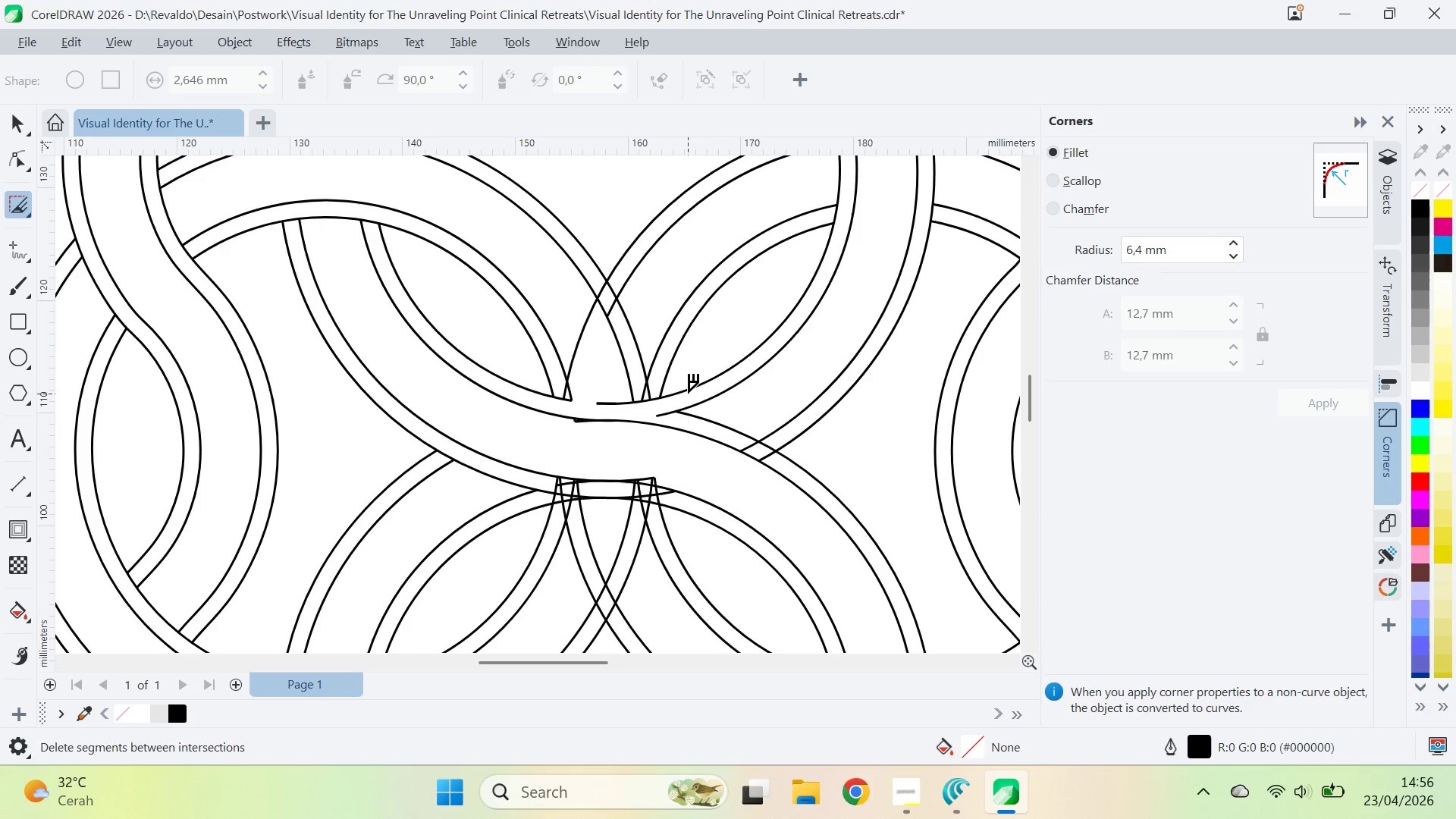 
key(Control+Z)
 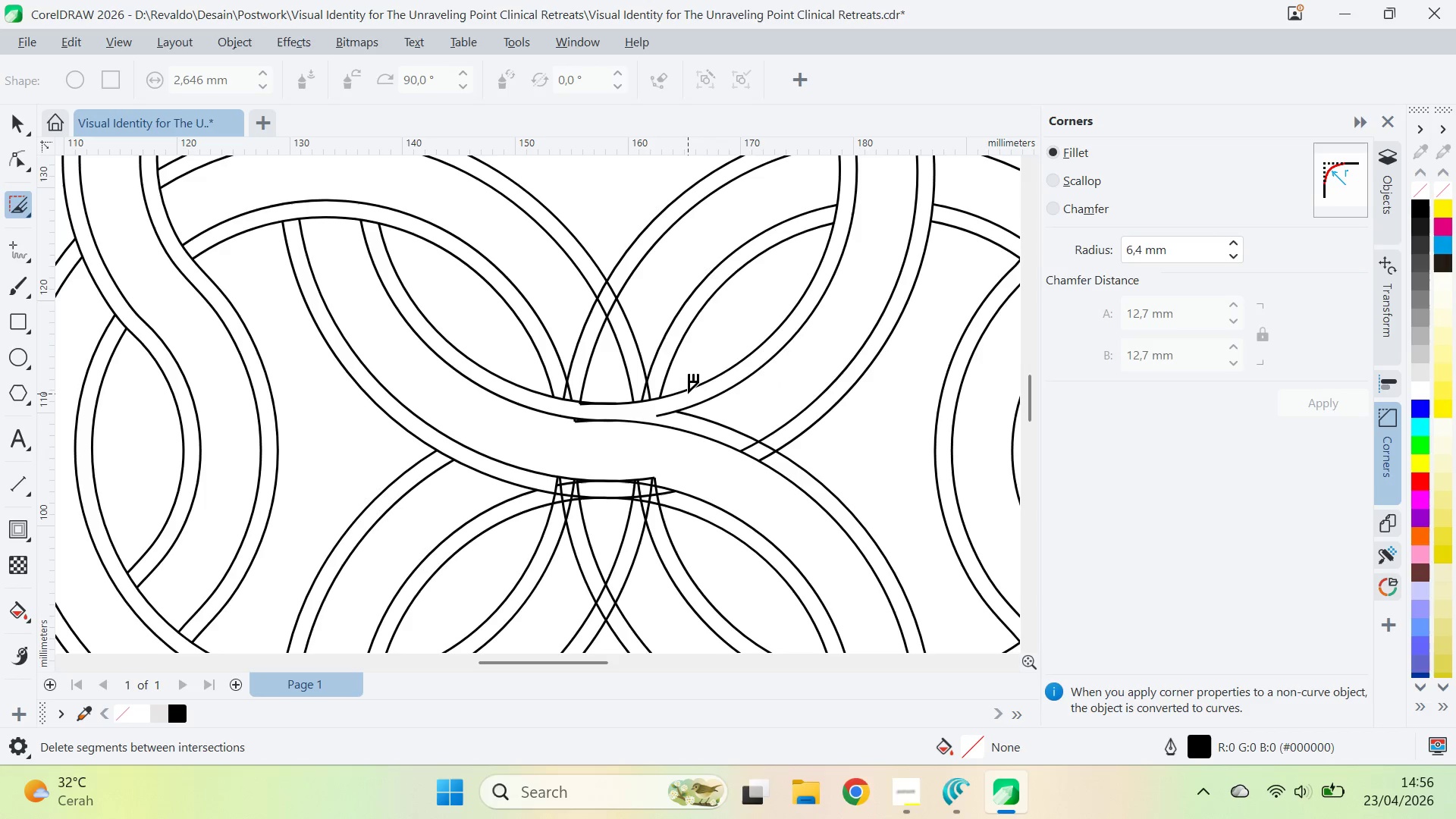 
key(Control+Z)
 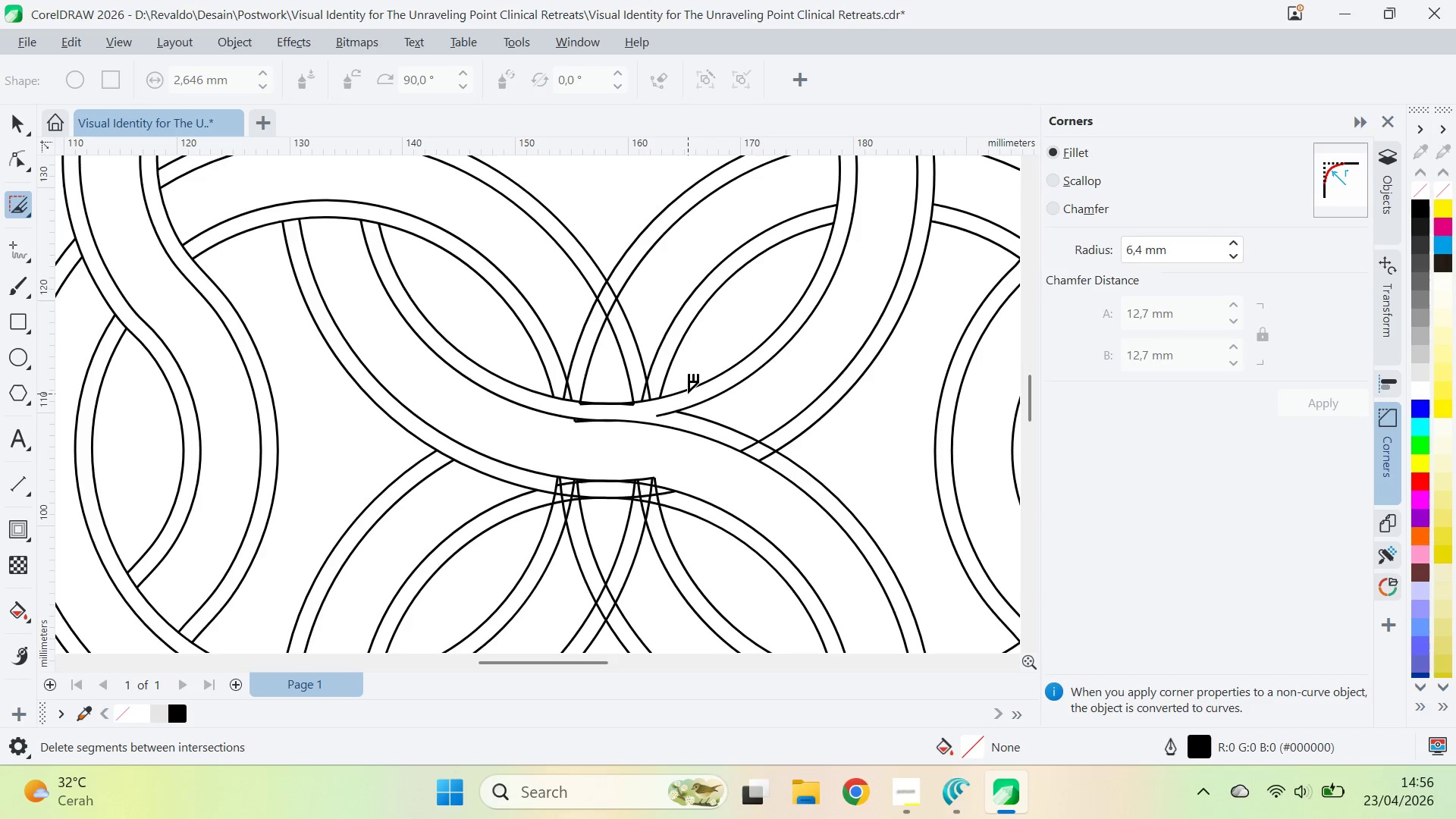 
key(Control+Z)
 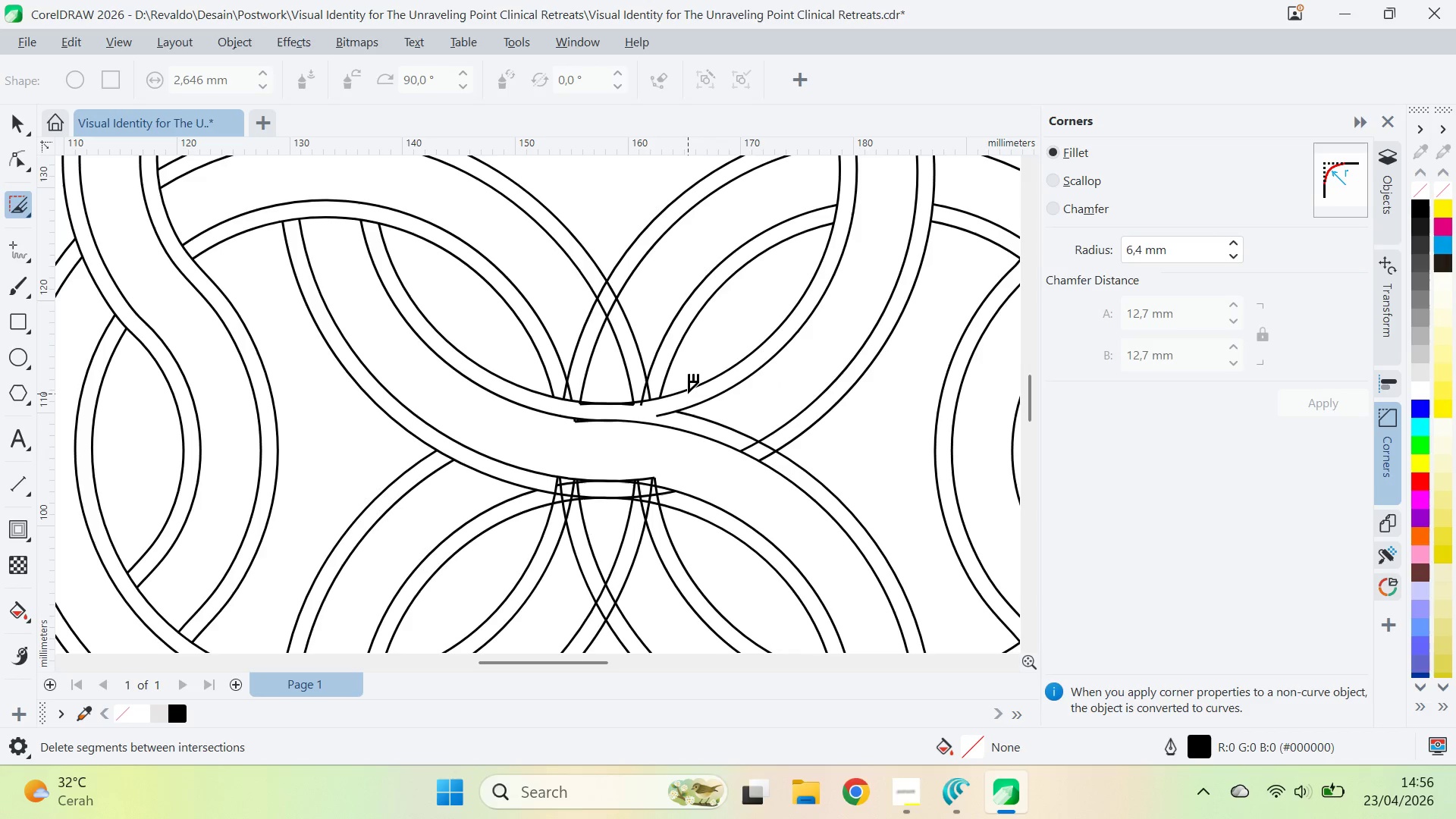 
key(Control+Z)
 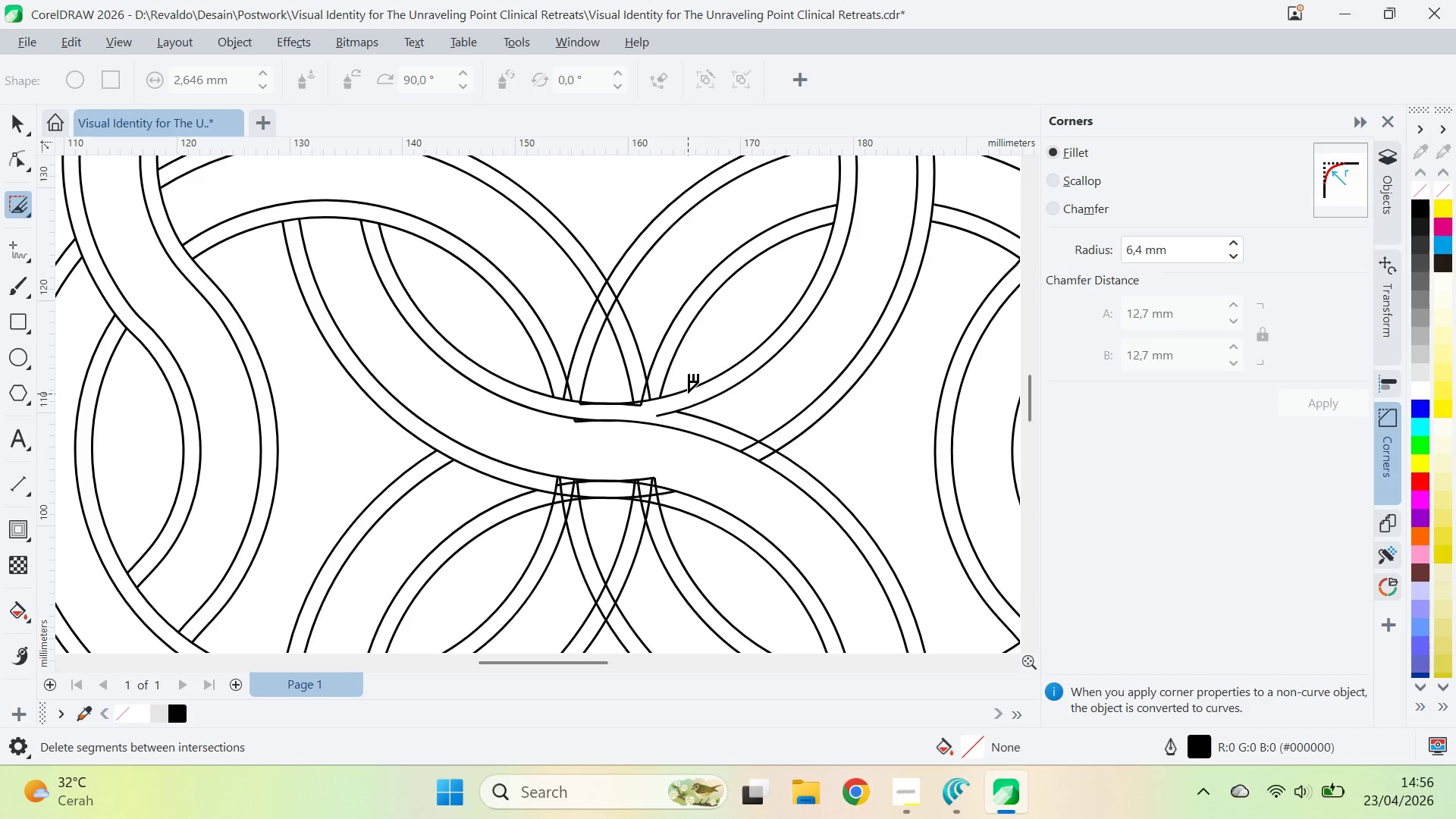 
key(Control+Z)
 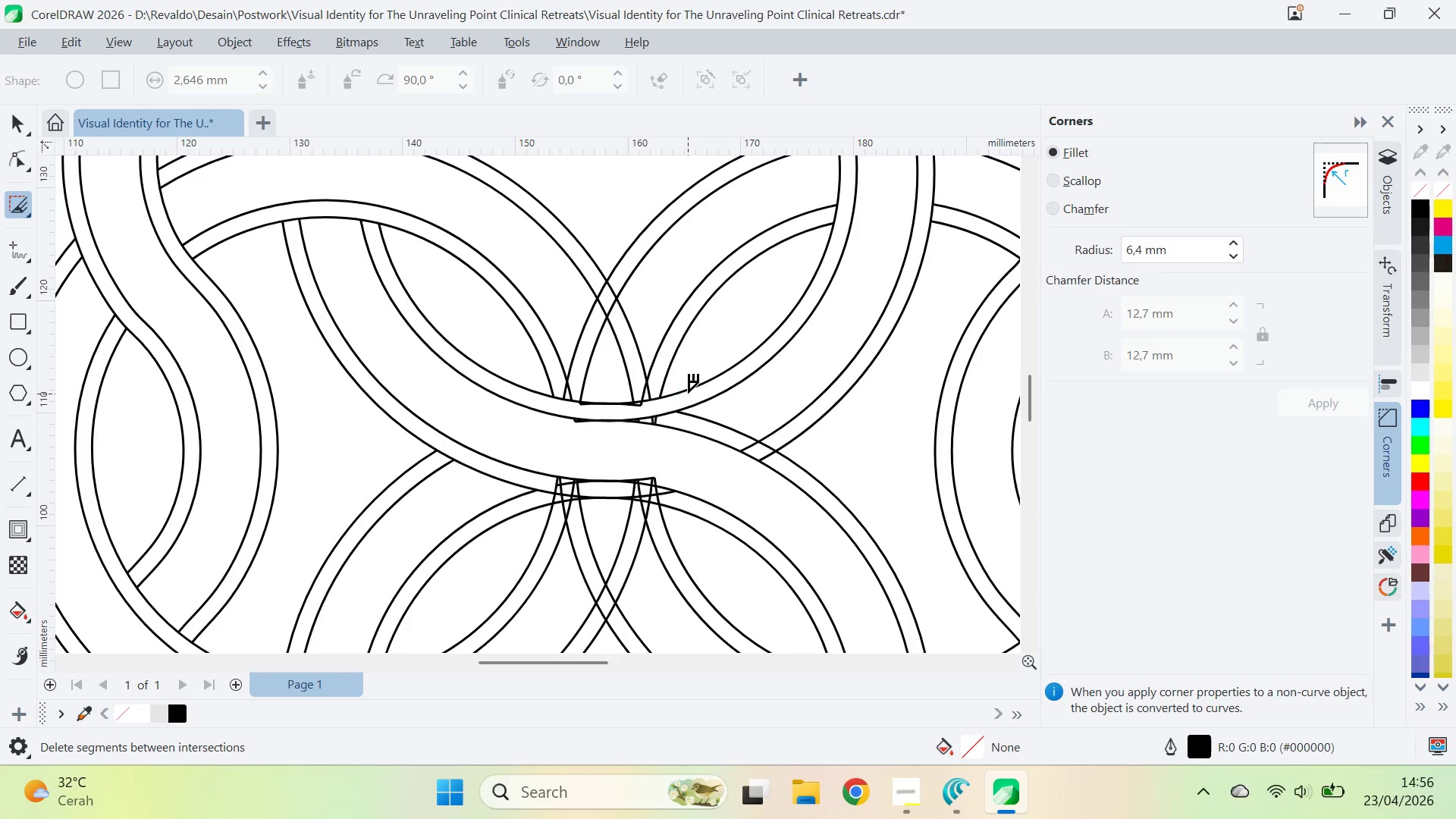 
key(Control+Z)
 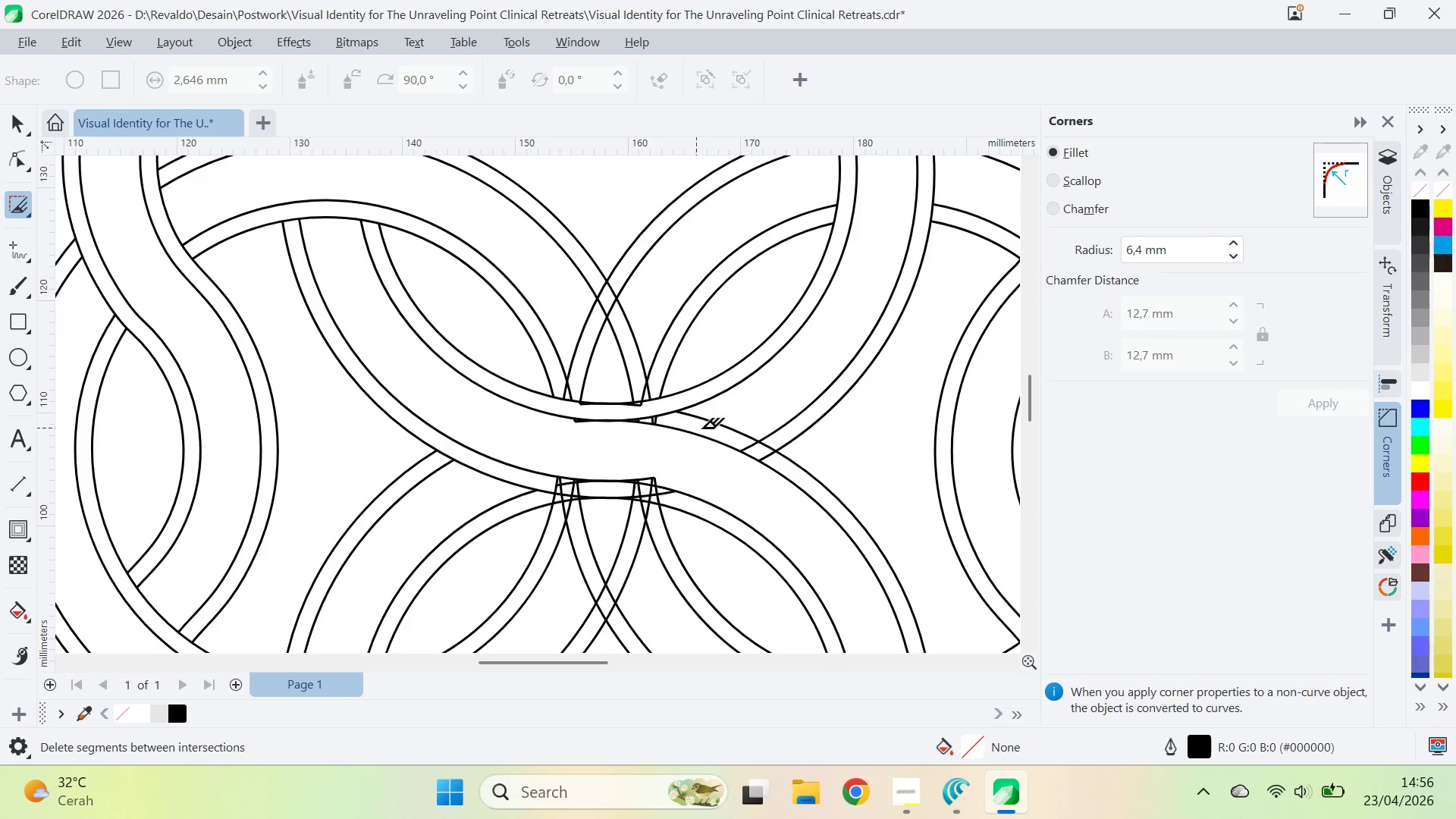 
hold_key(key=AltLeft, duration=6.89)
left_click_drag(start_coordinate=[726, 419], to_coordinate=[551, 449])
 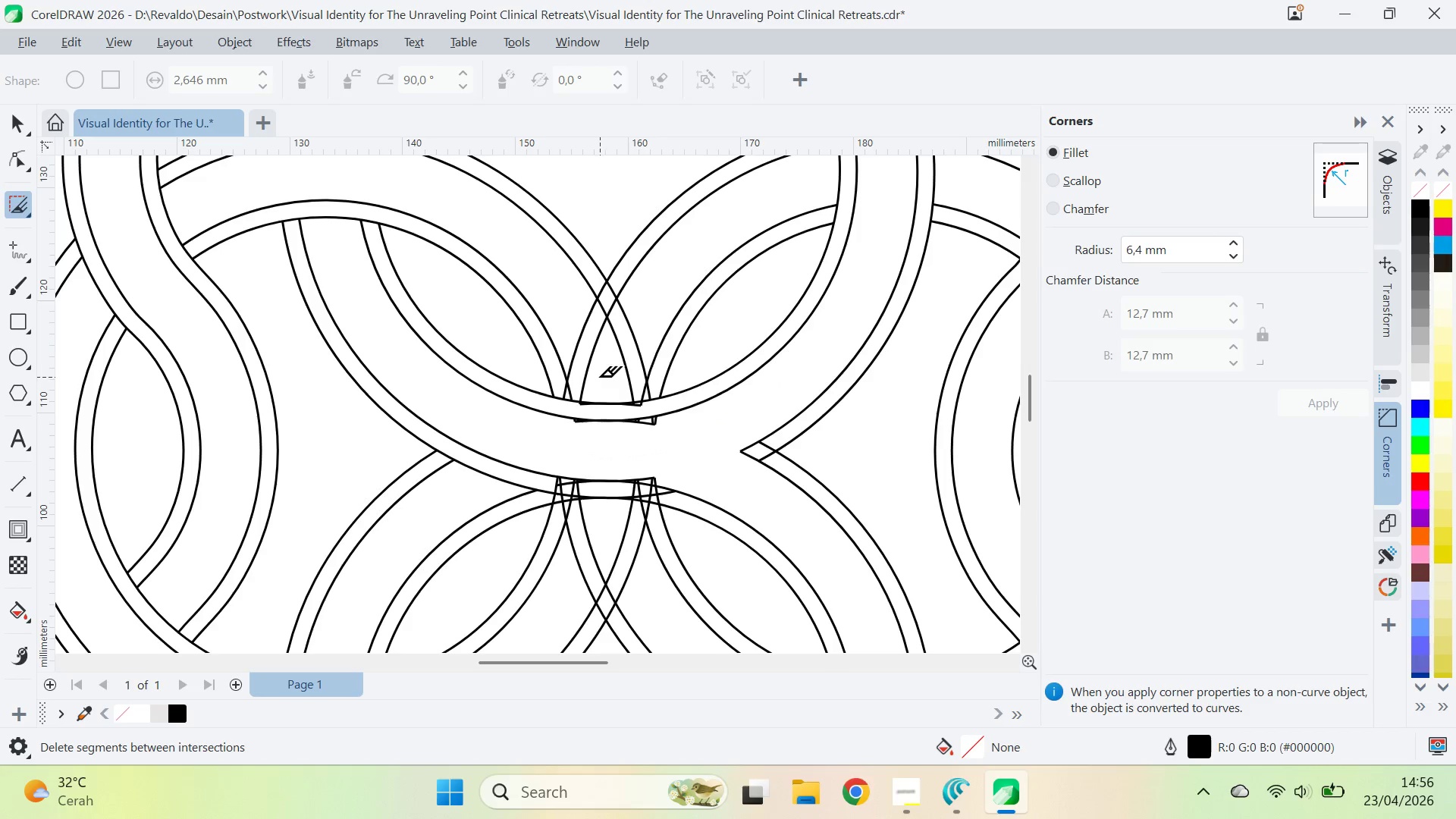 
left_click_drag(start_coordinate=[595, 382], to_coordinate=[612, 447])
 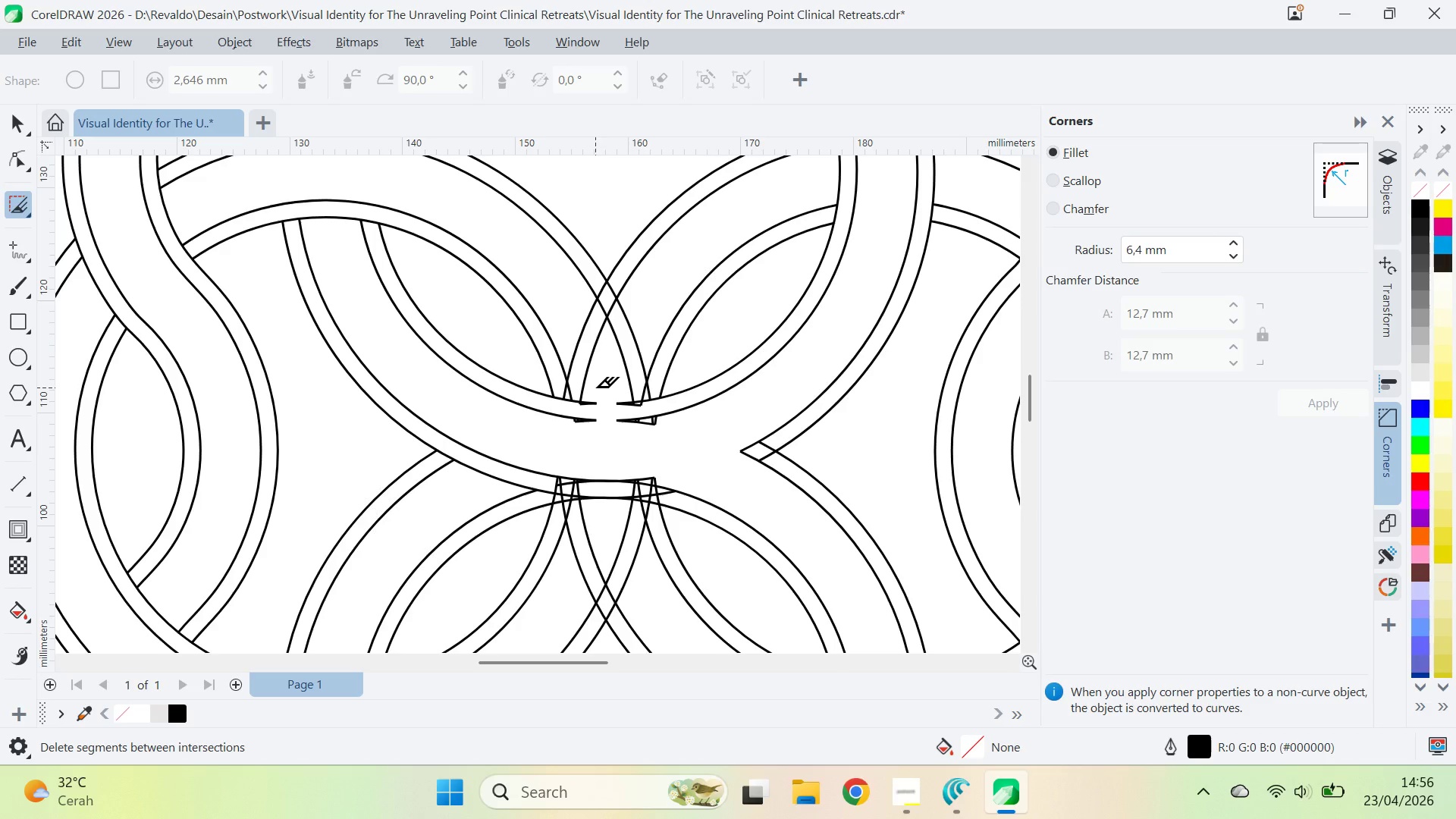 
left_click_drag(start_coordinate=[591, 388], to_coordinate=[588, 435])
 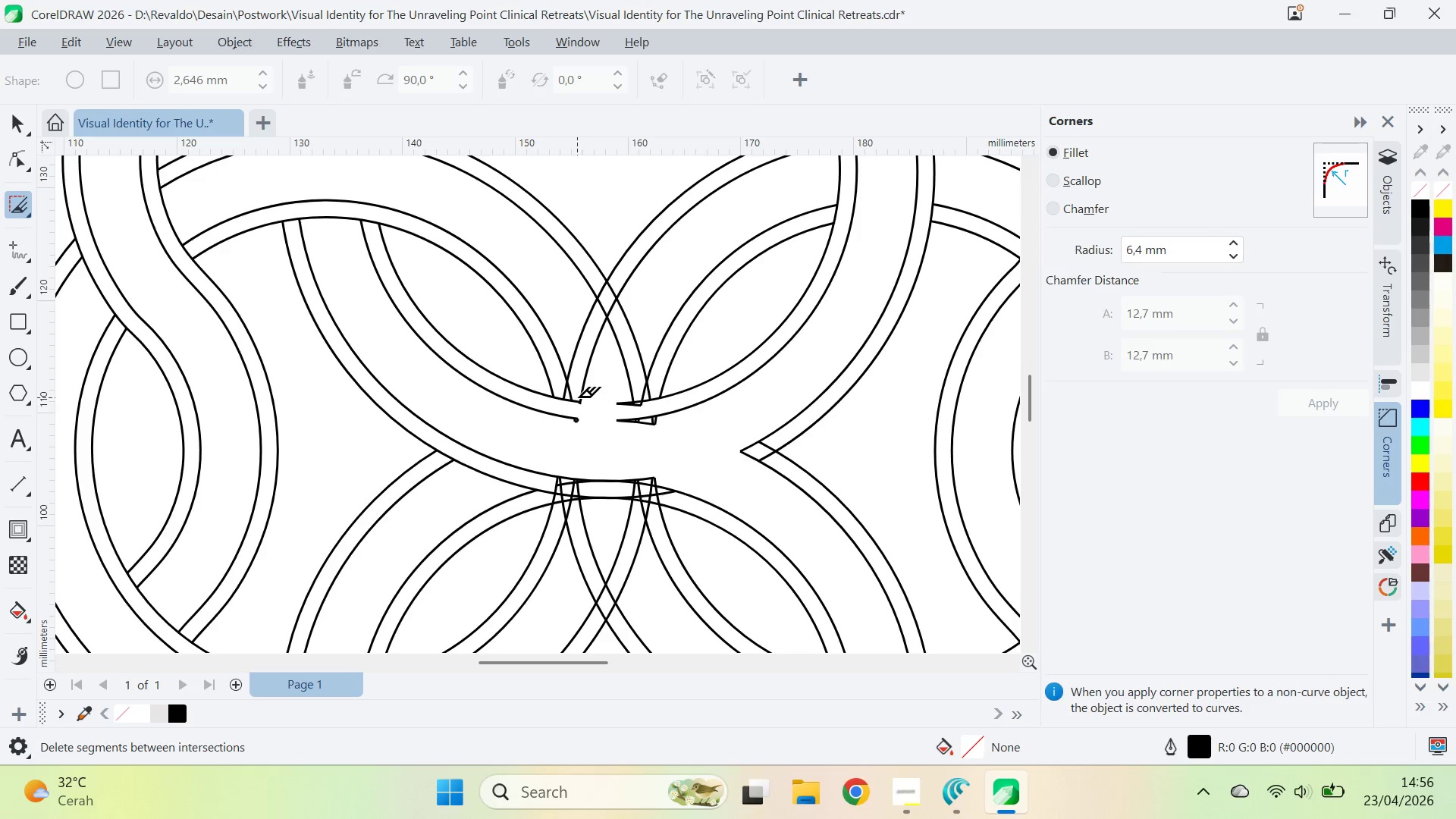 
left_click_drag(start_coordinate=[577, 395], to_coordinate=[580, 433])
 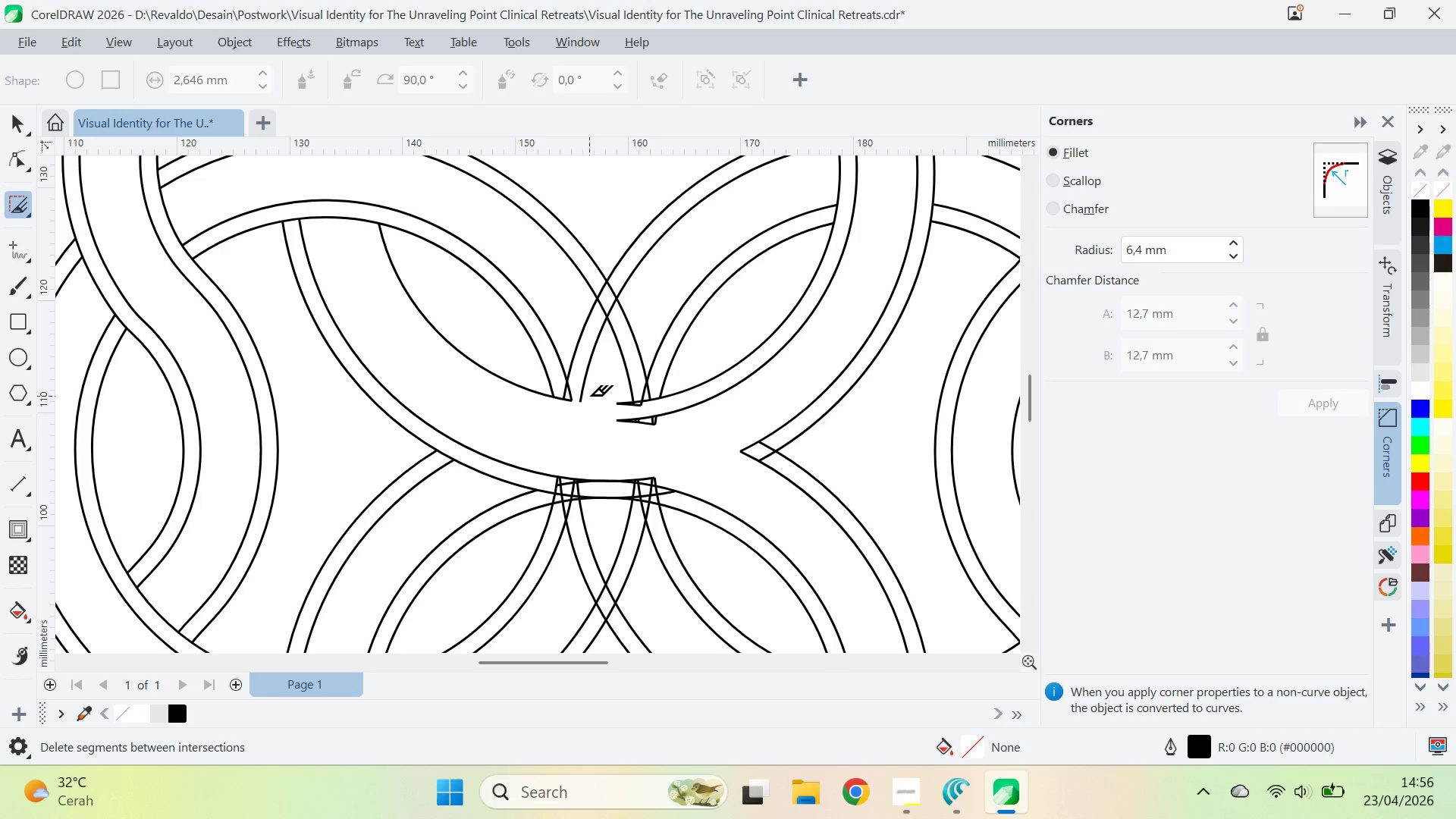 
key(Control+ControlLeft)
 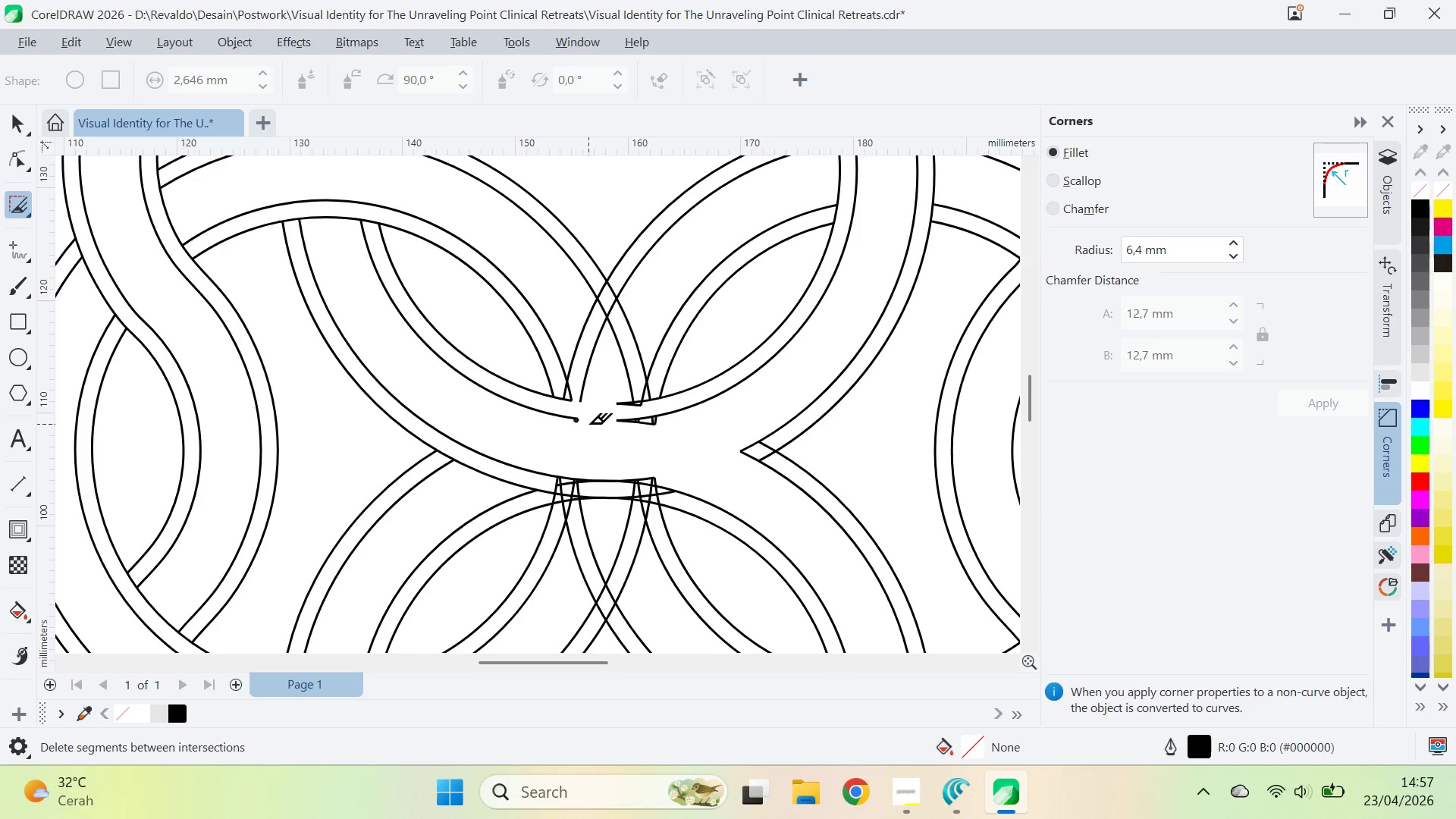 
key(Control+Z)
 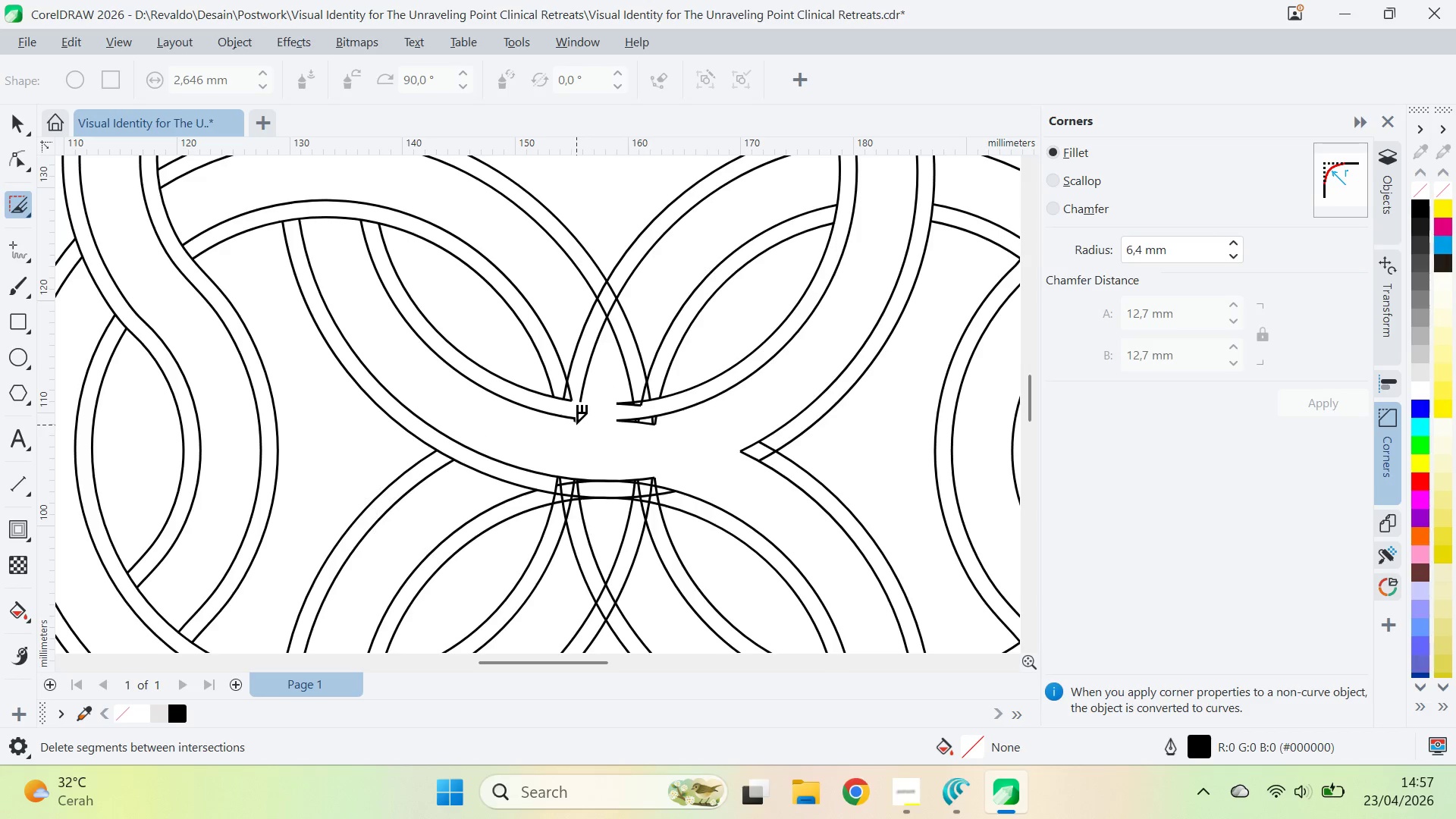 
left_click([576, 425])
 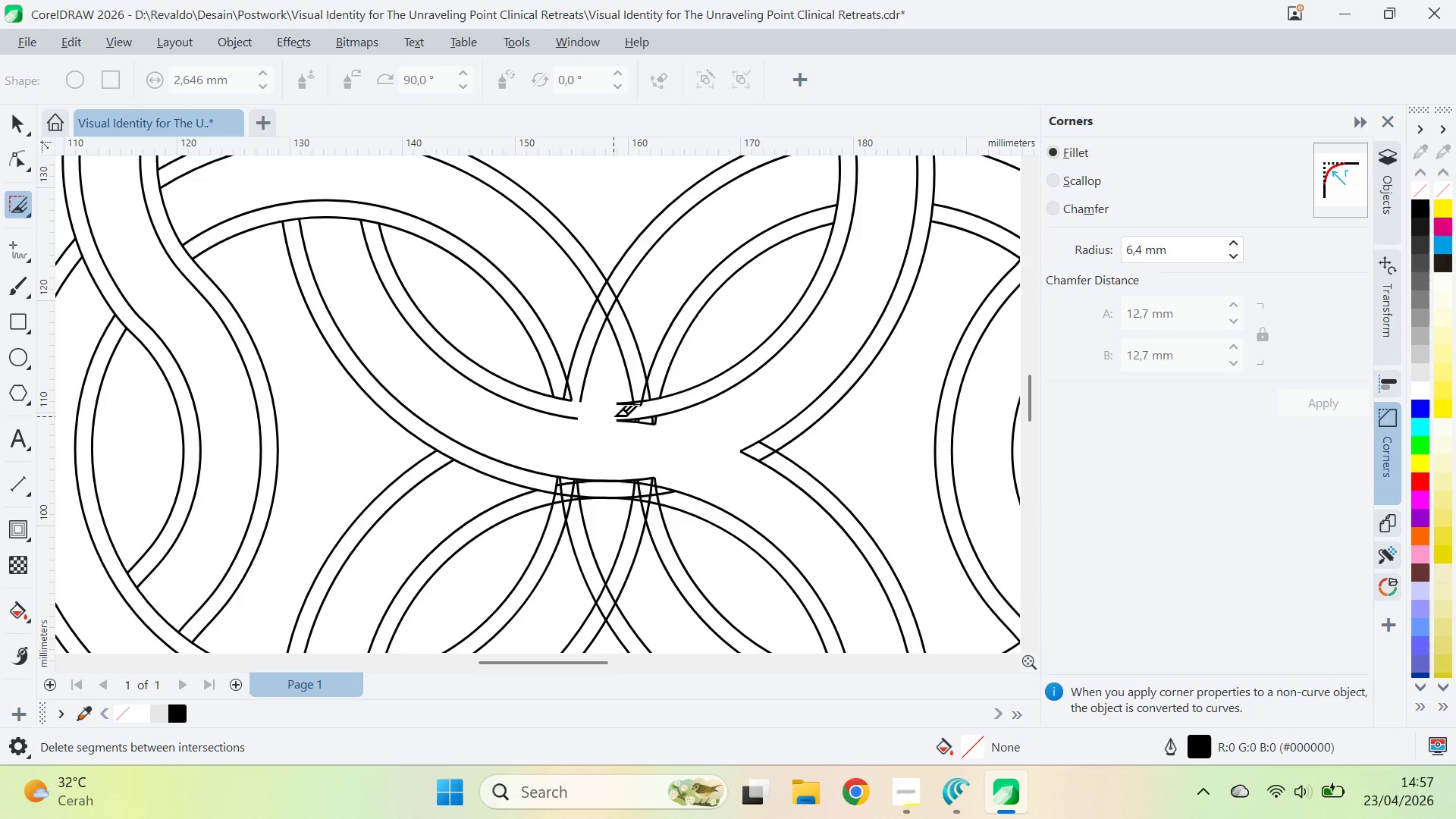 
key(Control+Z)
 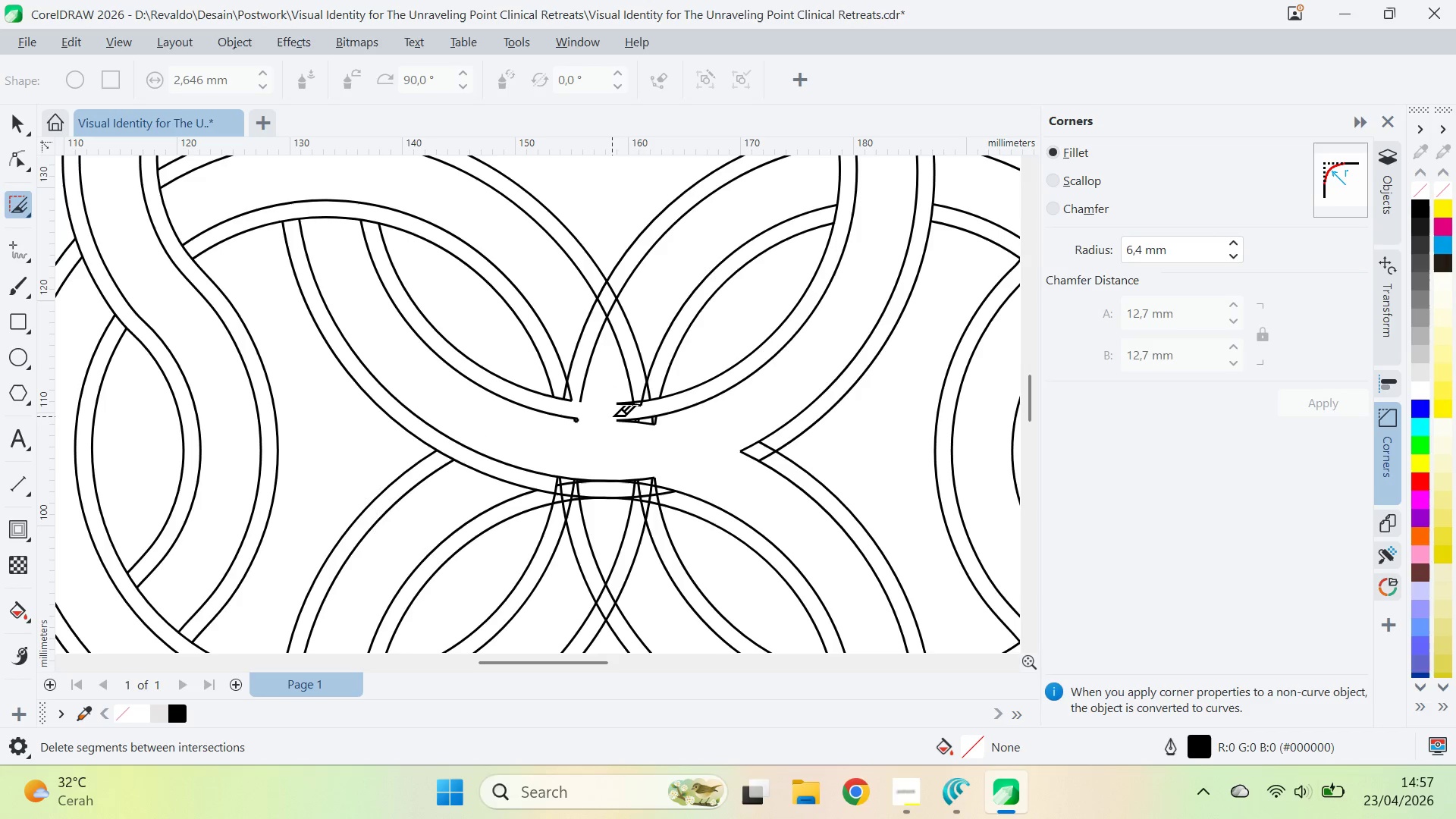 
key(Control+Z)
 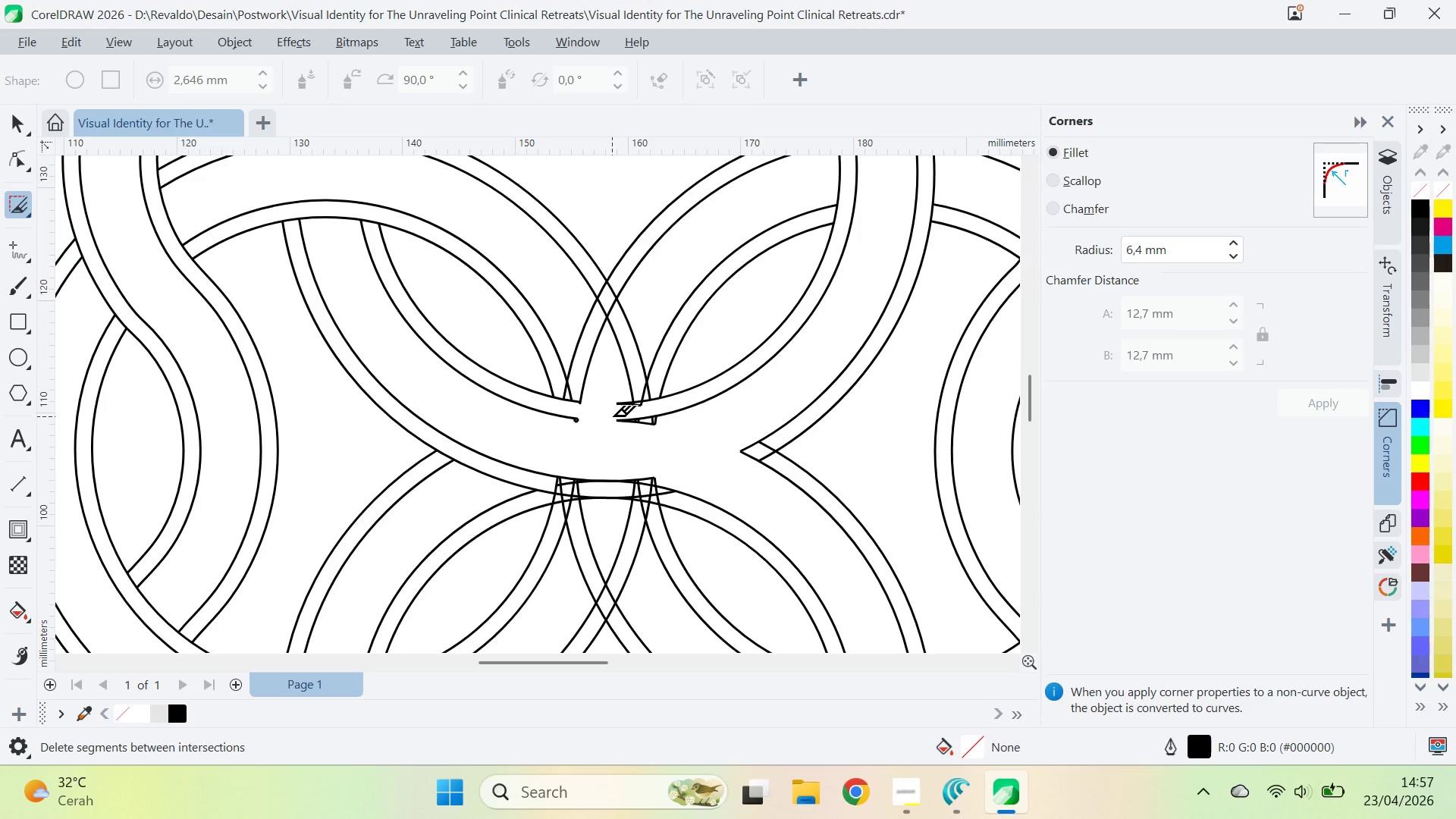 
key(Control+Z)
 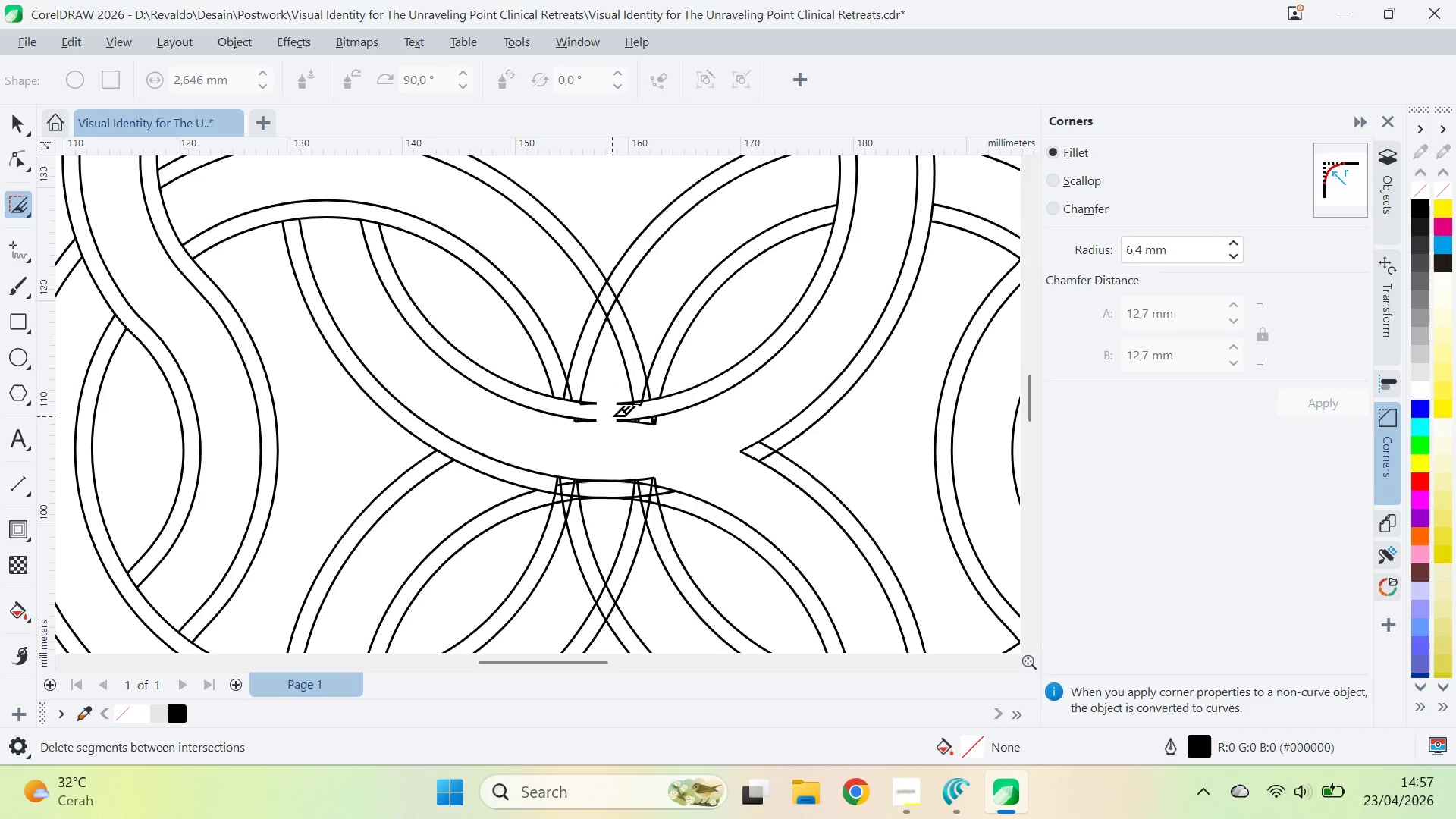 
key(Control+Z)
 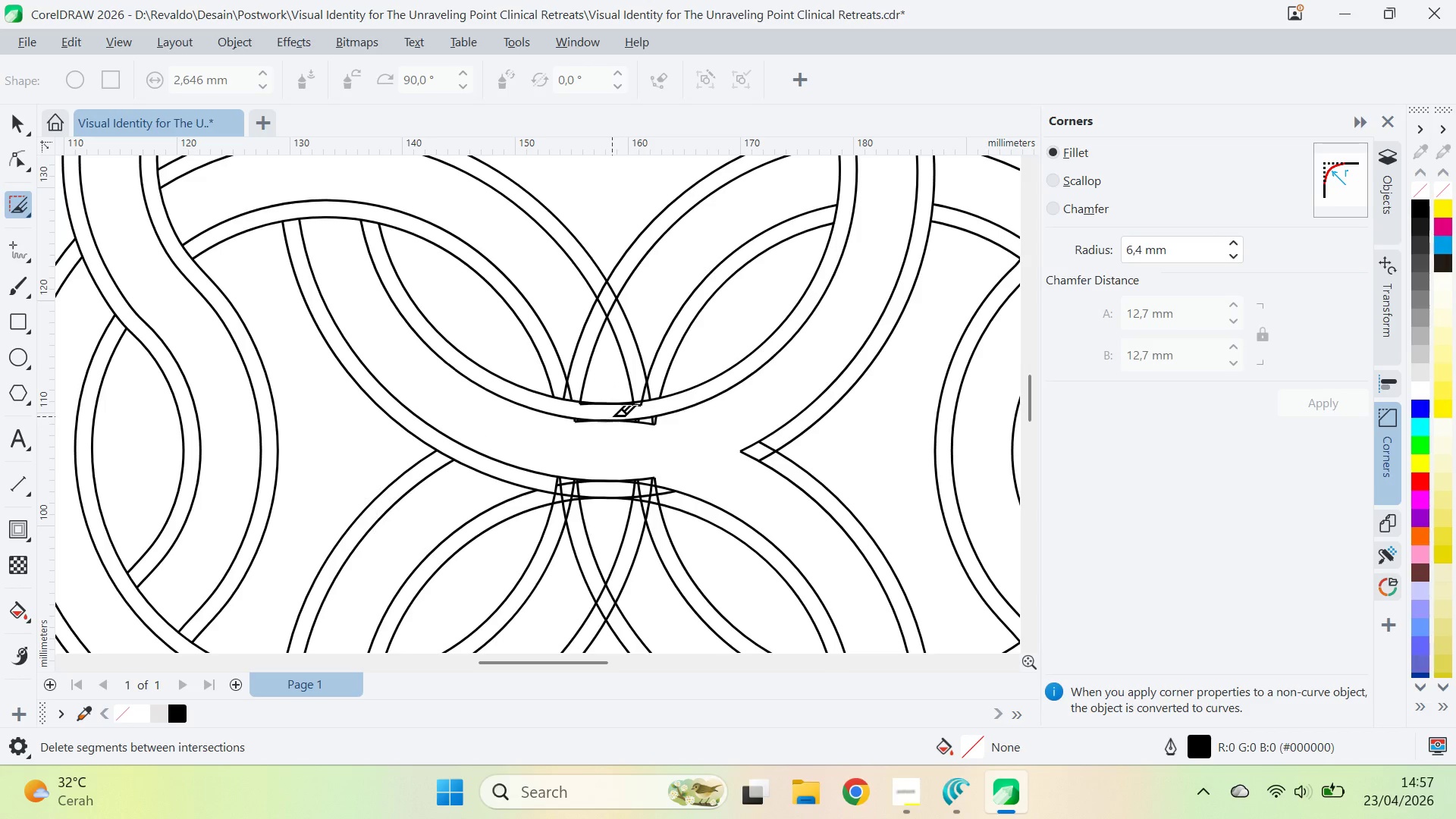 
key(Control+Z)
 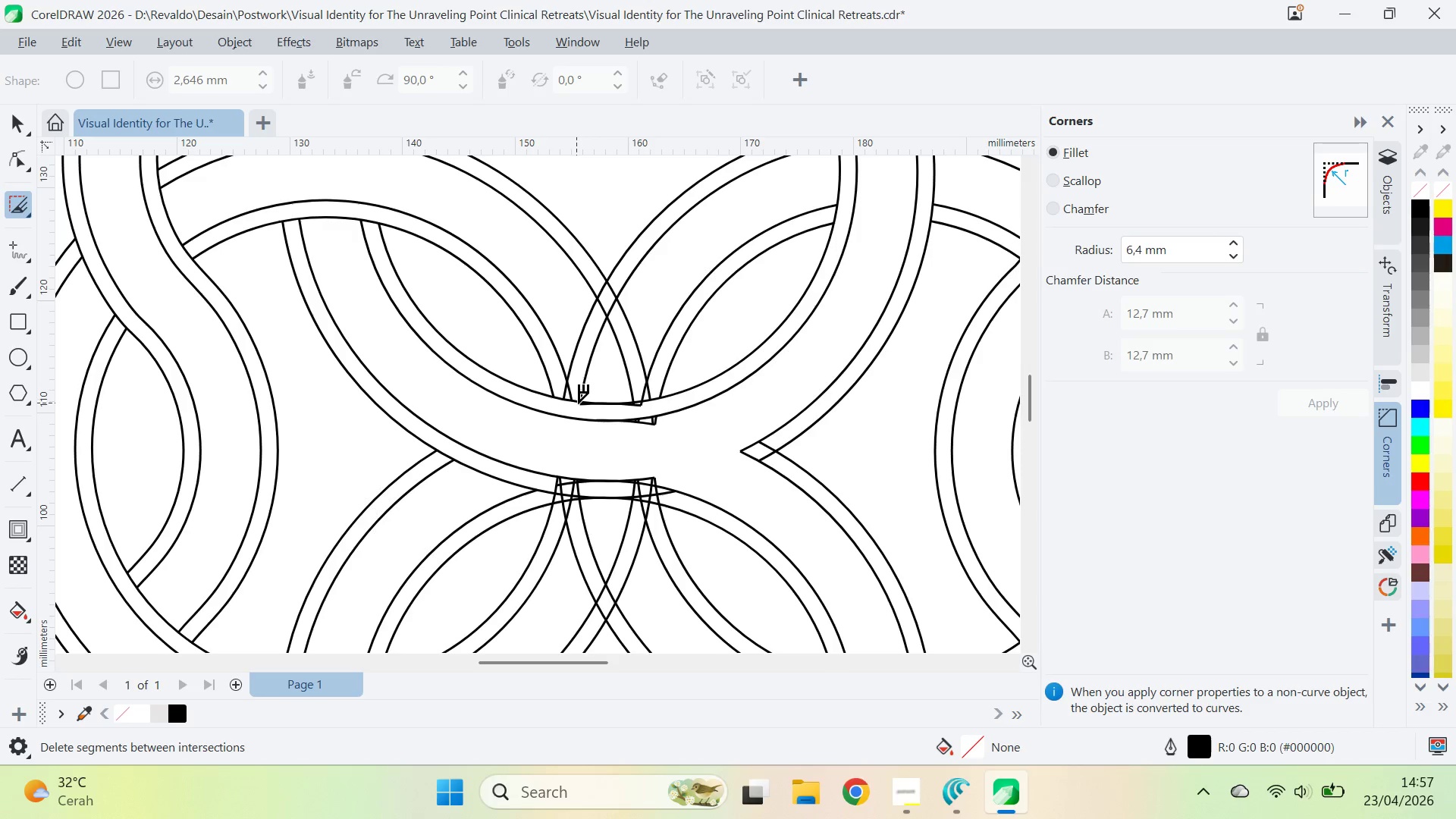 
left_click([582, 407])
 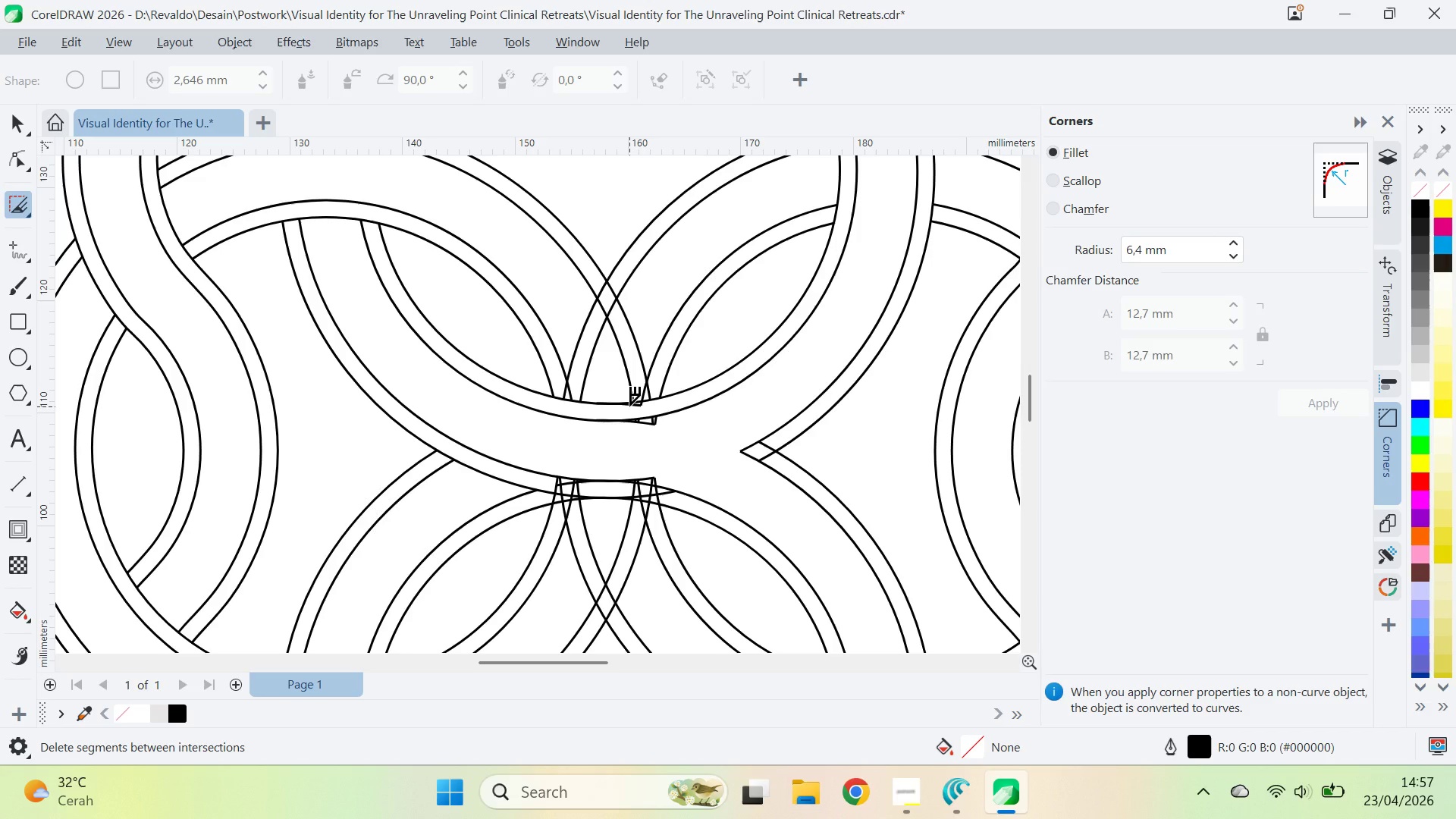 
left_click([629, 406])
 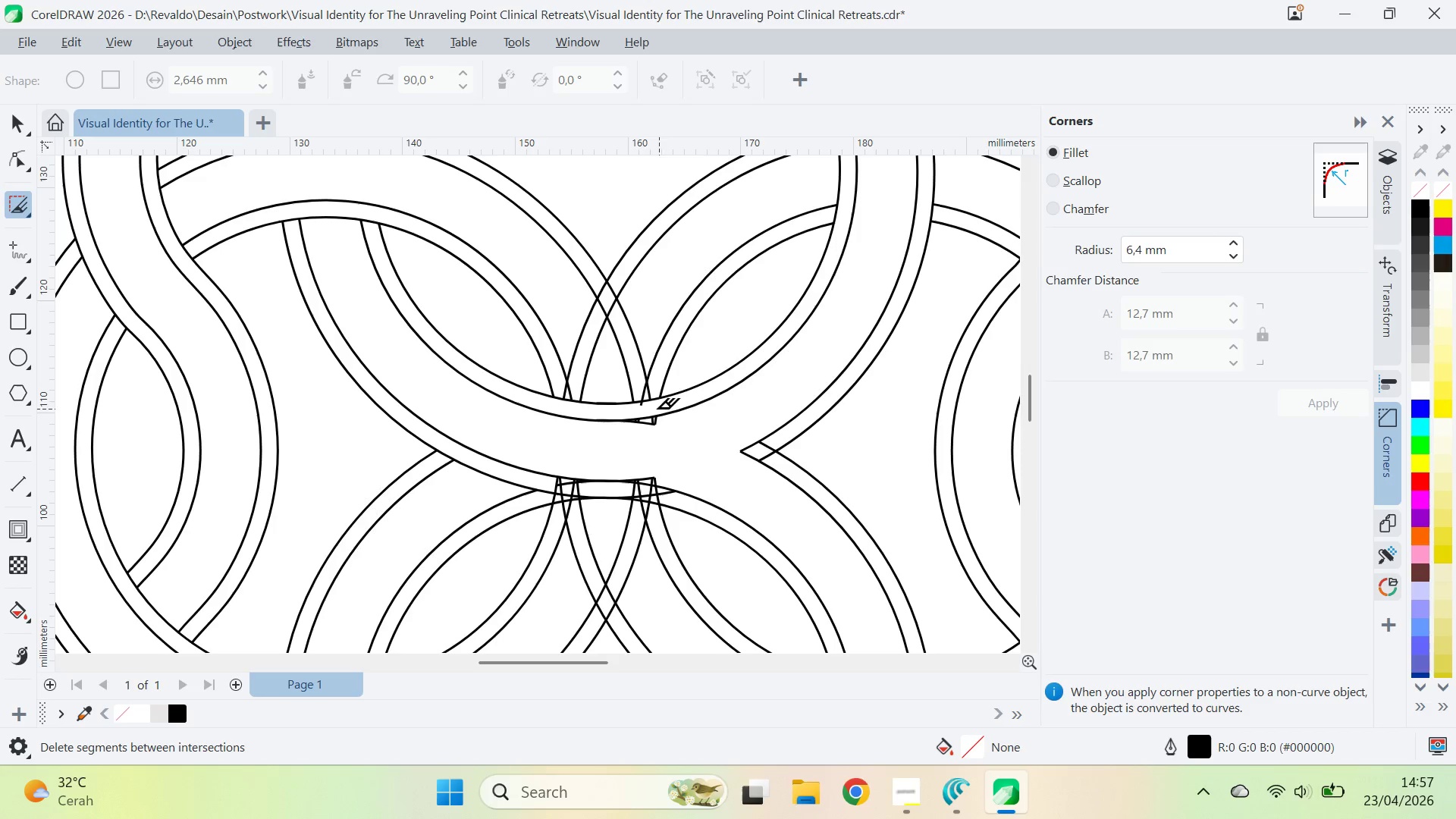 
left_click([643, 406])
 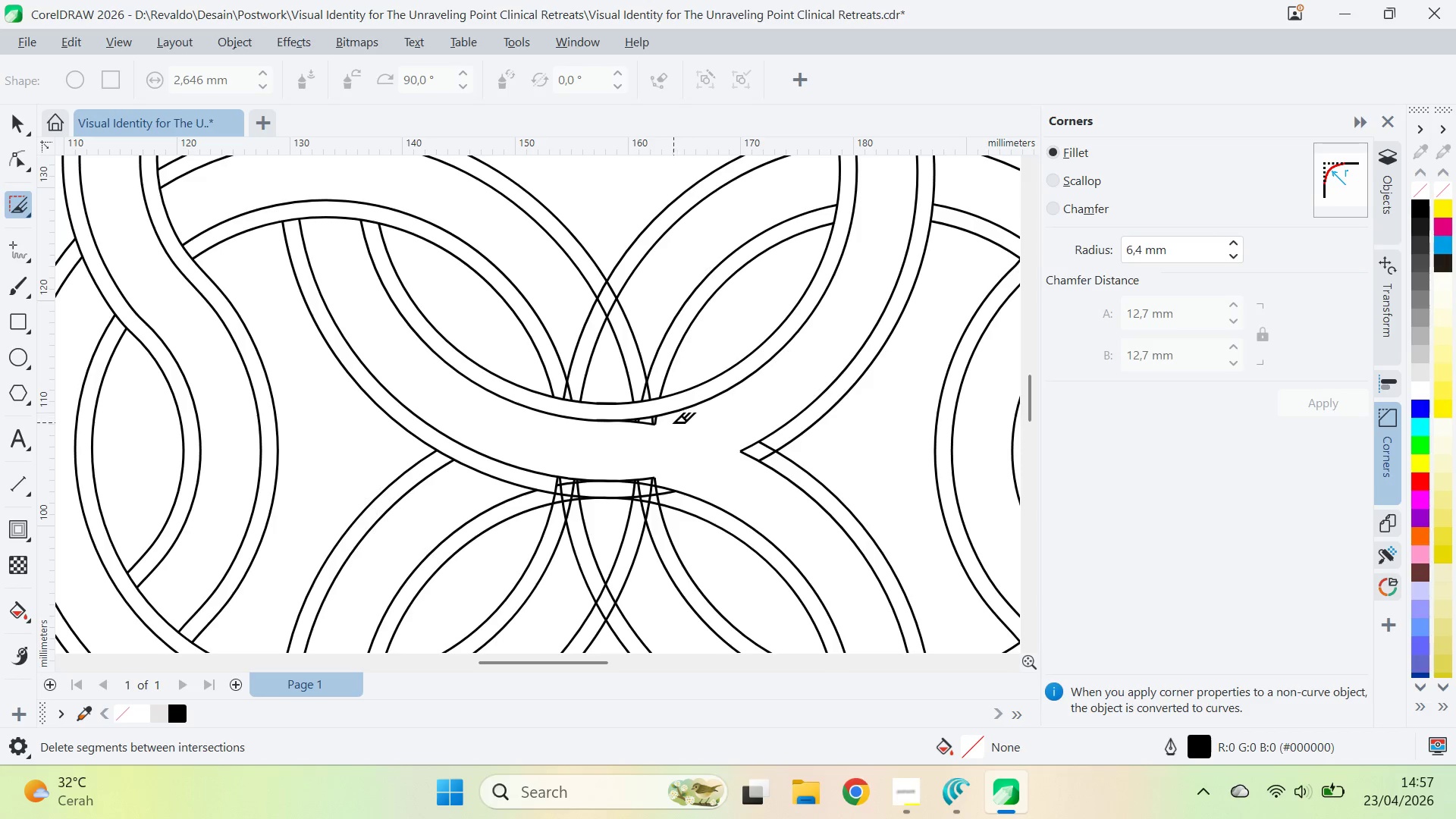 
left_click([655, 426])
 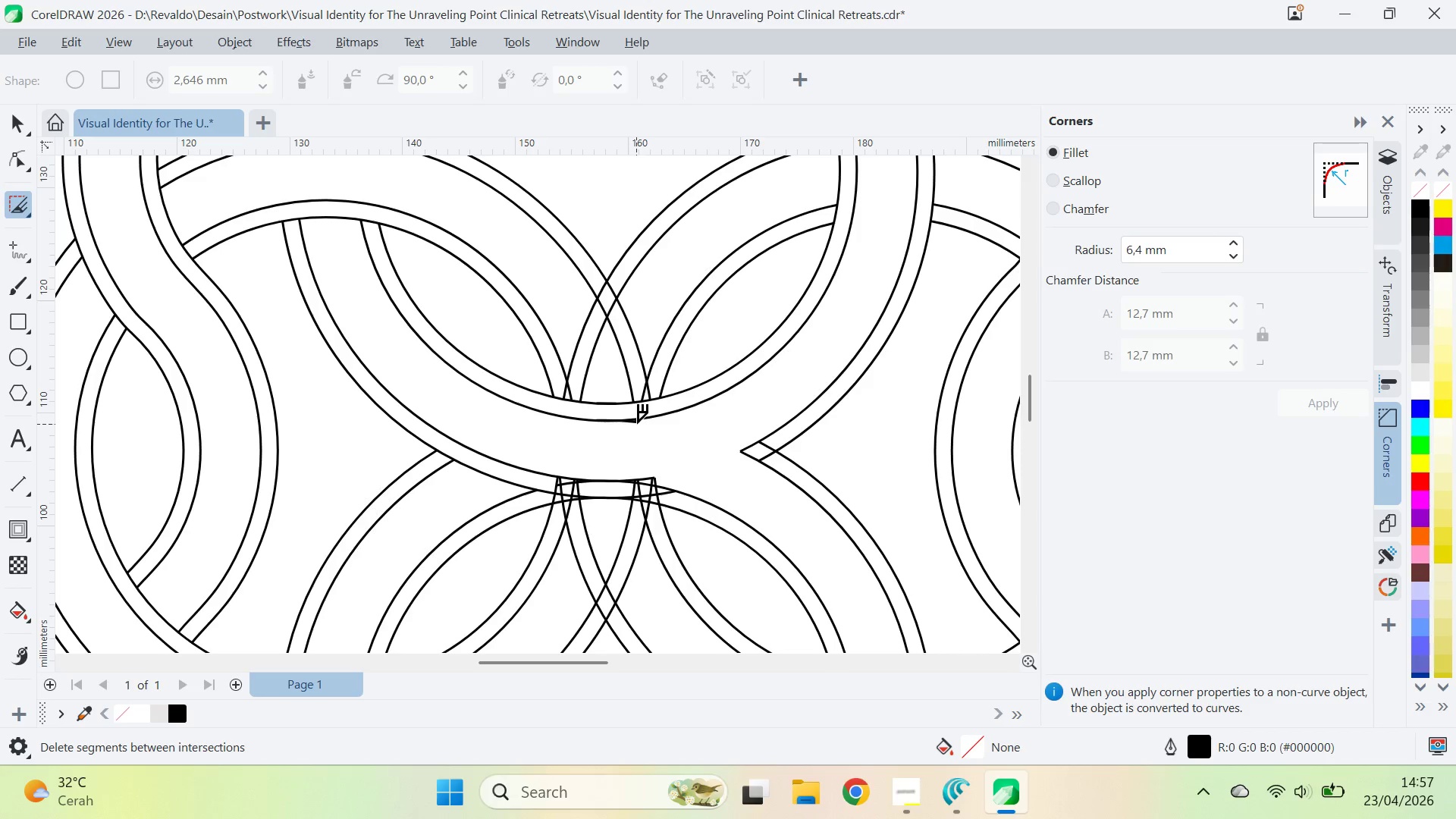 
left_click([637, 424])
 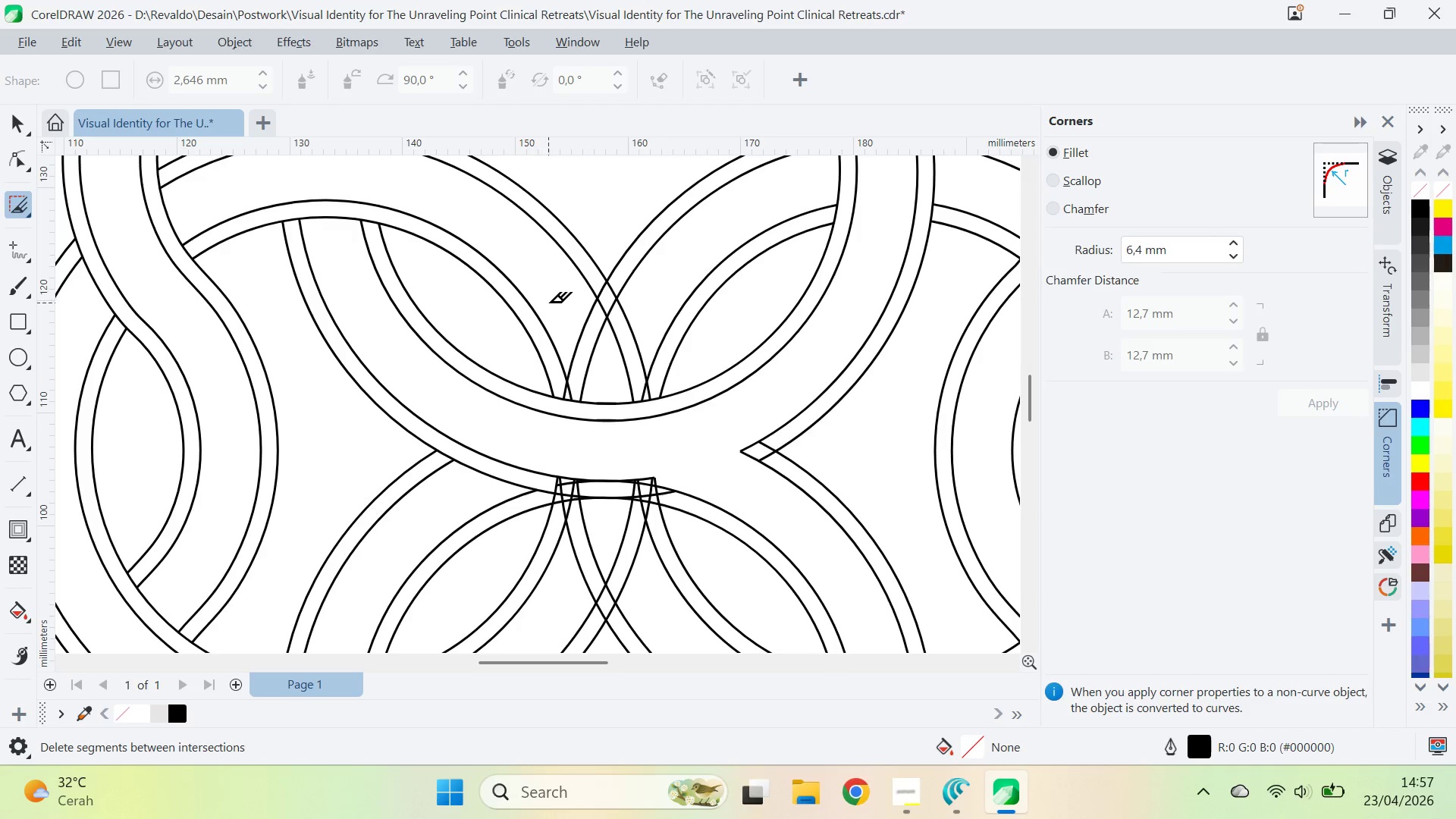 
wait(5.88)
 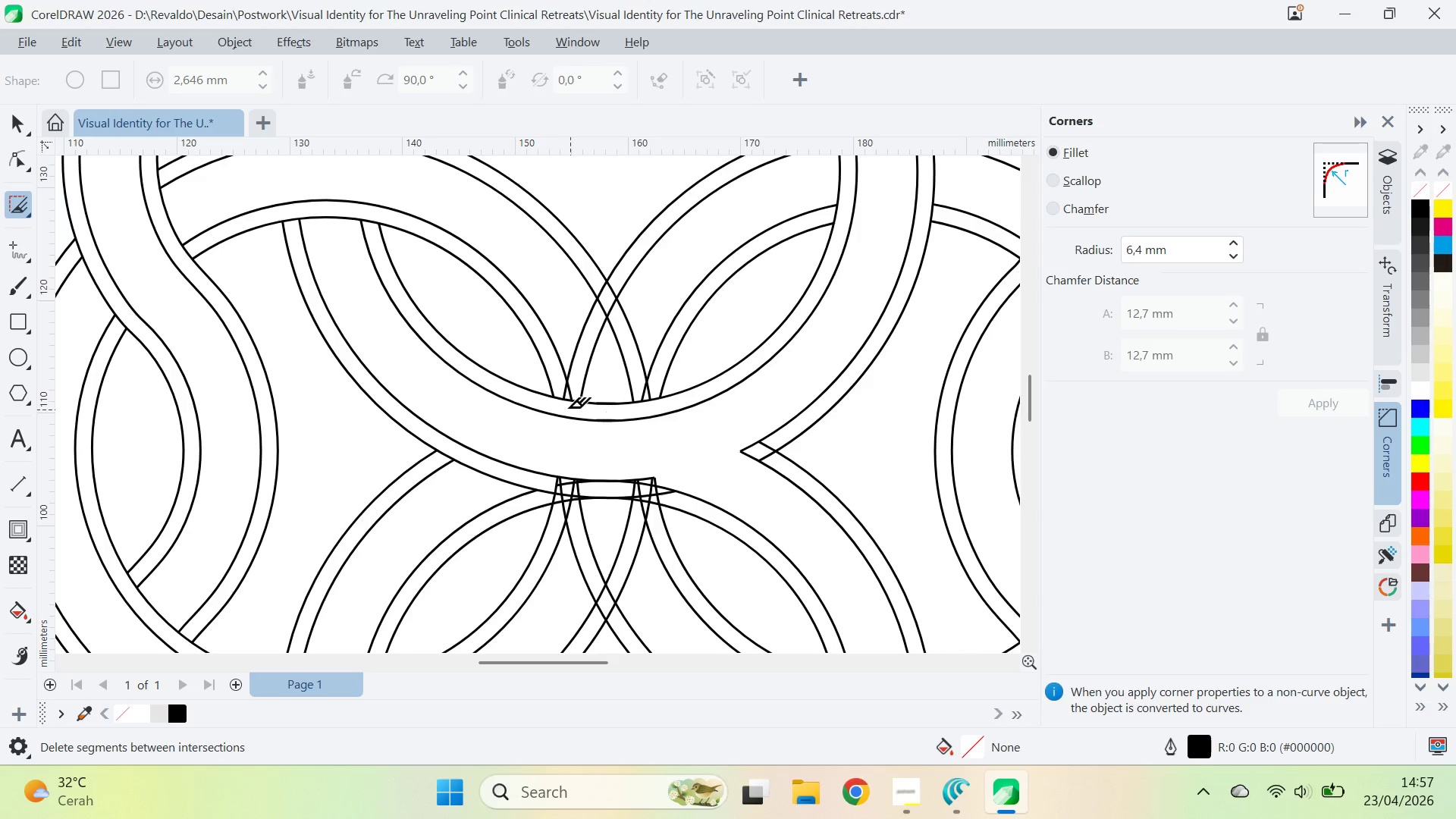 
left_click_drag(start_coordinate=[572, 332], to_coordinate=[597, 376])
 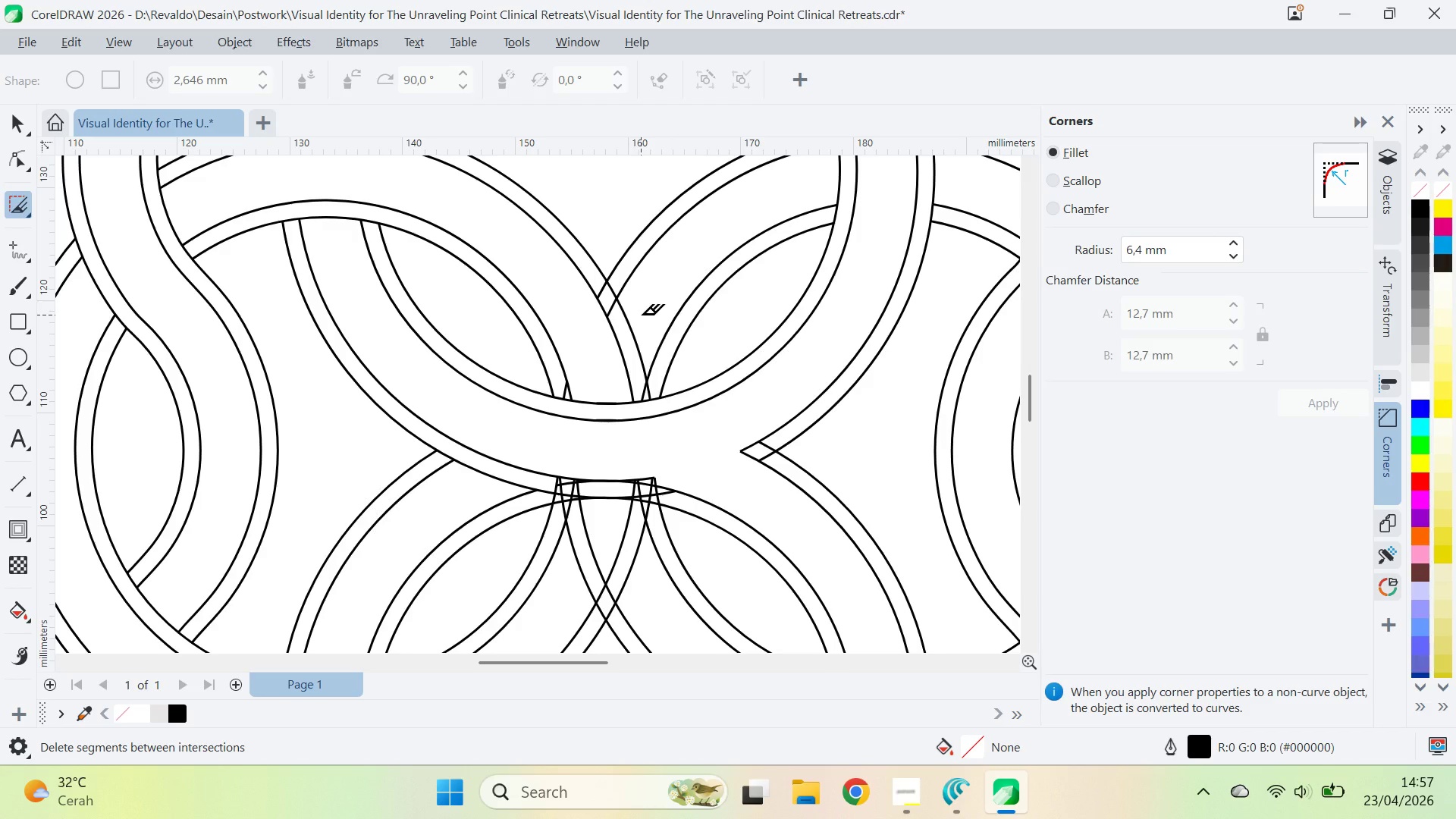 
wait(5.94)
 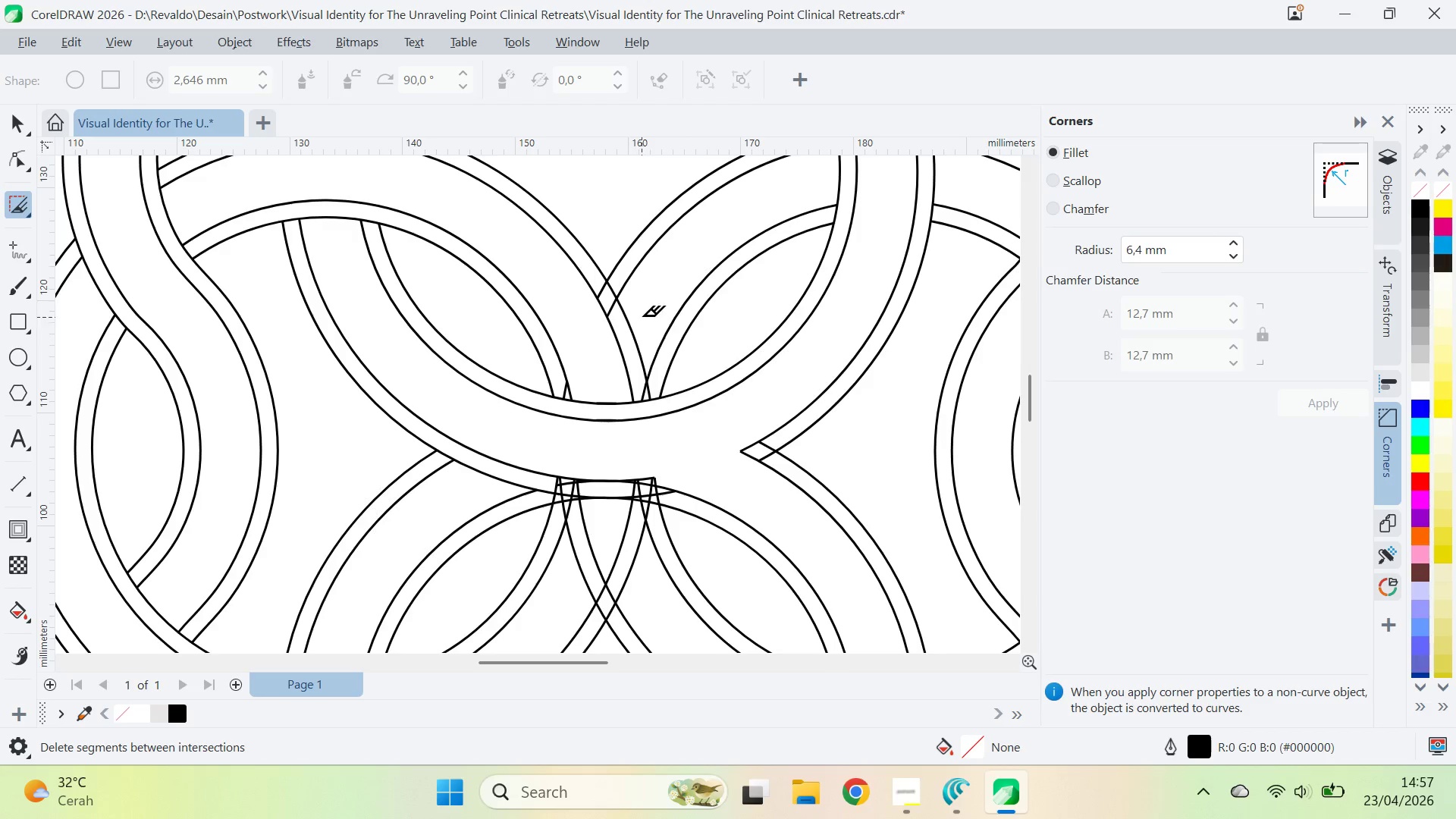 
hold_key(key=Z, duration=1.39)
 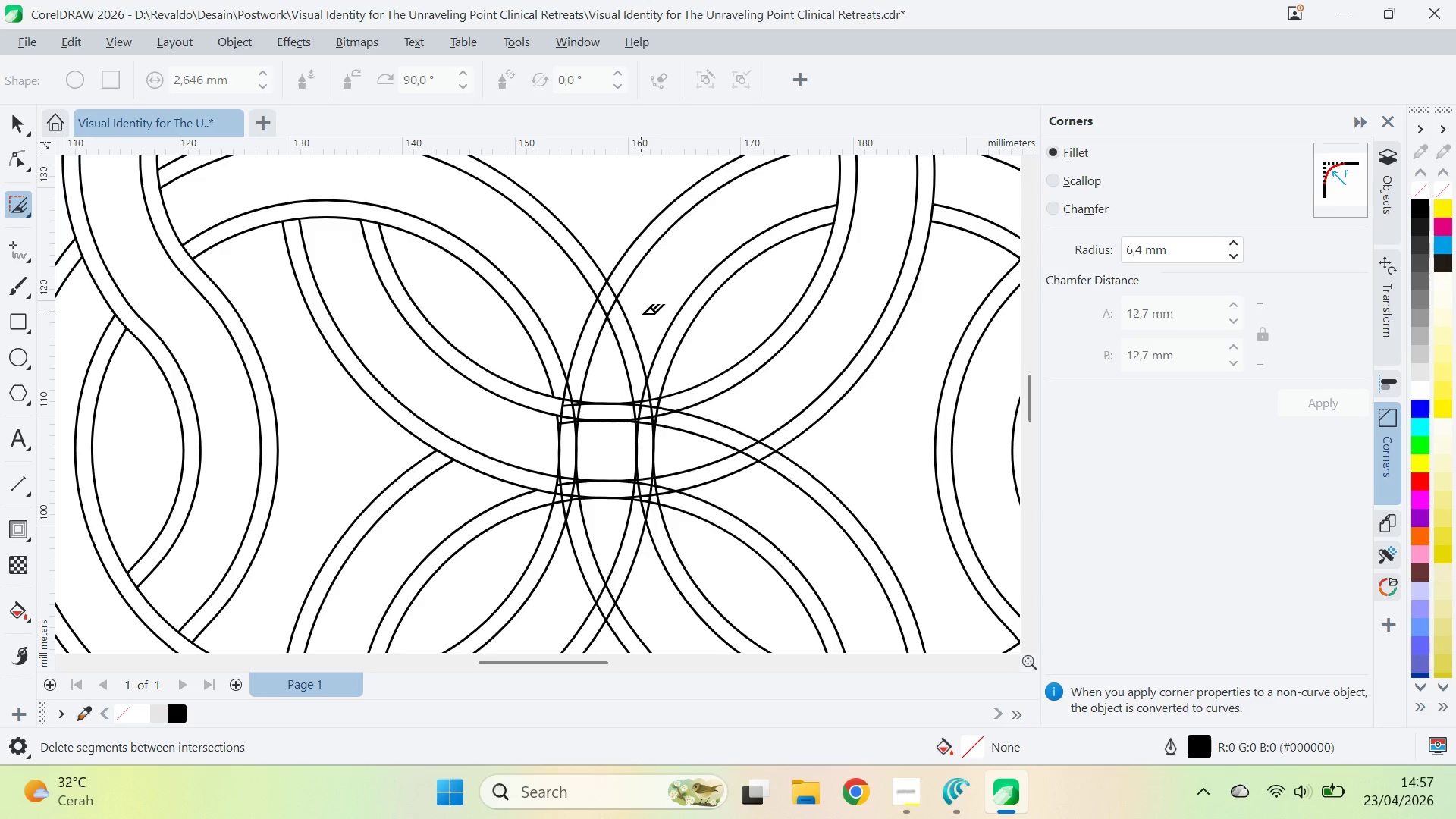 
hold_key(key=Z, duration=0.94)
 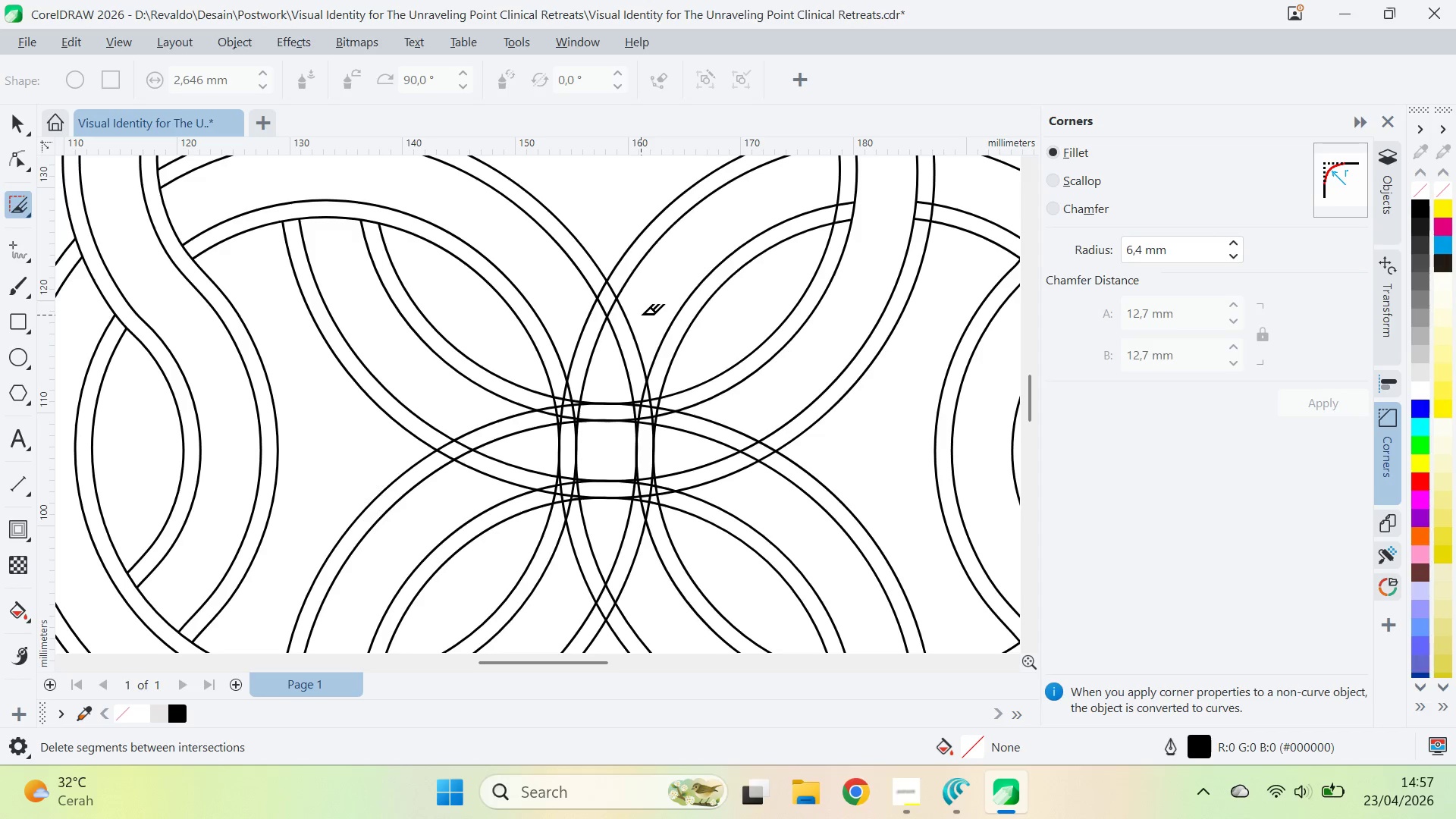 
key(Control+Z)
 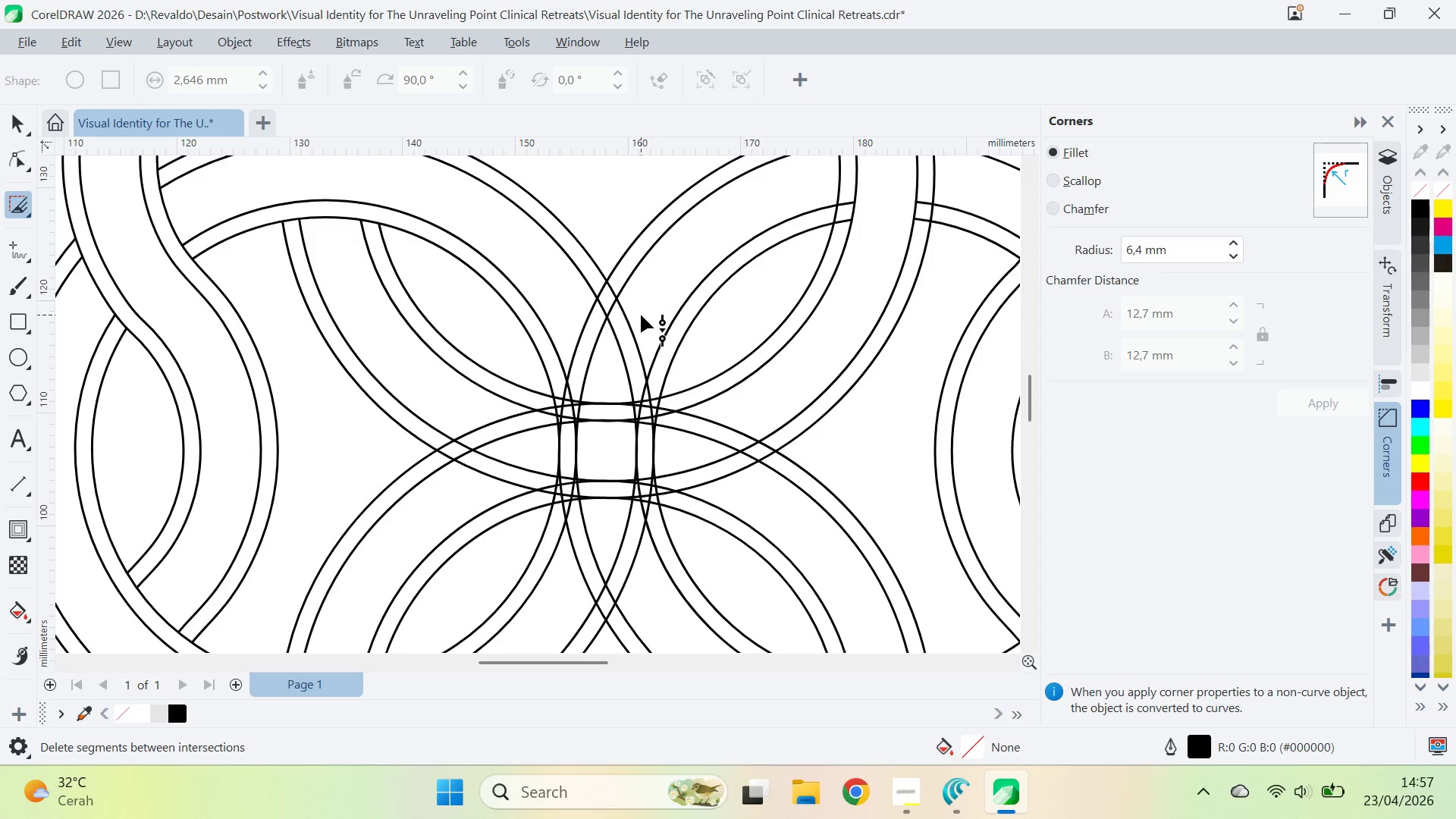 
key(Control+Shift+Z)
 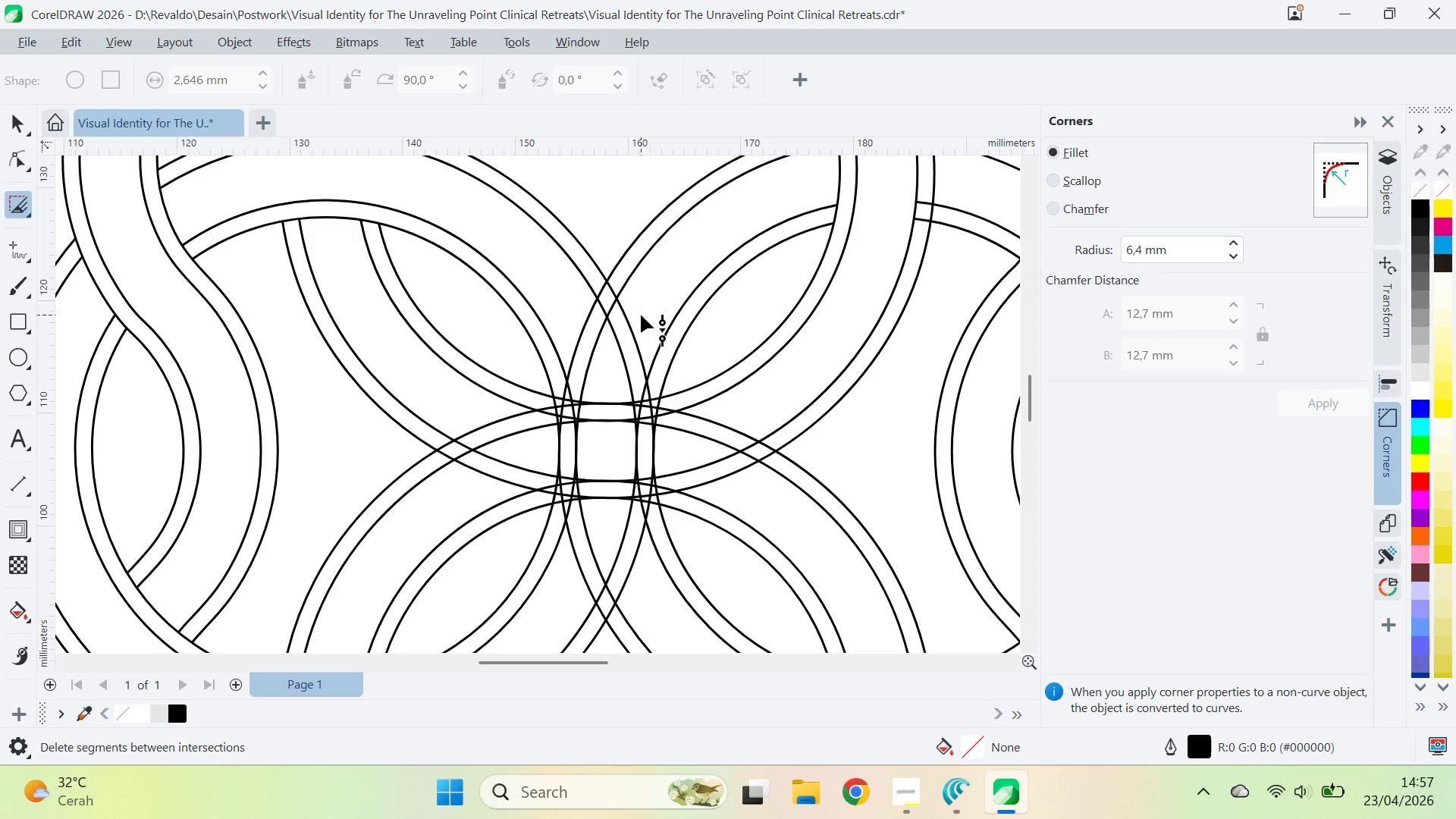 
key(Control+Shift+Z)
 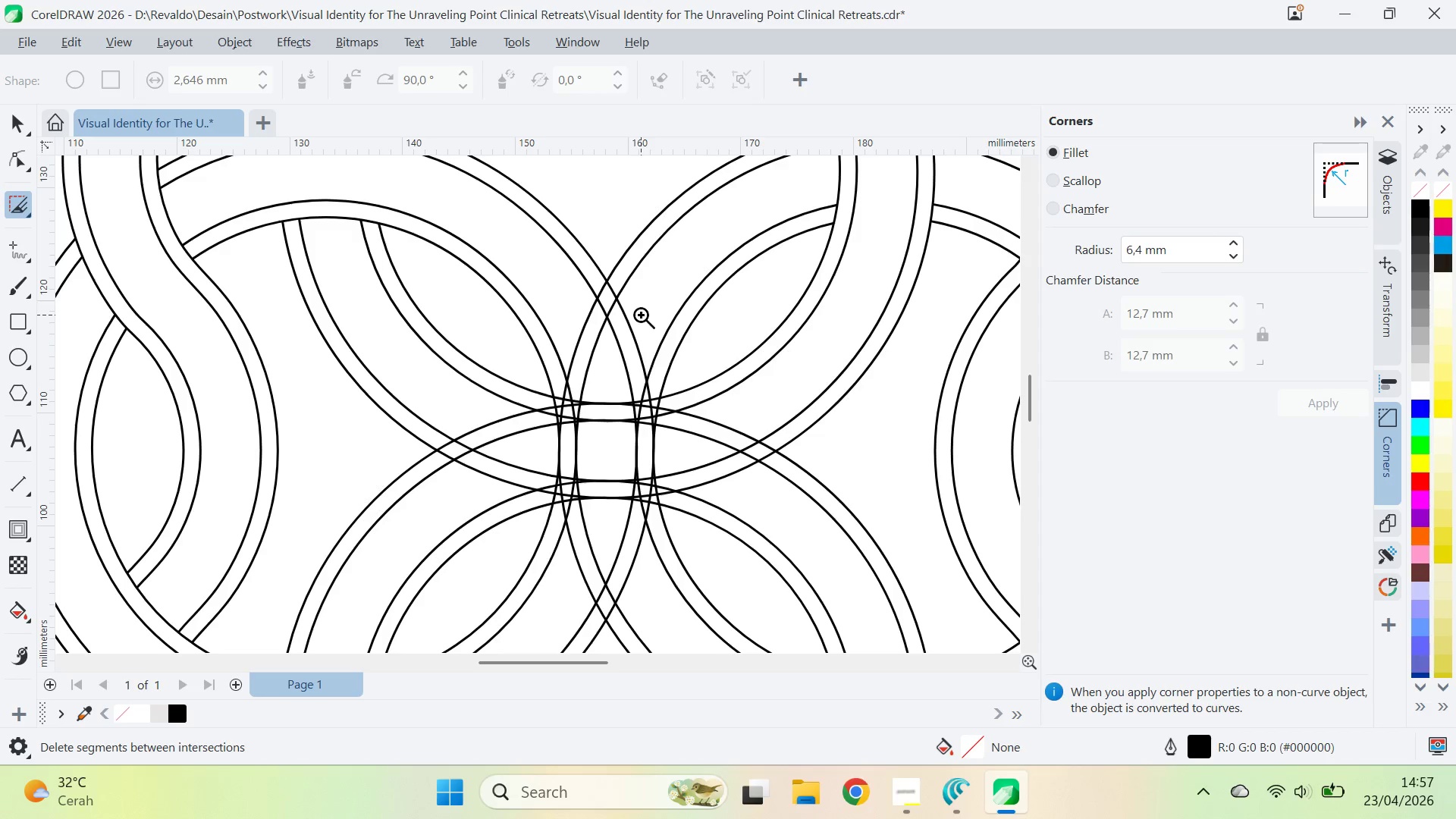 
key(Z)
 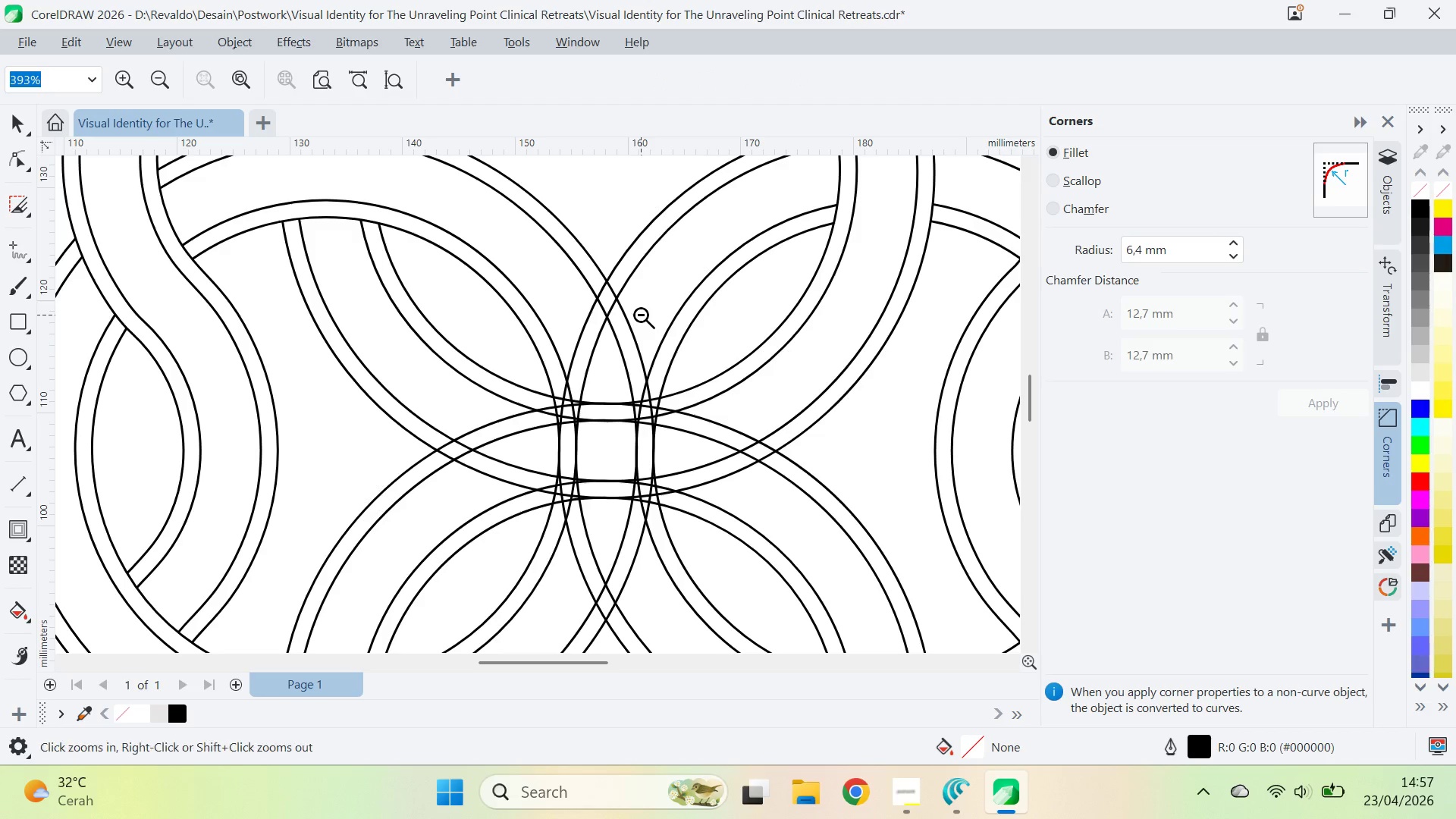 
right_click([641, 315])
 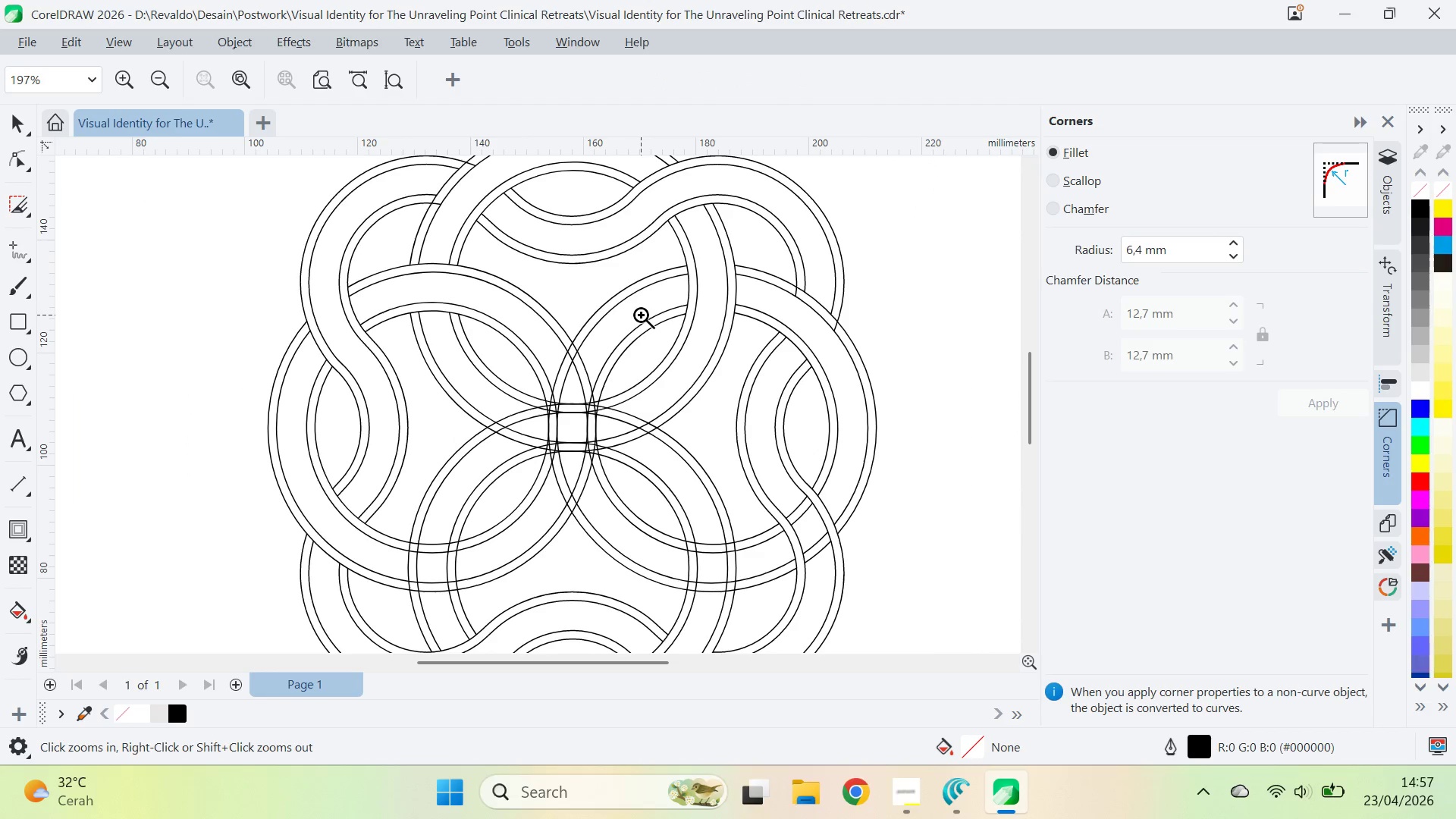 
double_click([641, 315])
 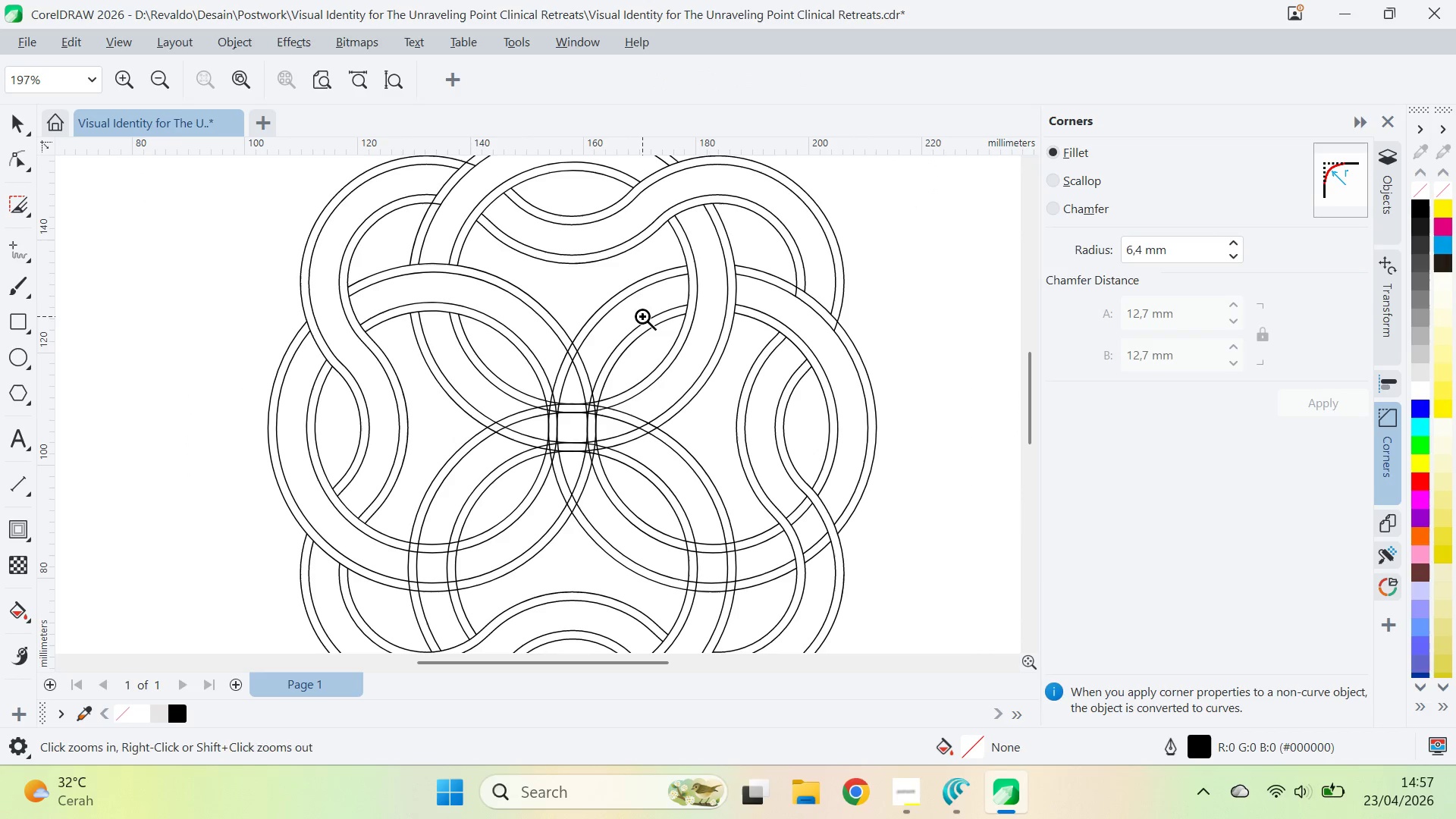 
key(Q)
 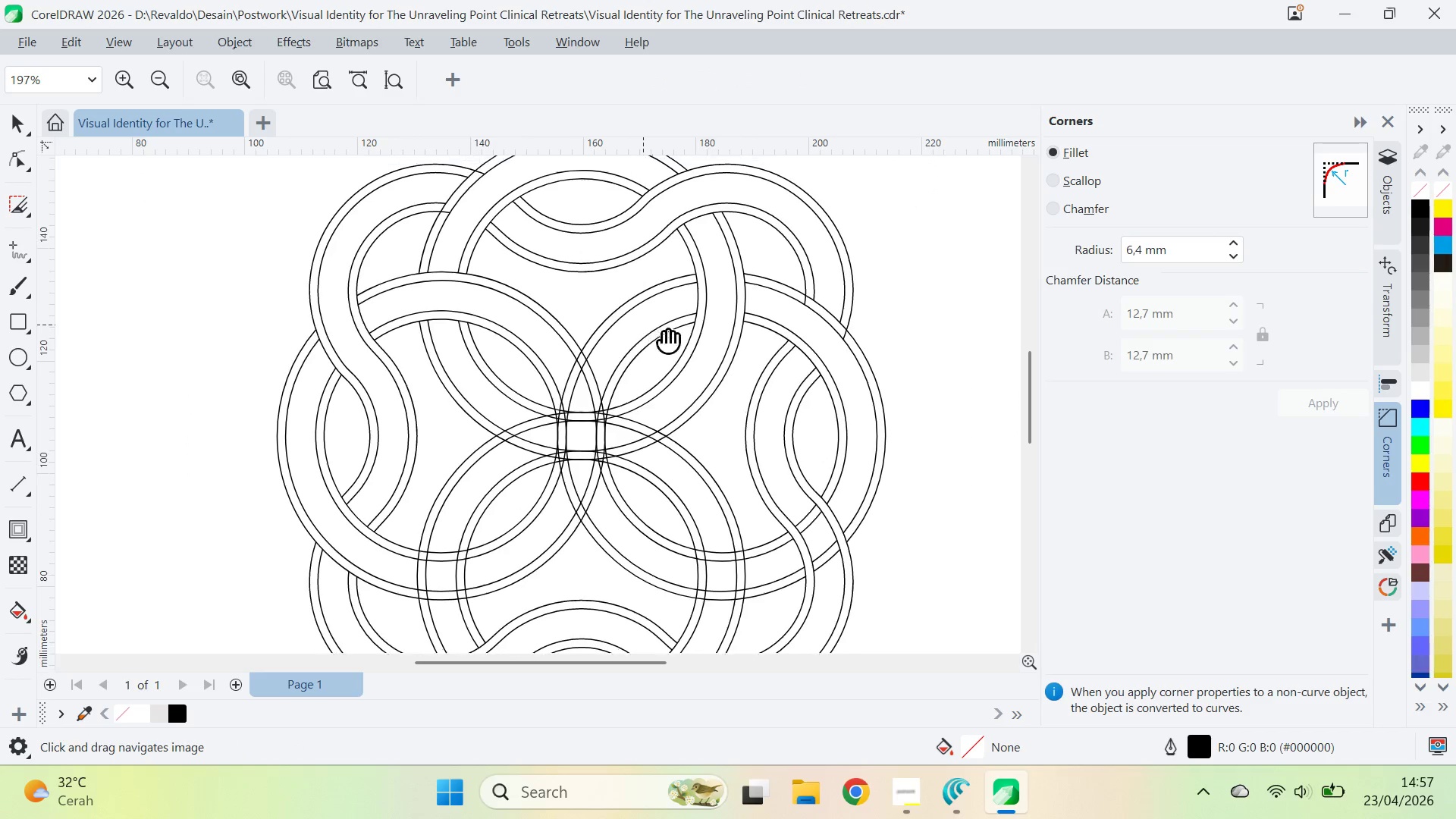 
left_click_drag(start_coordinate=[643, 316], to_coordinate=[680, 298])
 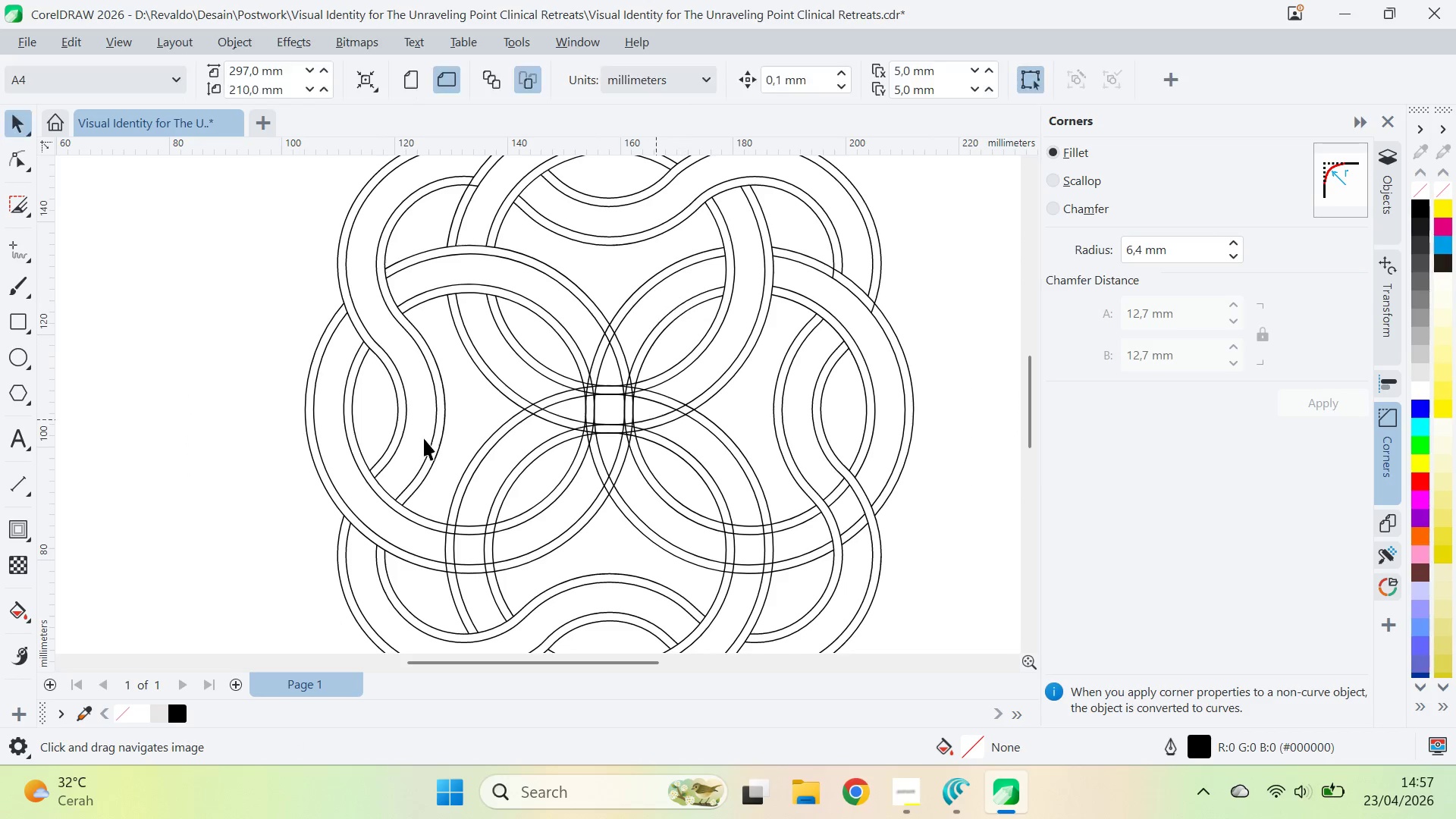 
key(V)
 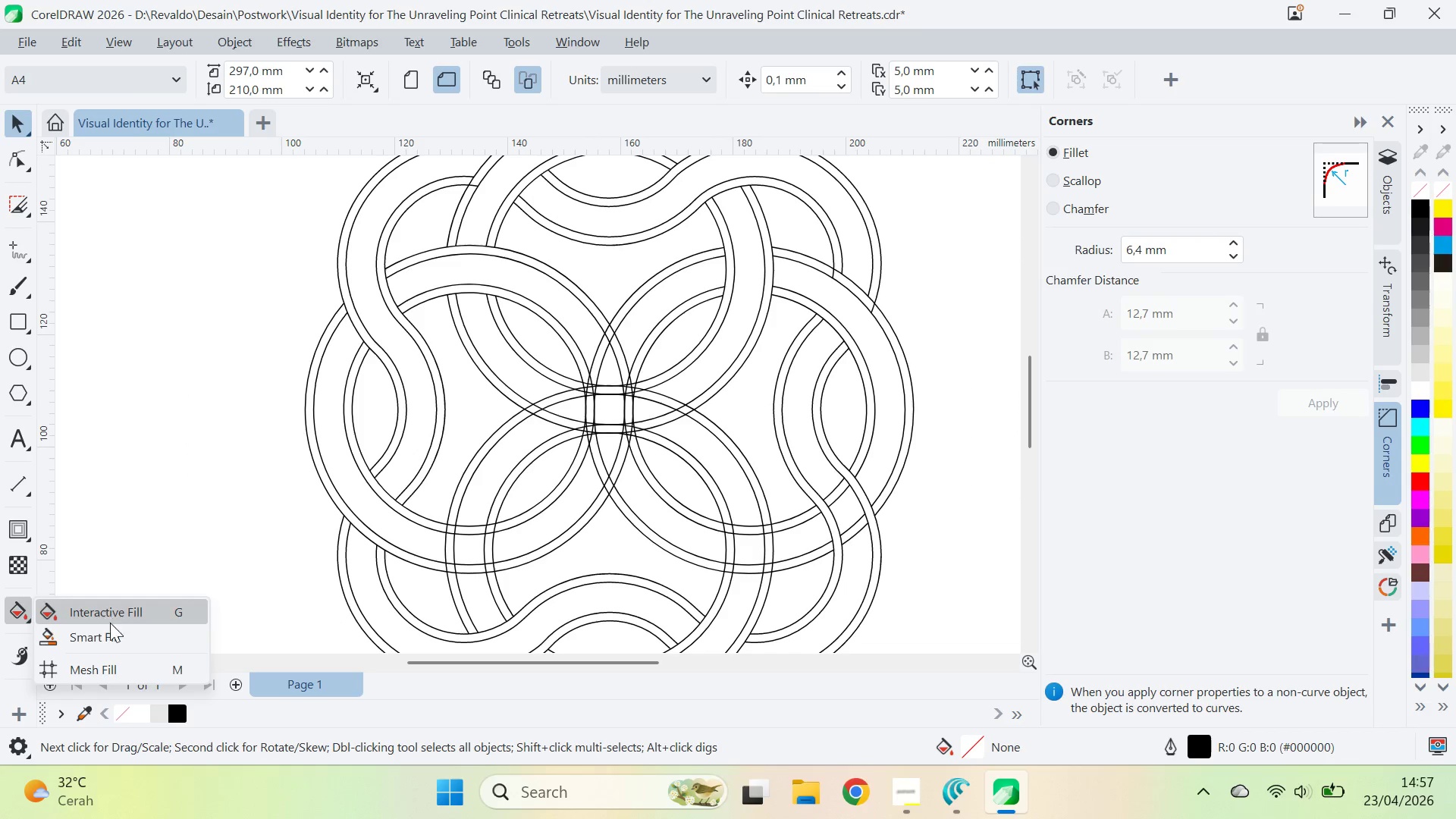 
left_click([112, 632])
 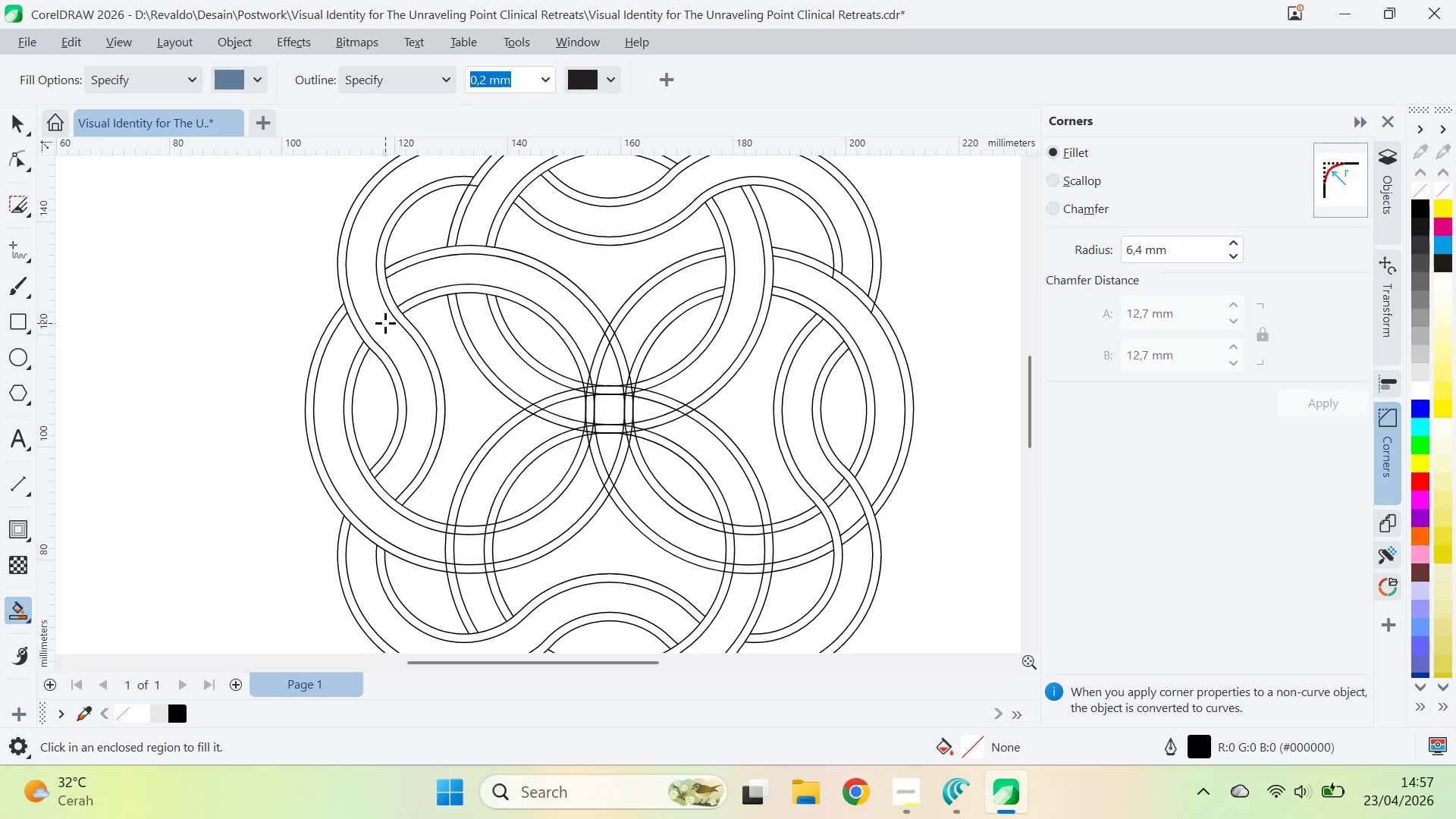 
left_click([385, 323])
 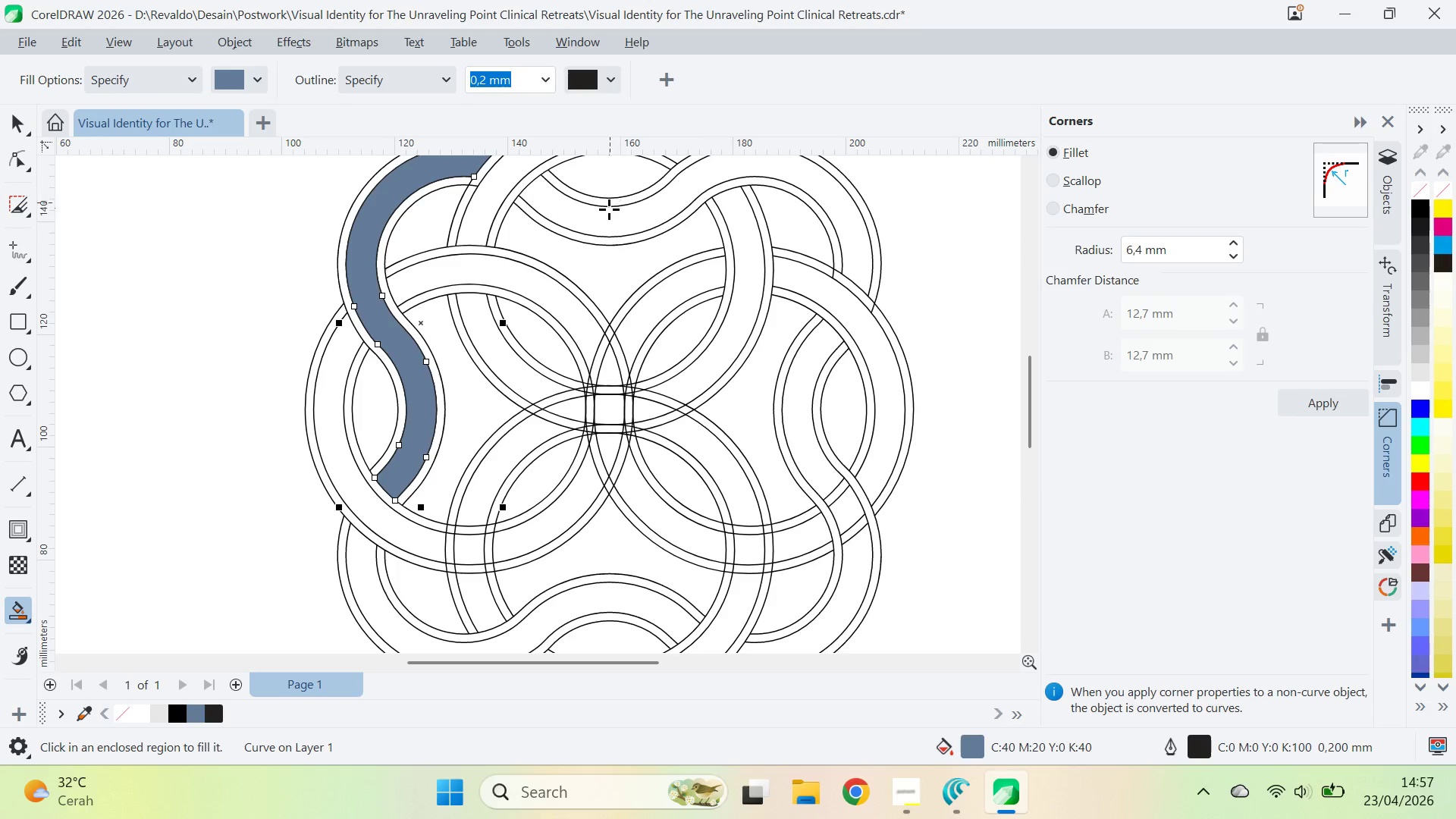 
left_click([609, 211])
 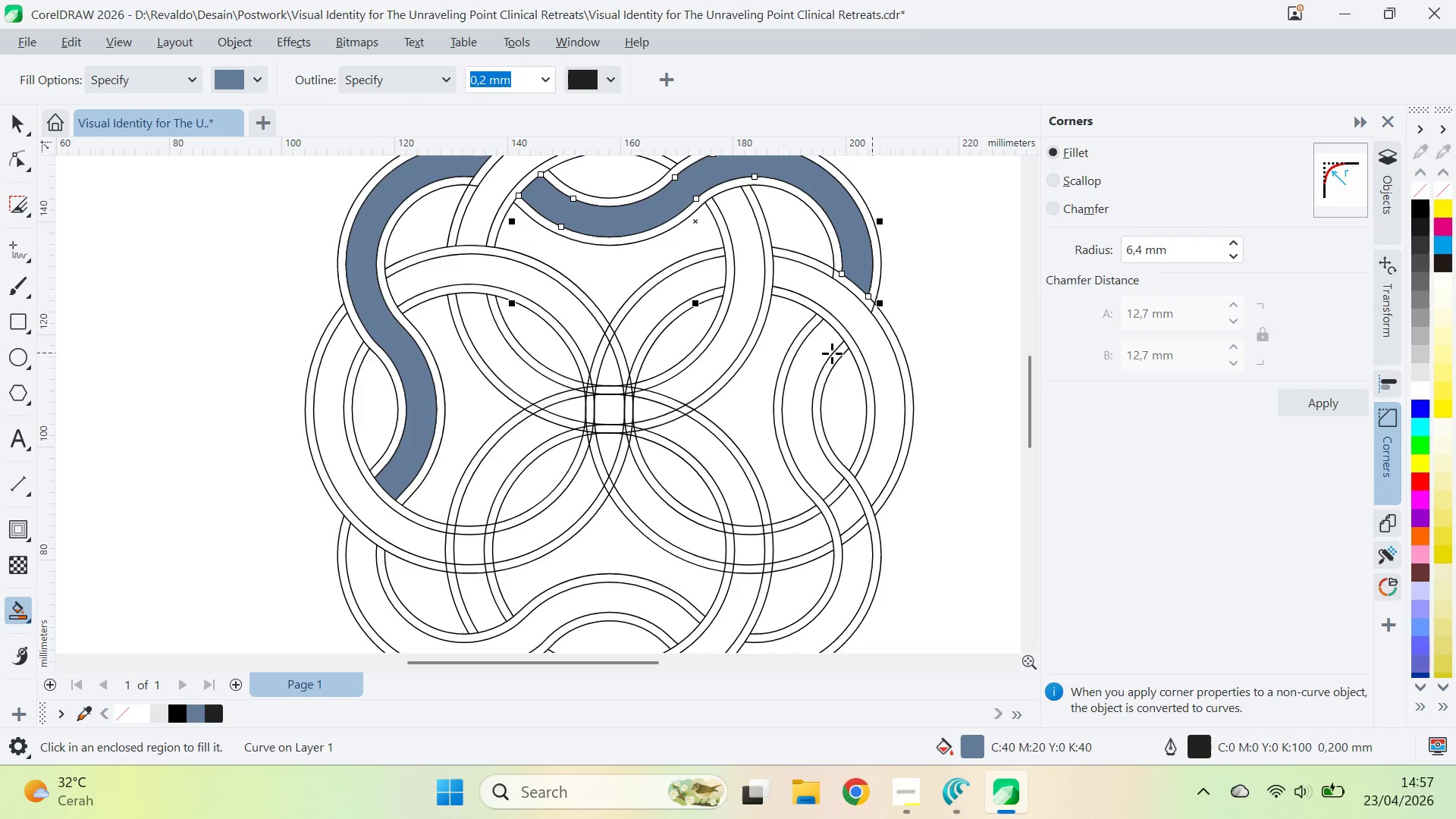 
left_click([816, 353])
 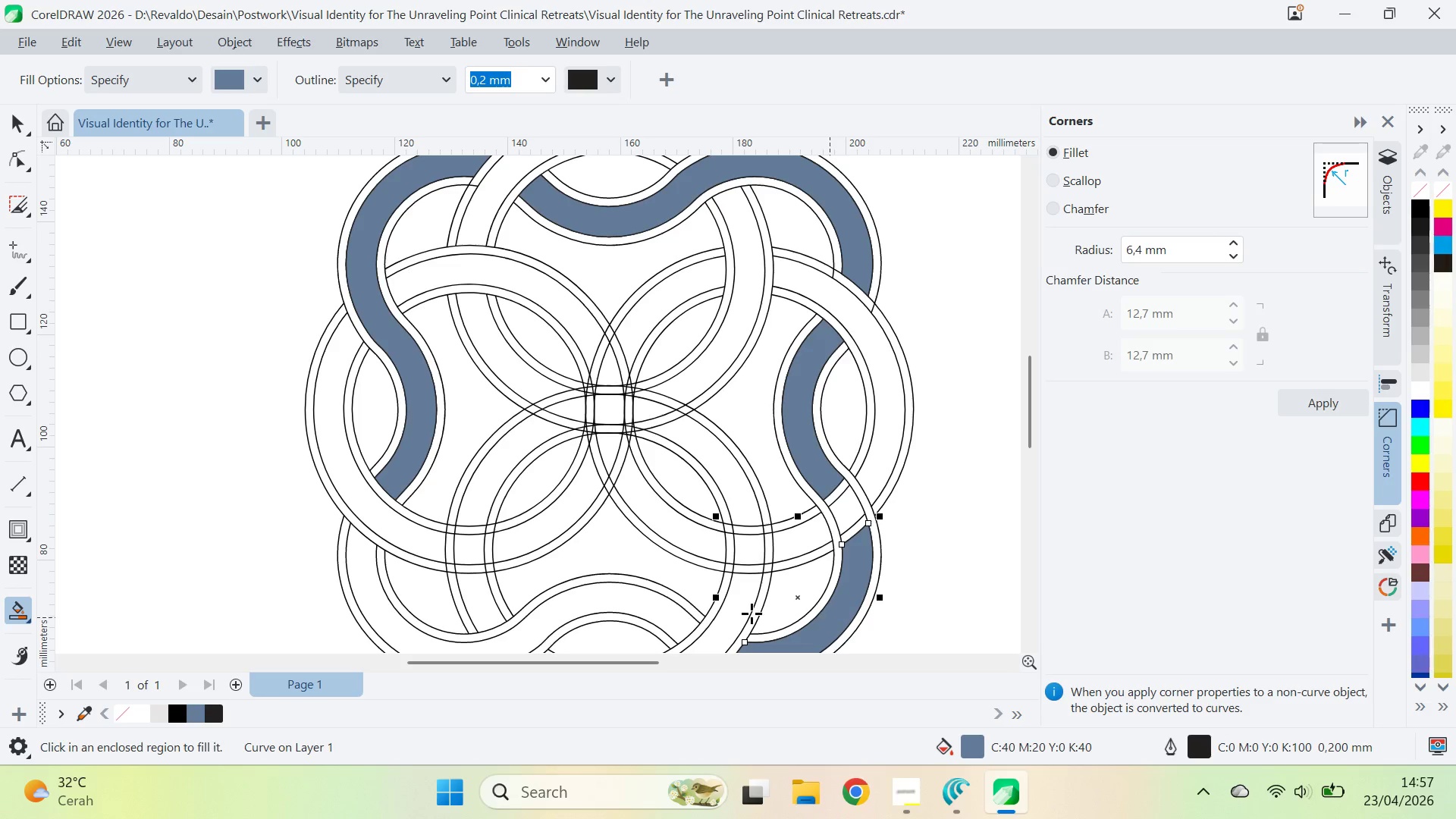 
left_click([613, 595])
 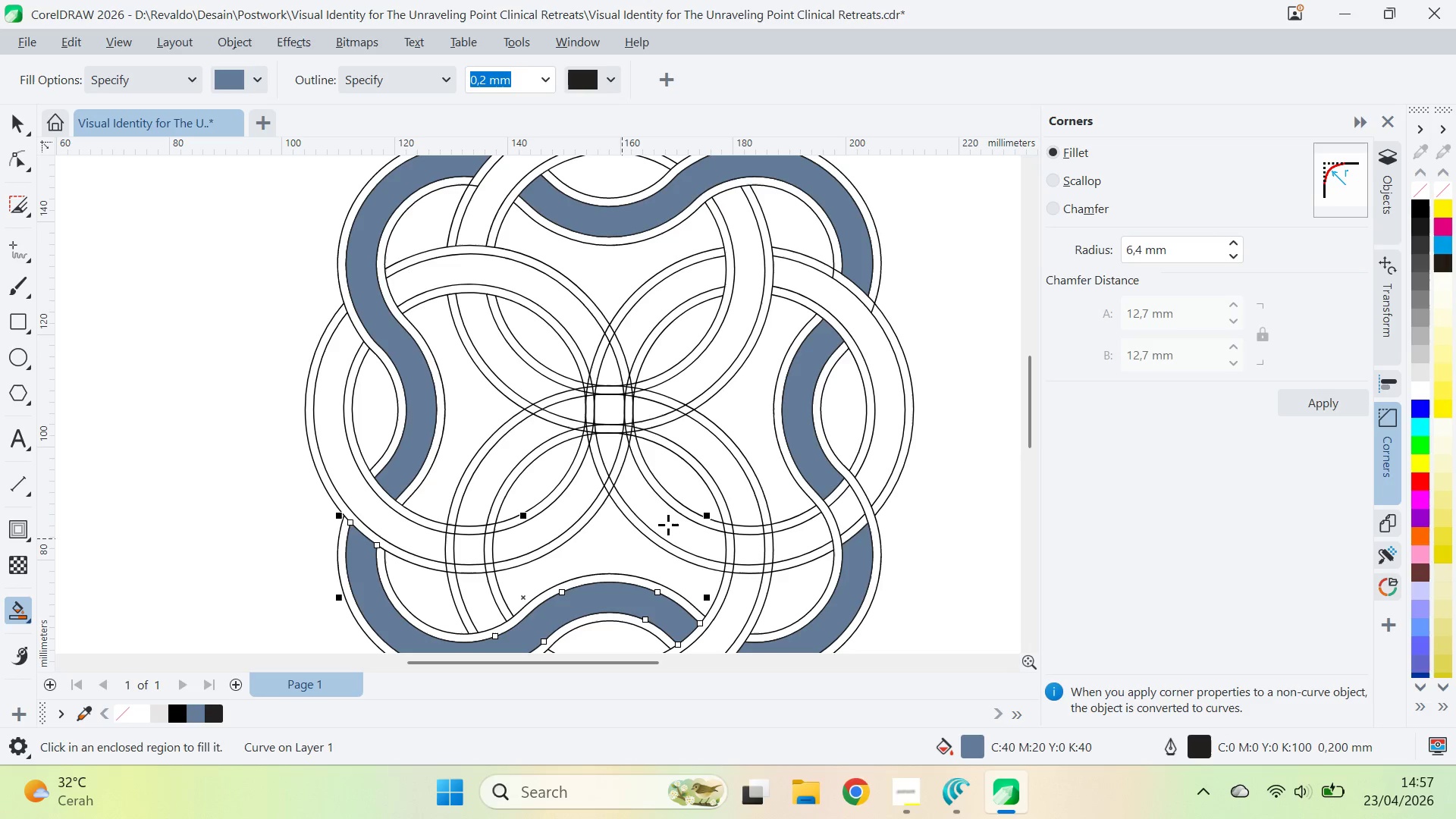 
key(V)
 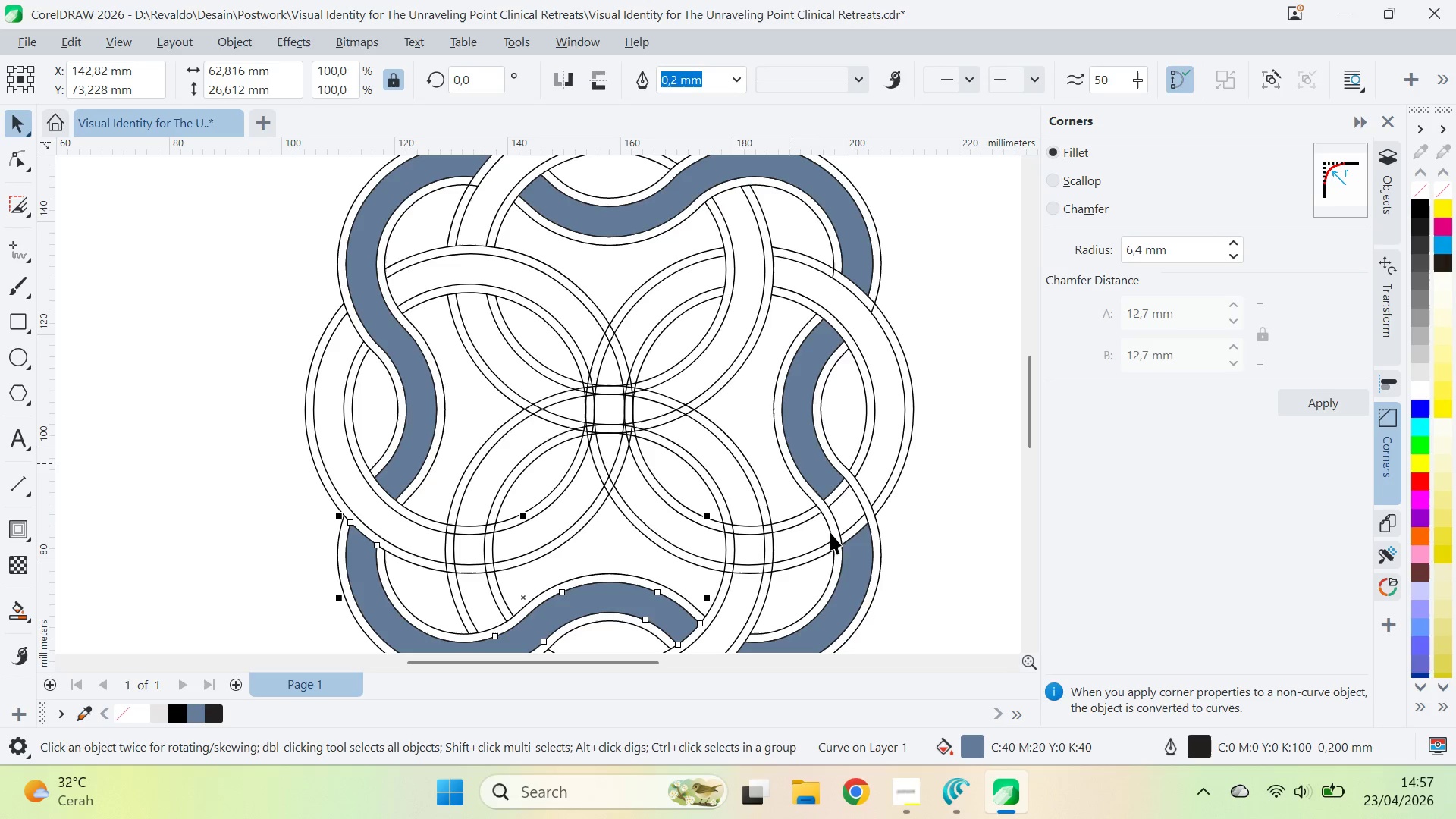 
hold_key(key=ShiftLeft, duration=3.39)
left_click([840, 202])
 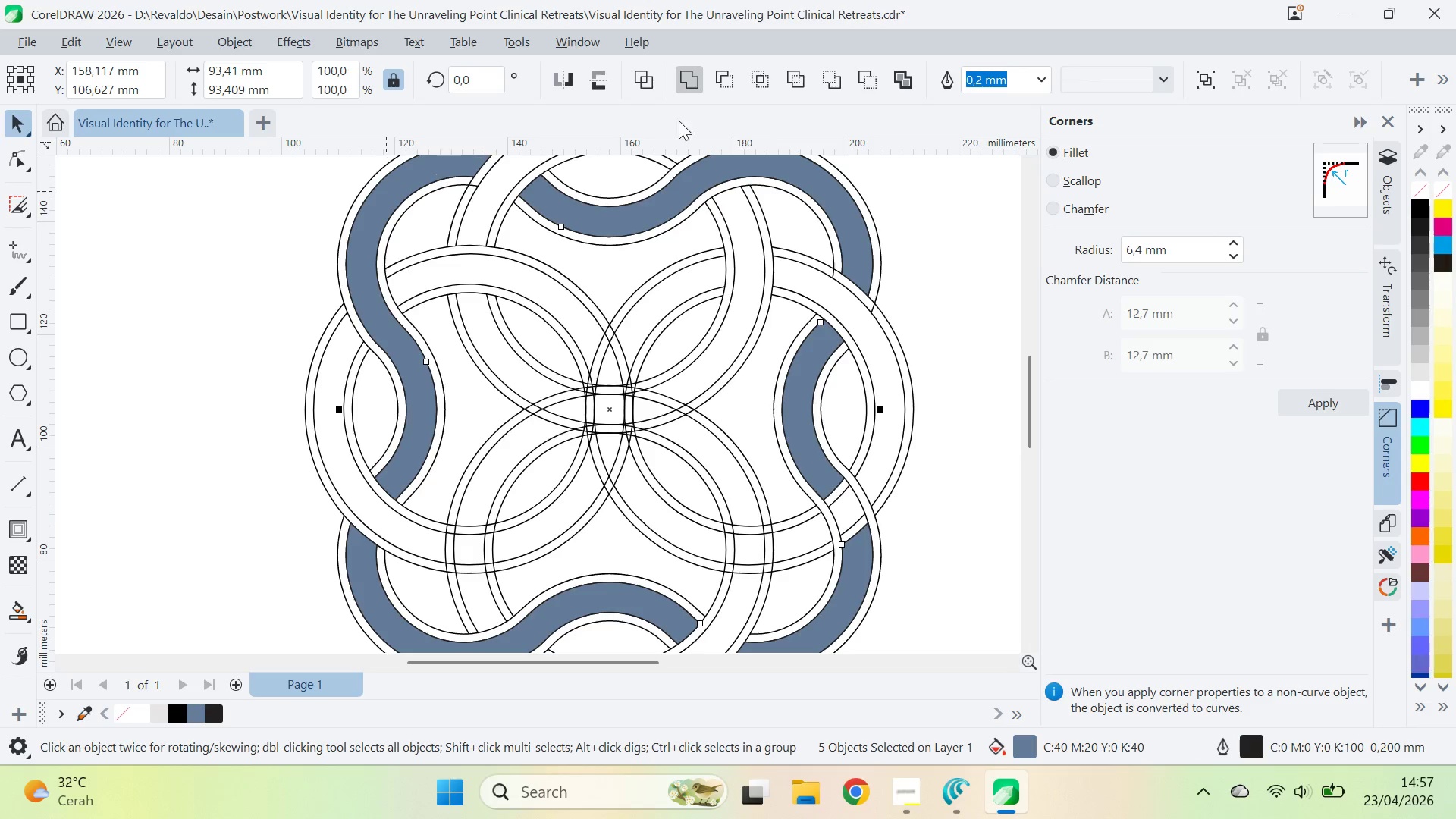 
hold_key(key=ControlLeft, duration=0.47)
 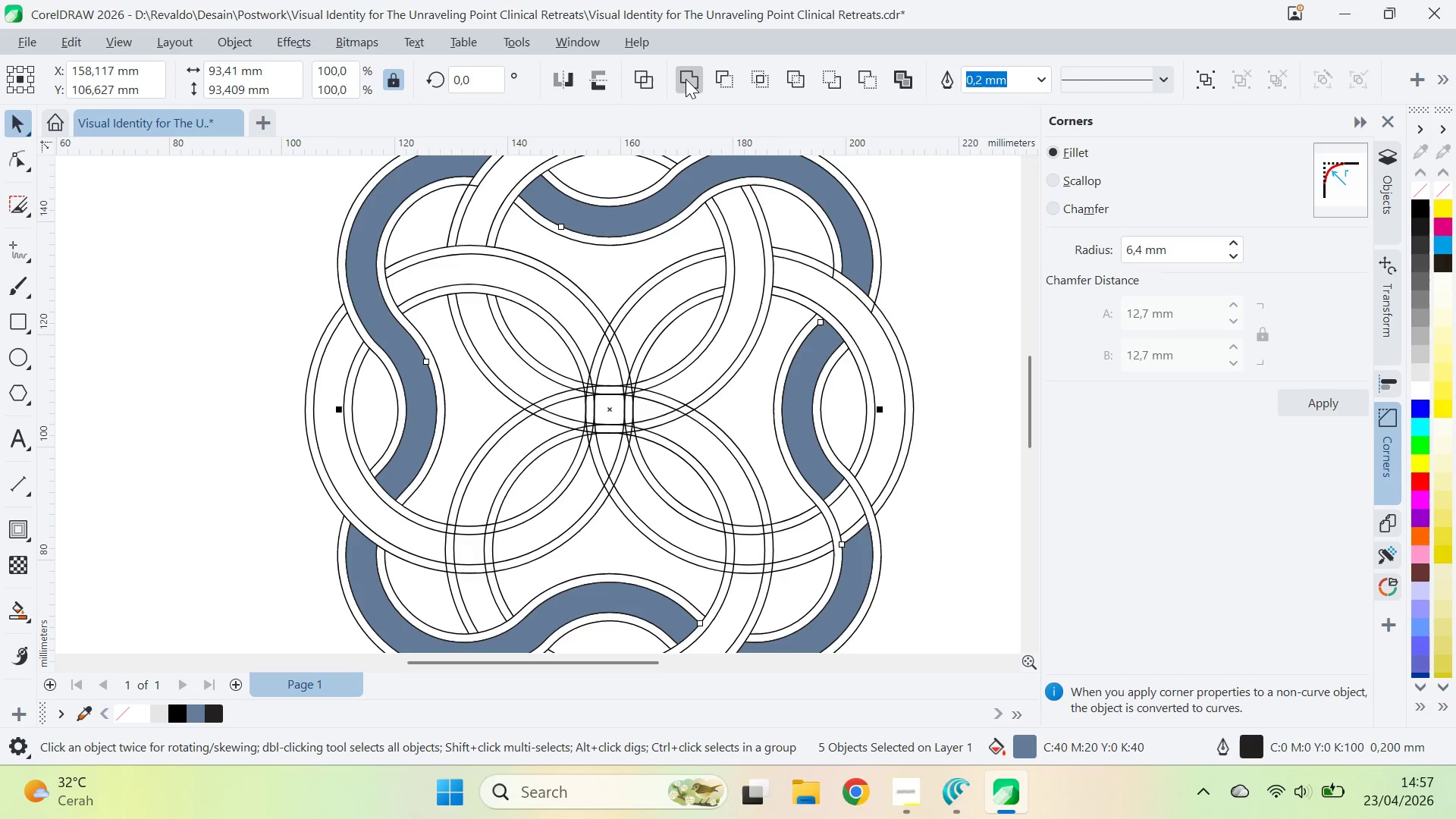 
left_click([686, 79])
 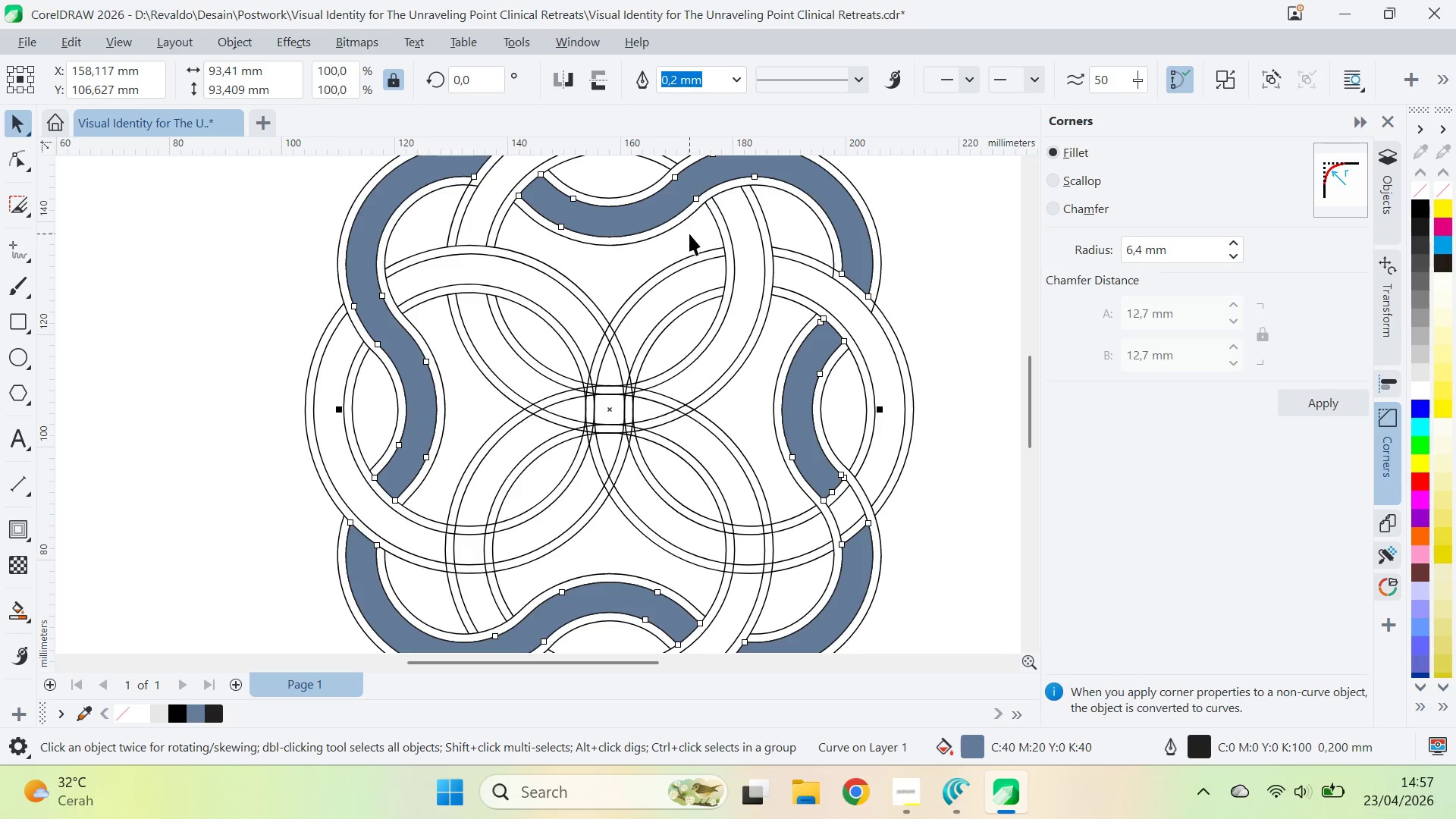 
type(qv)
 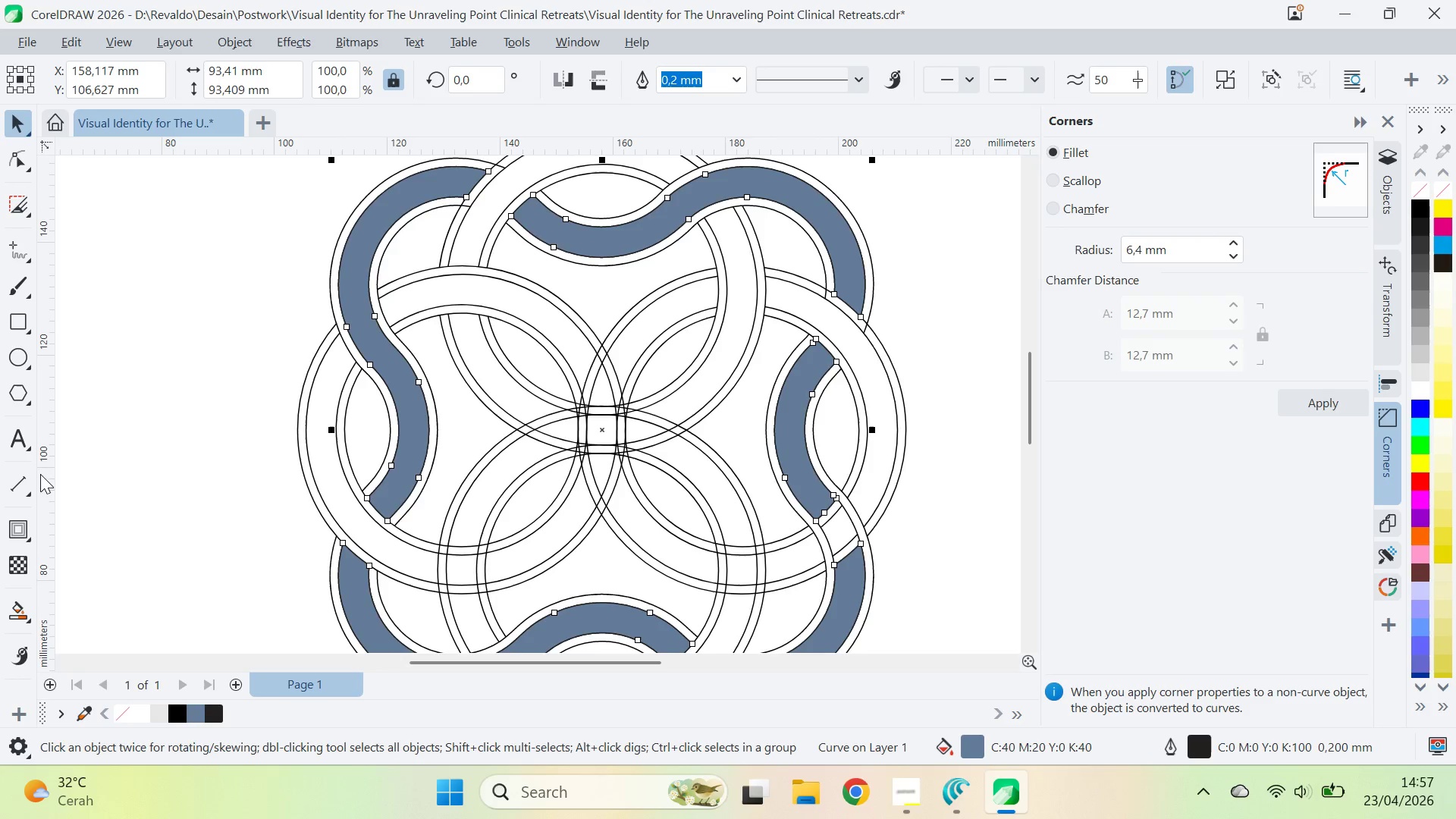 
left_click_drag(start_coordinate=[689, 234], to_coordinate=[682, 254])
 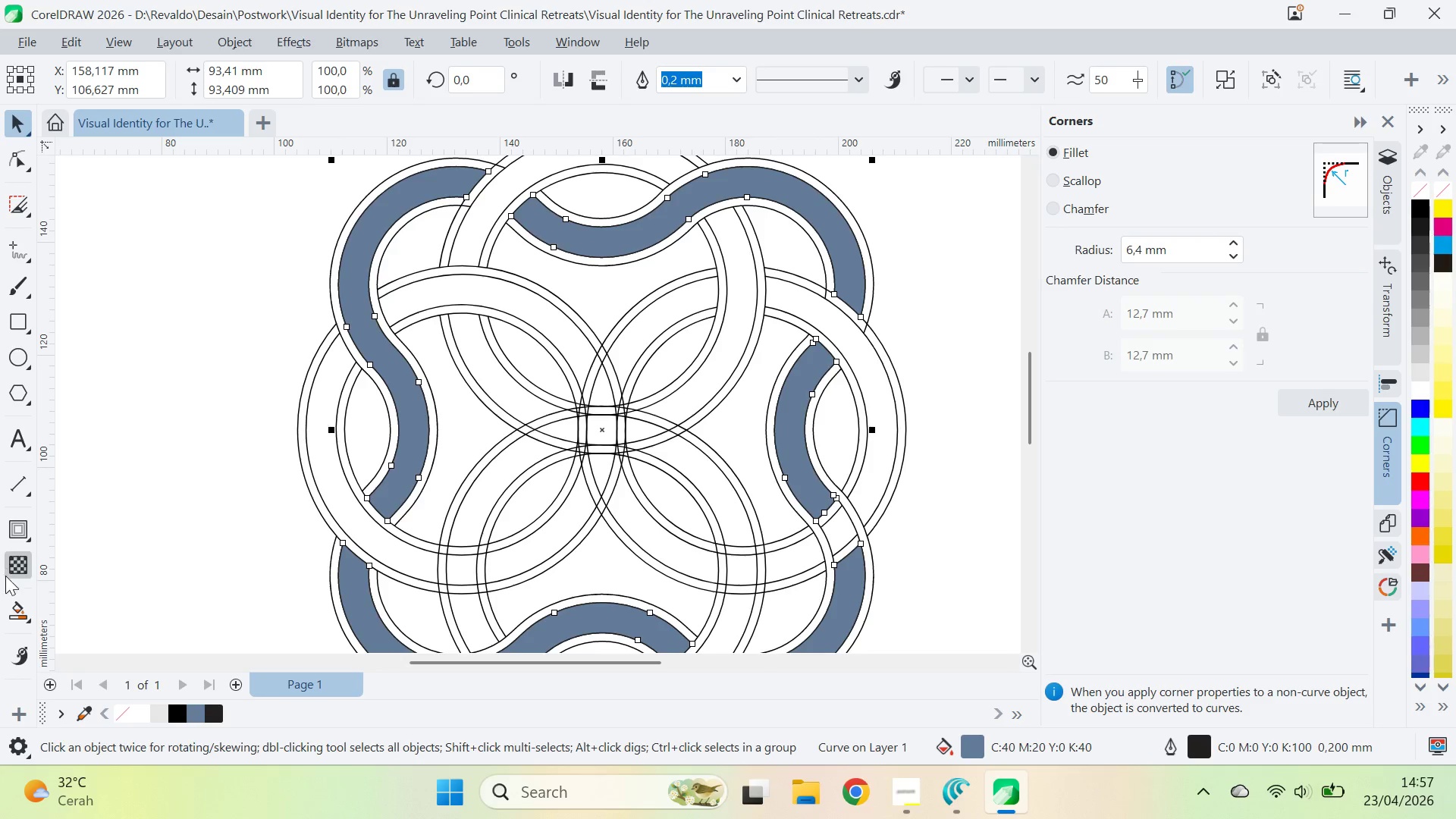 
left_click([15, 601])
 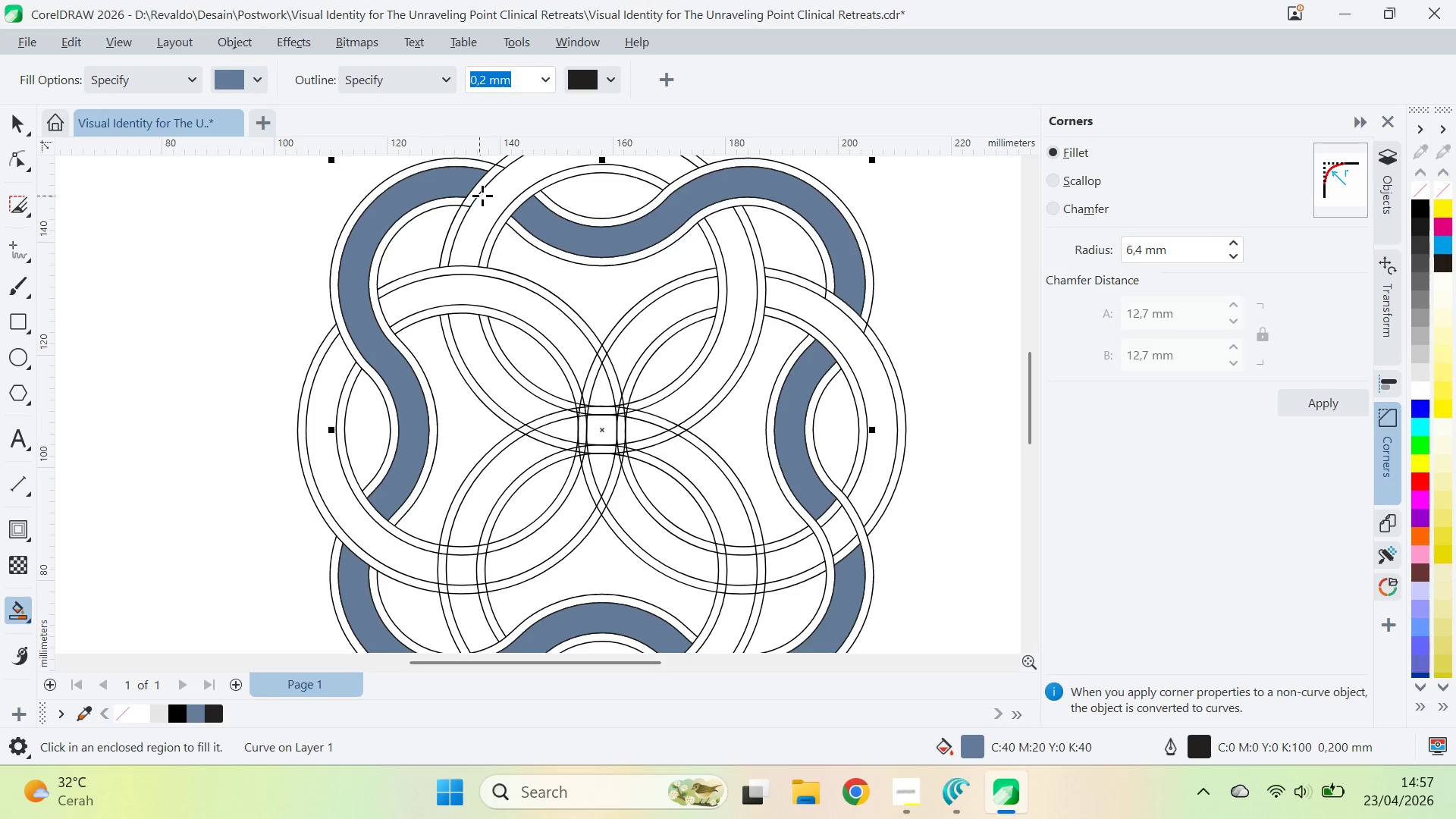 
left_click([497, 196])
 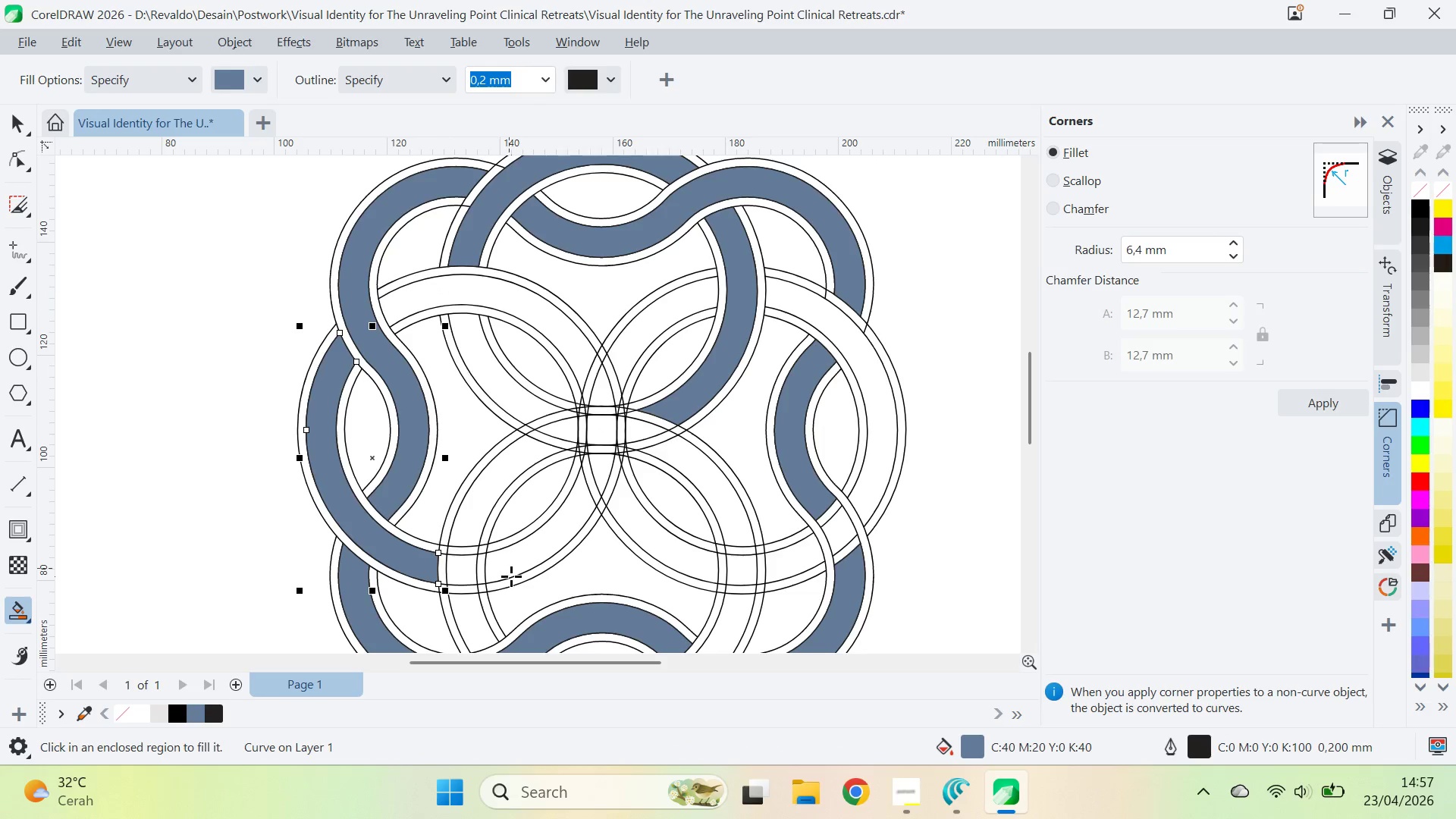 
wait(7.72)
 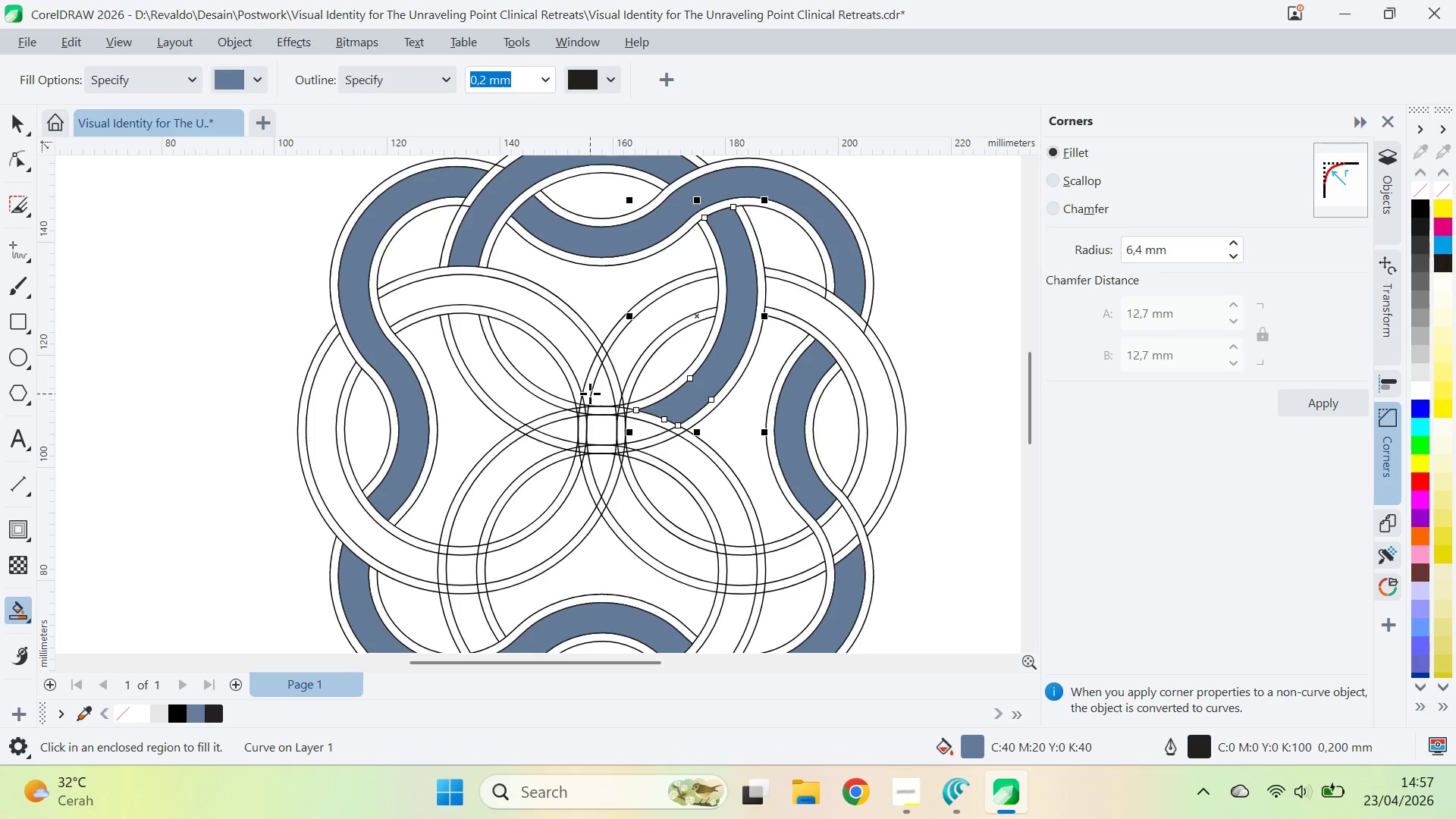 
left_click([861, 363])
 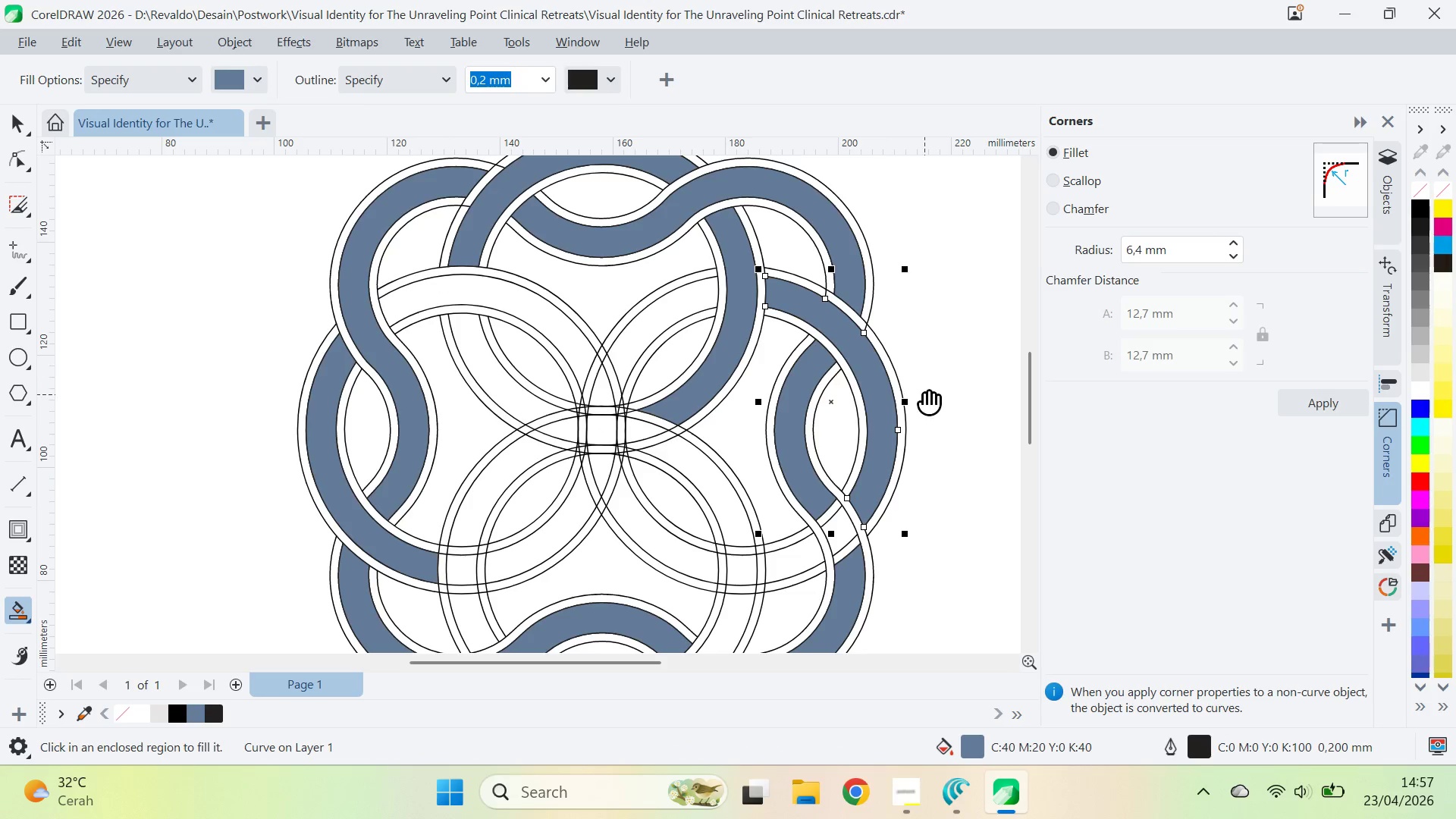 
type(qv)
 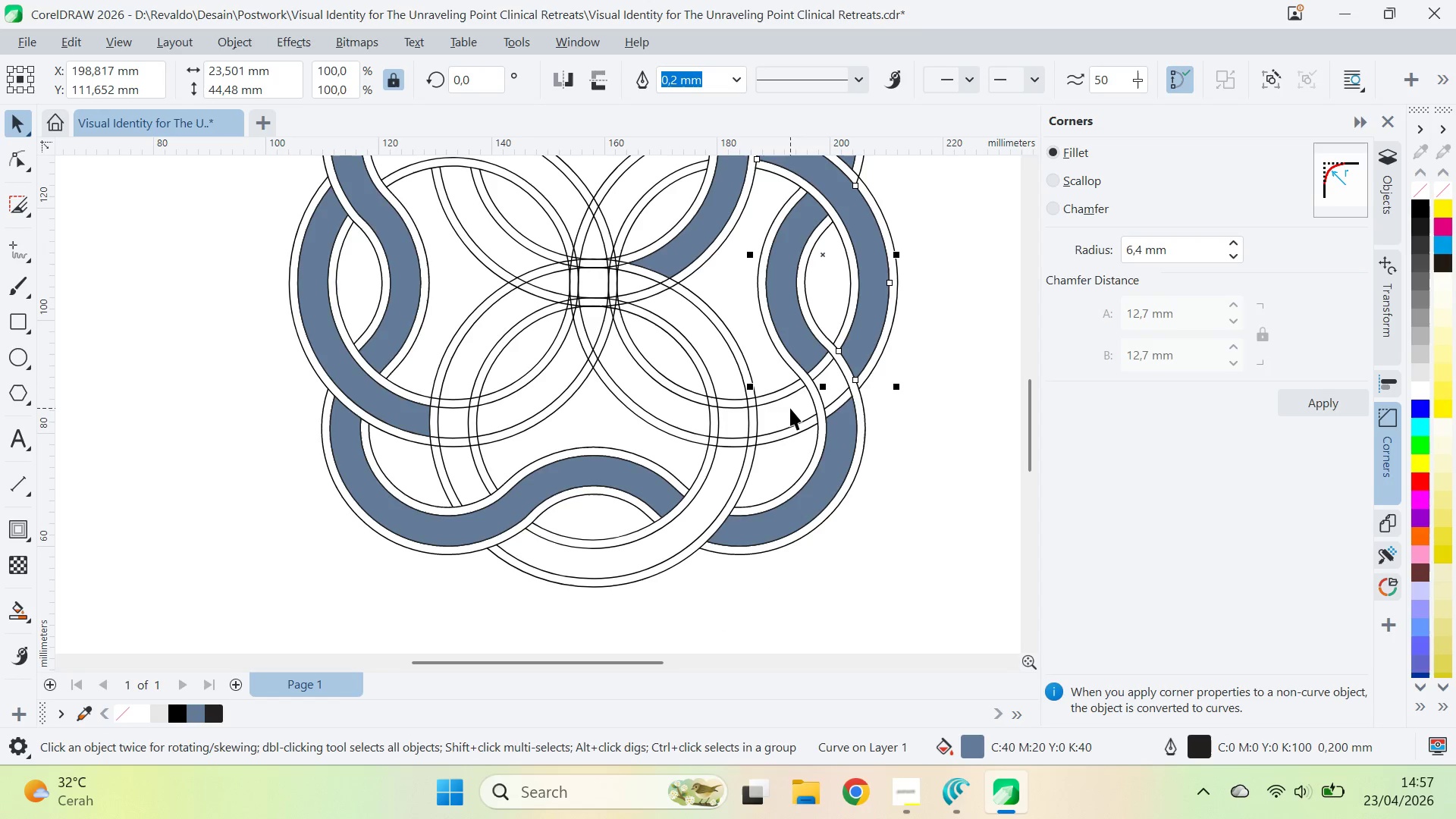 
left_click_drag(start_coordinate=[927, 391], to_coordinate=[918, 243])
 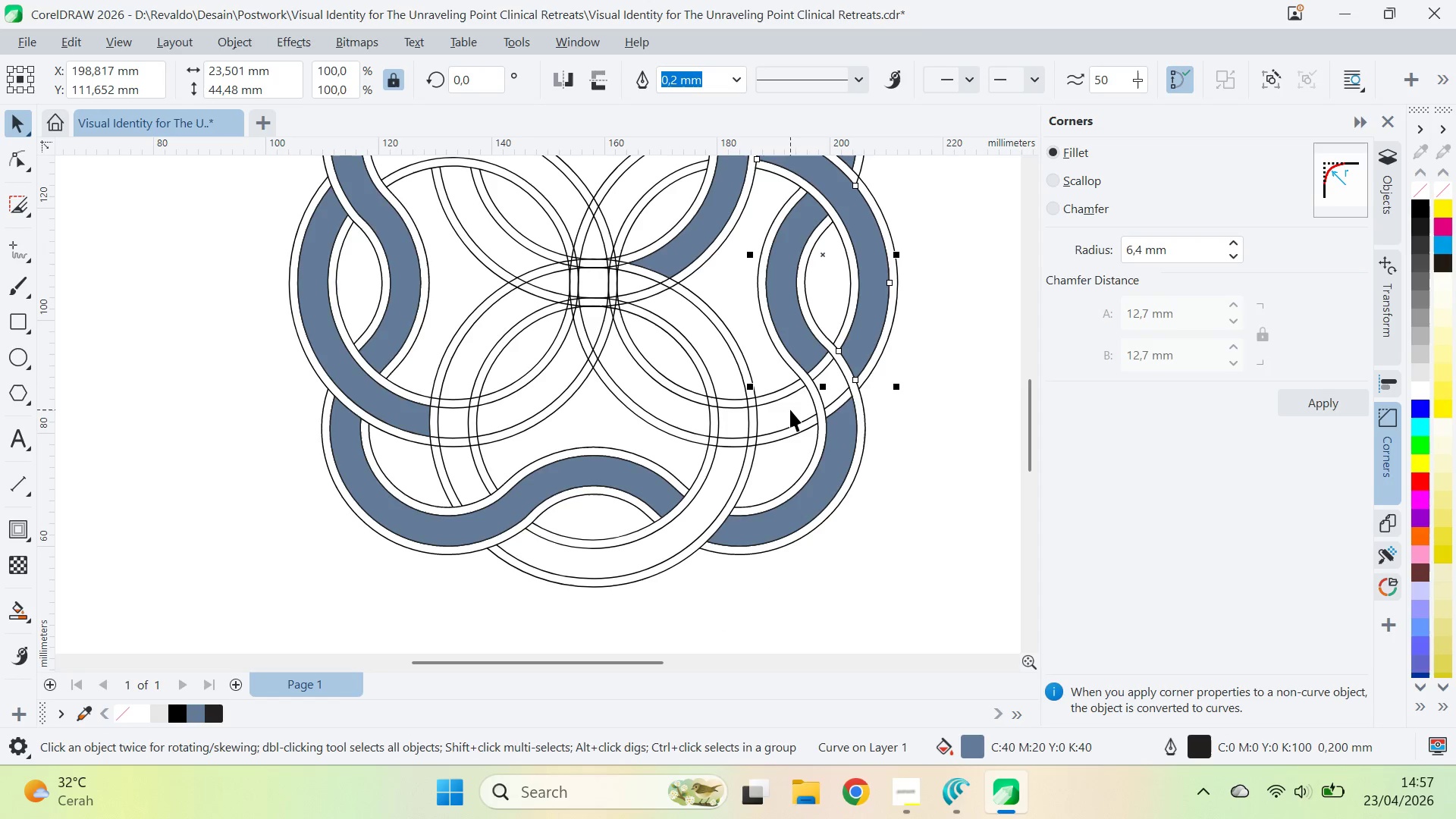 
hold_key(key=Z, duration=1.05)
 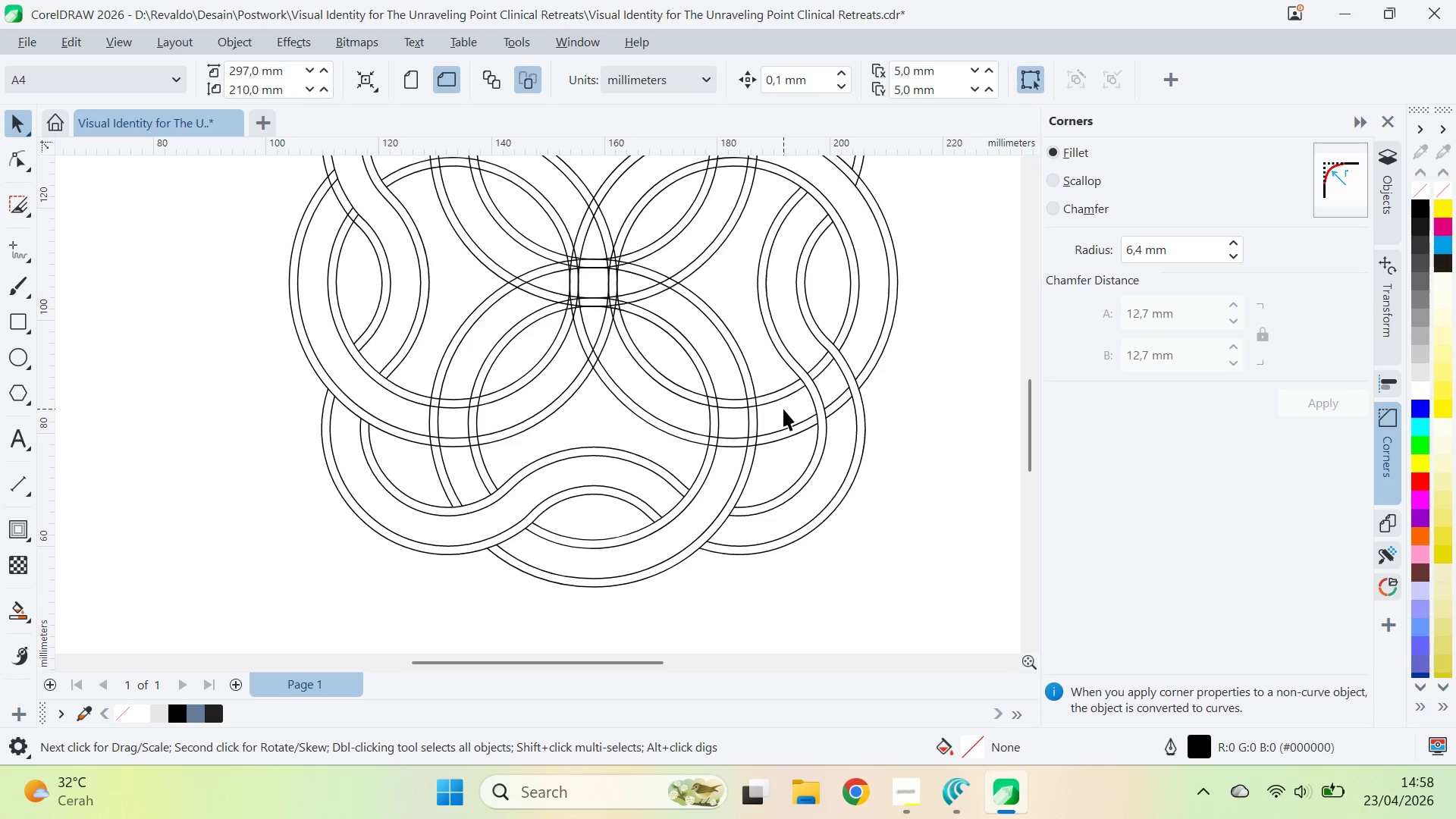 
key(Control+Z)
 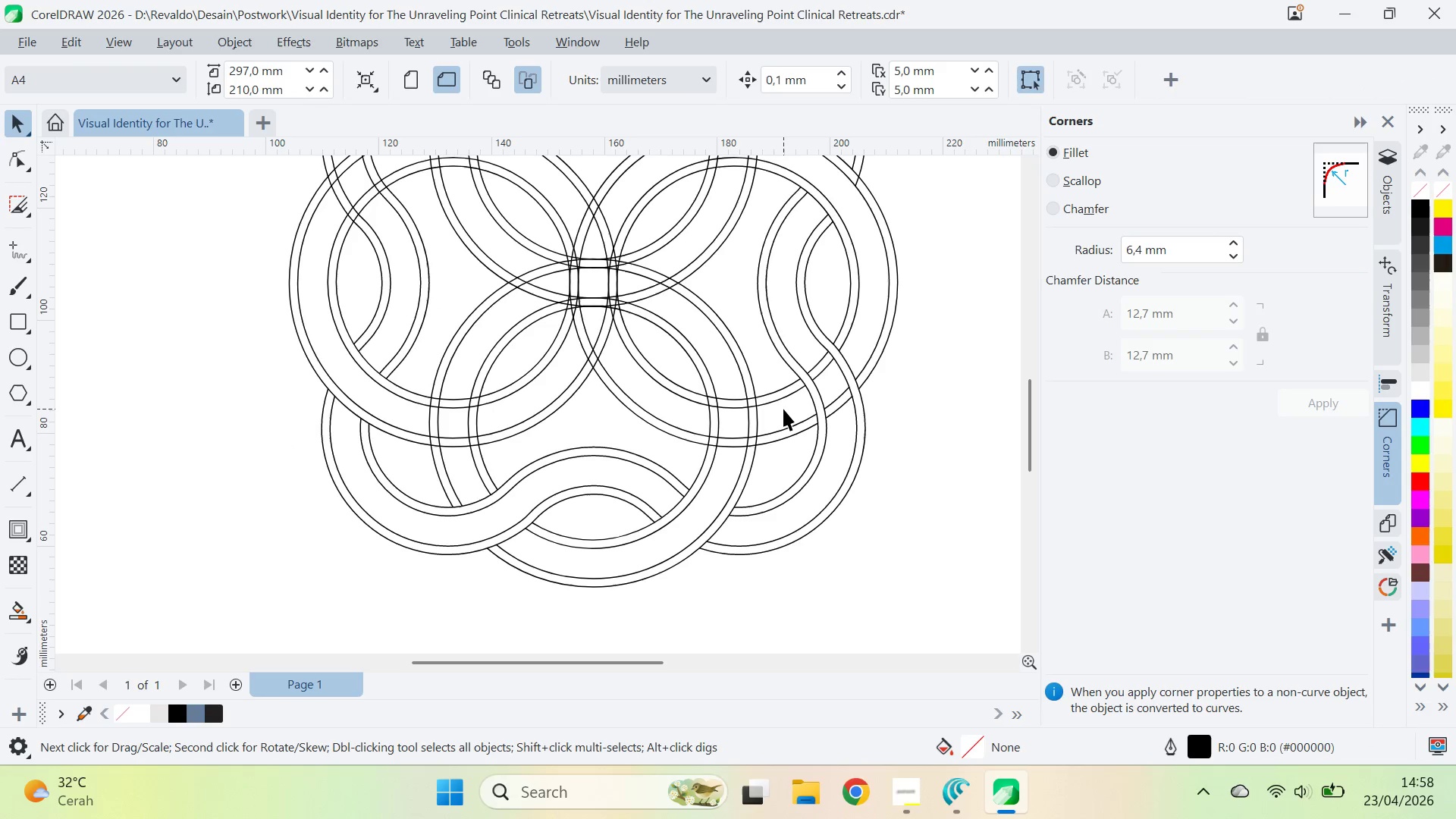 
key(Control+Z)
 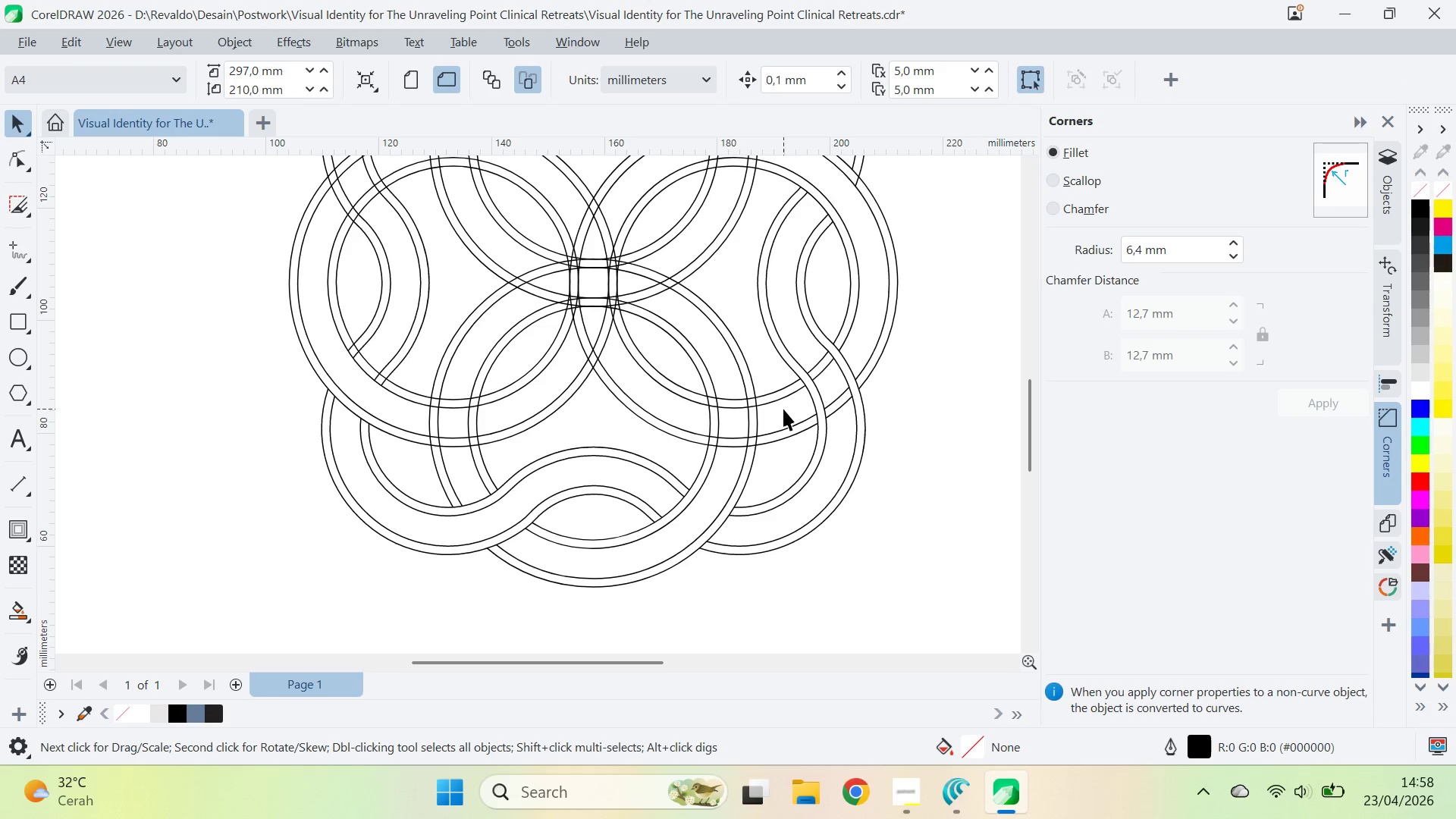 
key(Control+Z)
 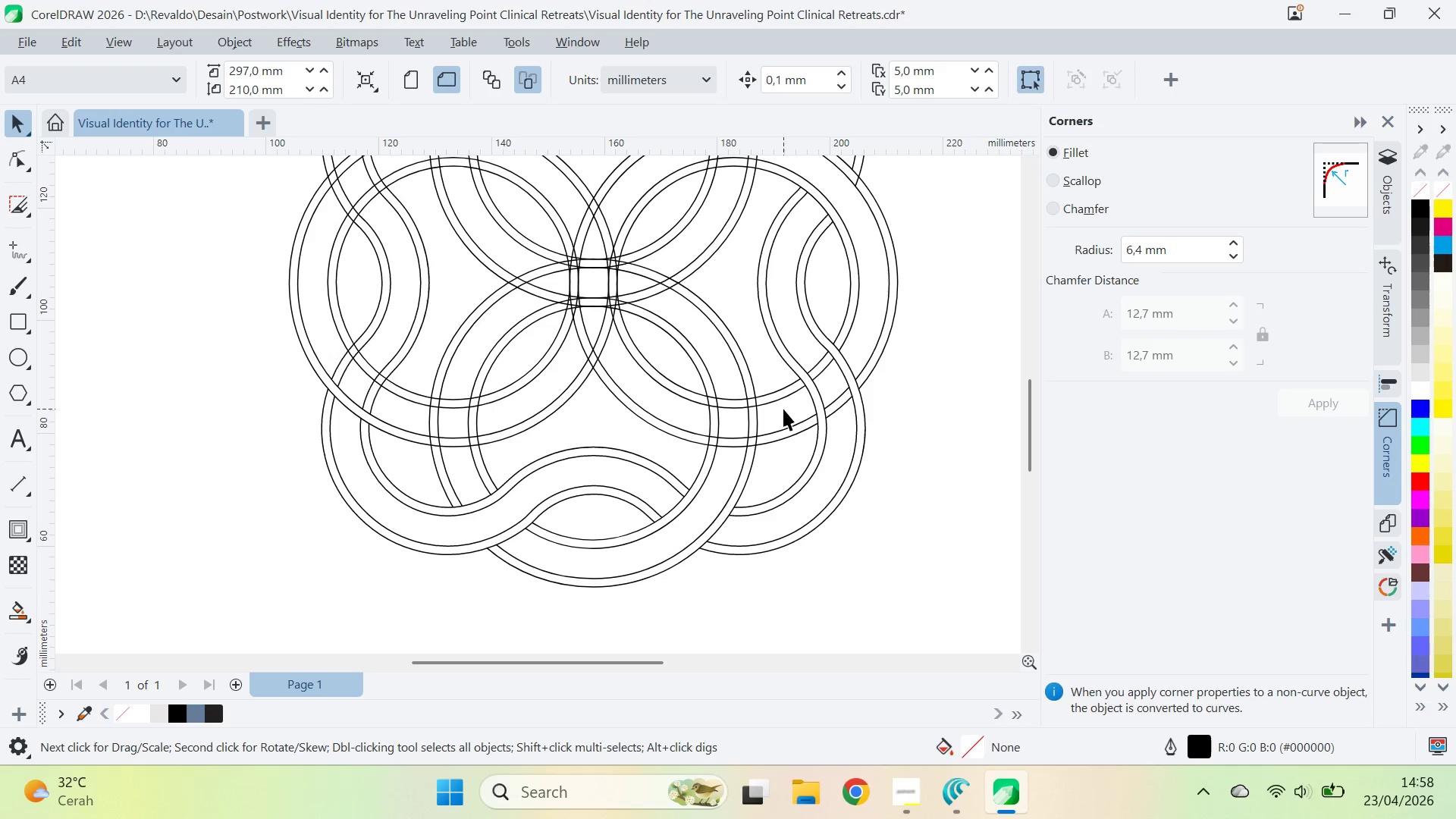 
key(Control+Z)
 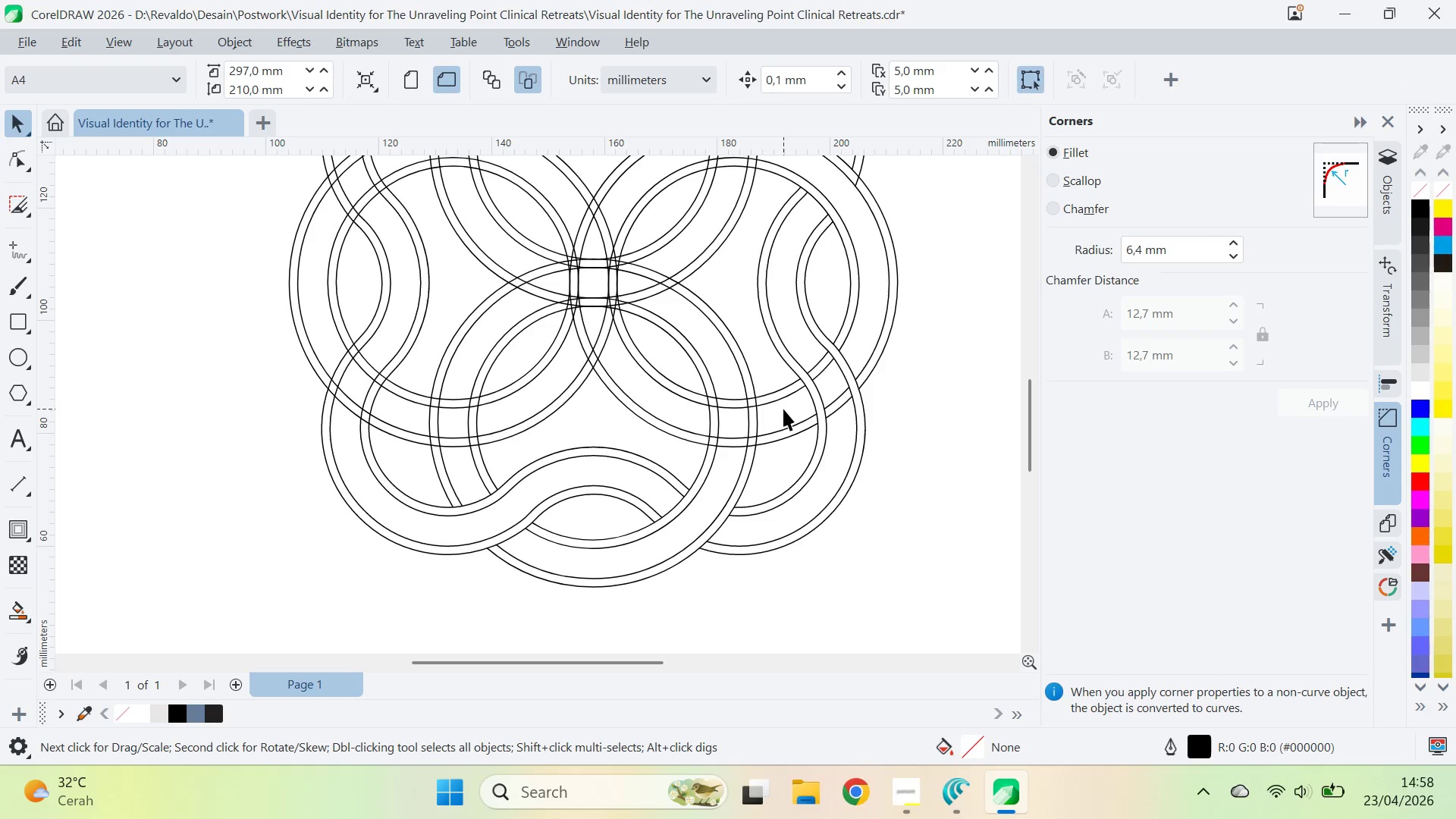 
key(Control+Z)
 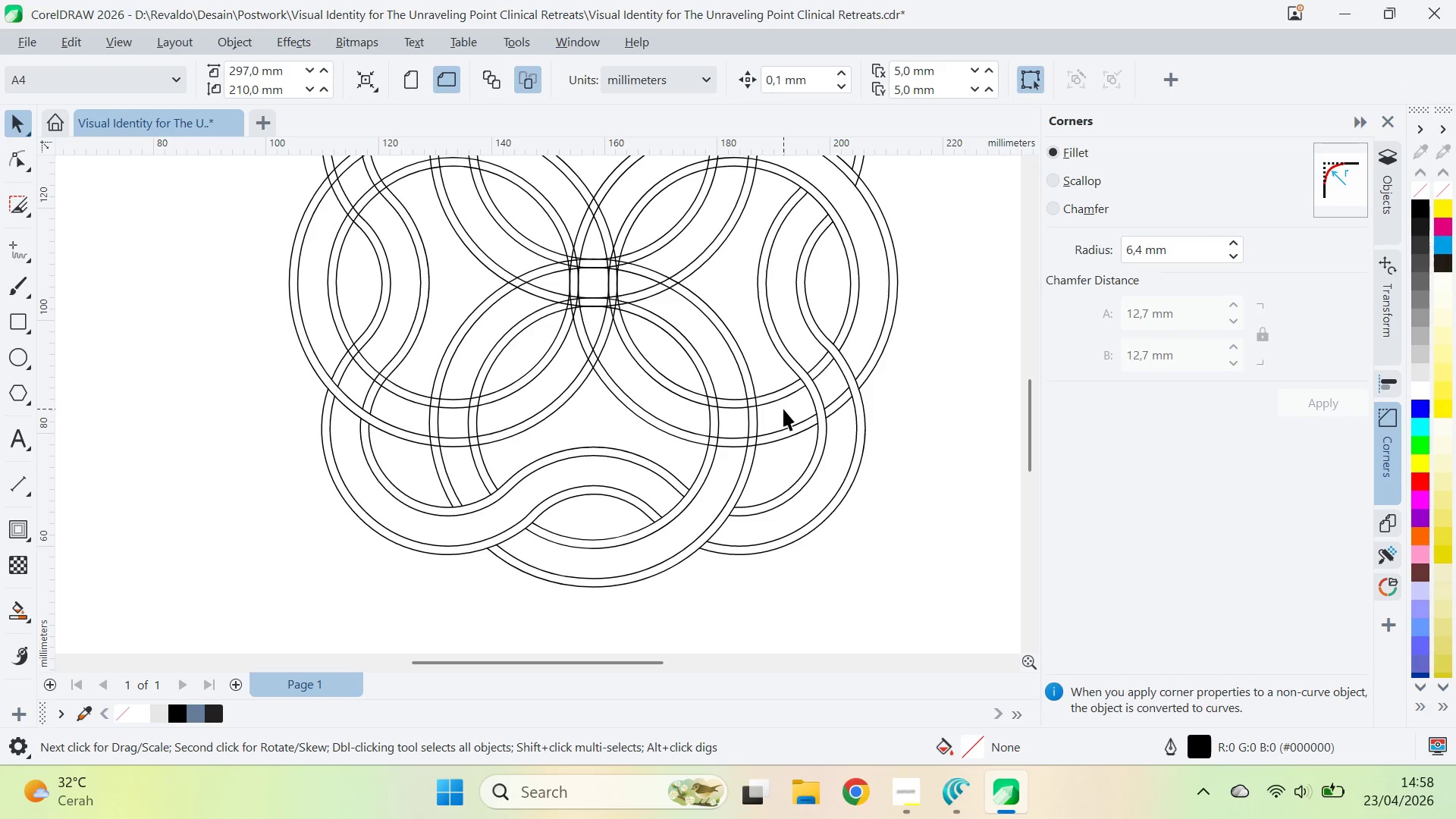 
key(Control+Shift+Z)
 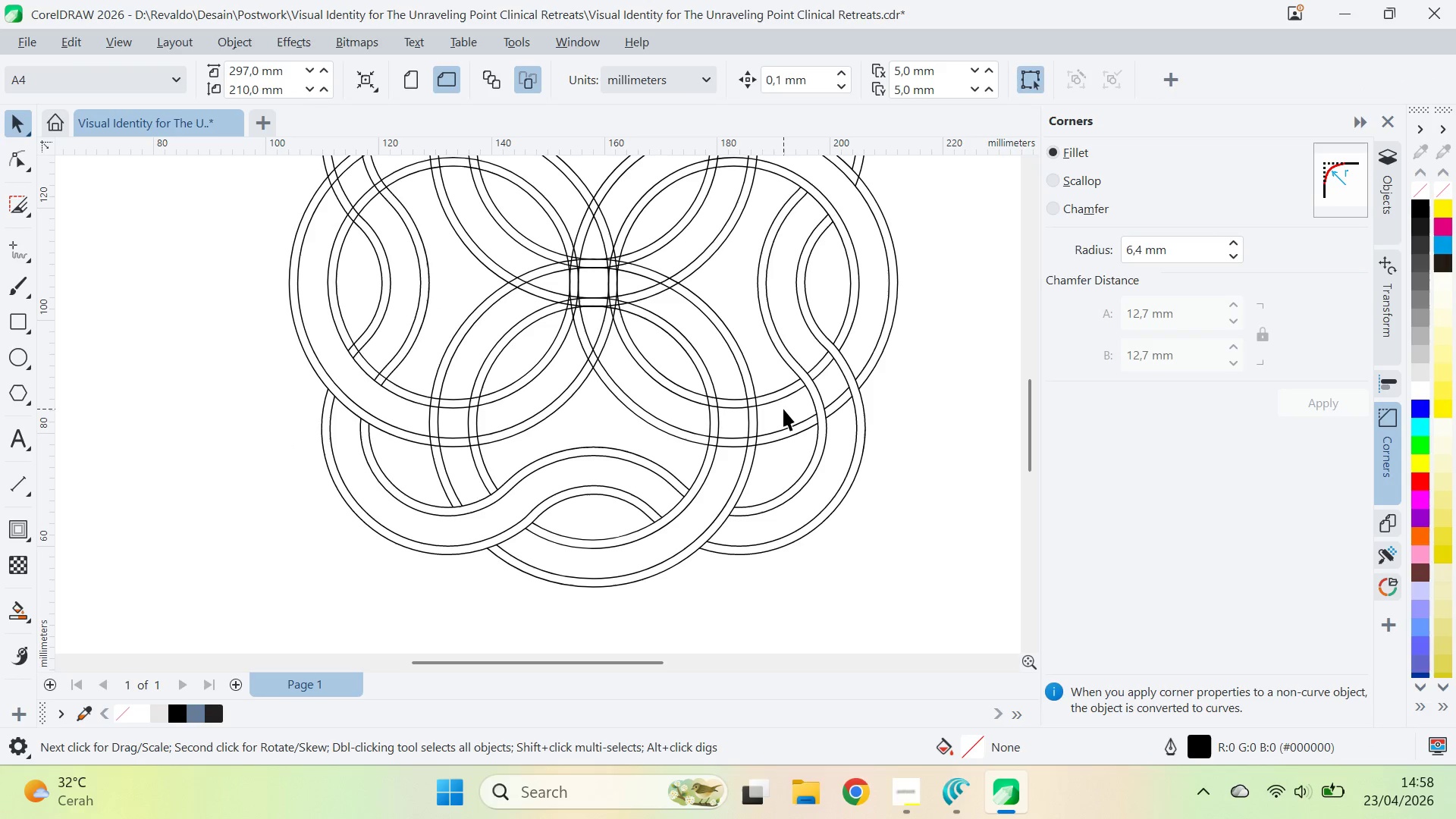 
key(Control+Shift+Z)
 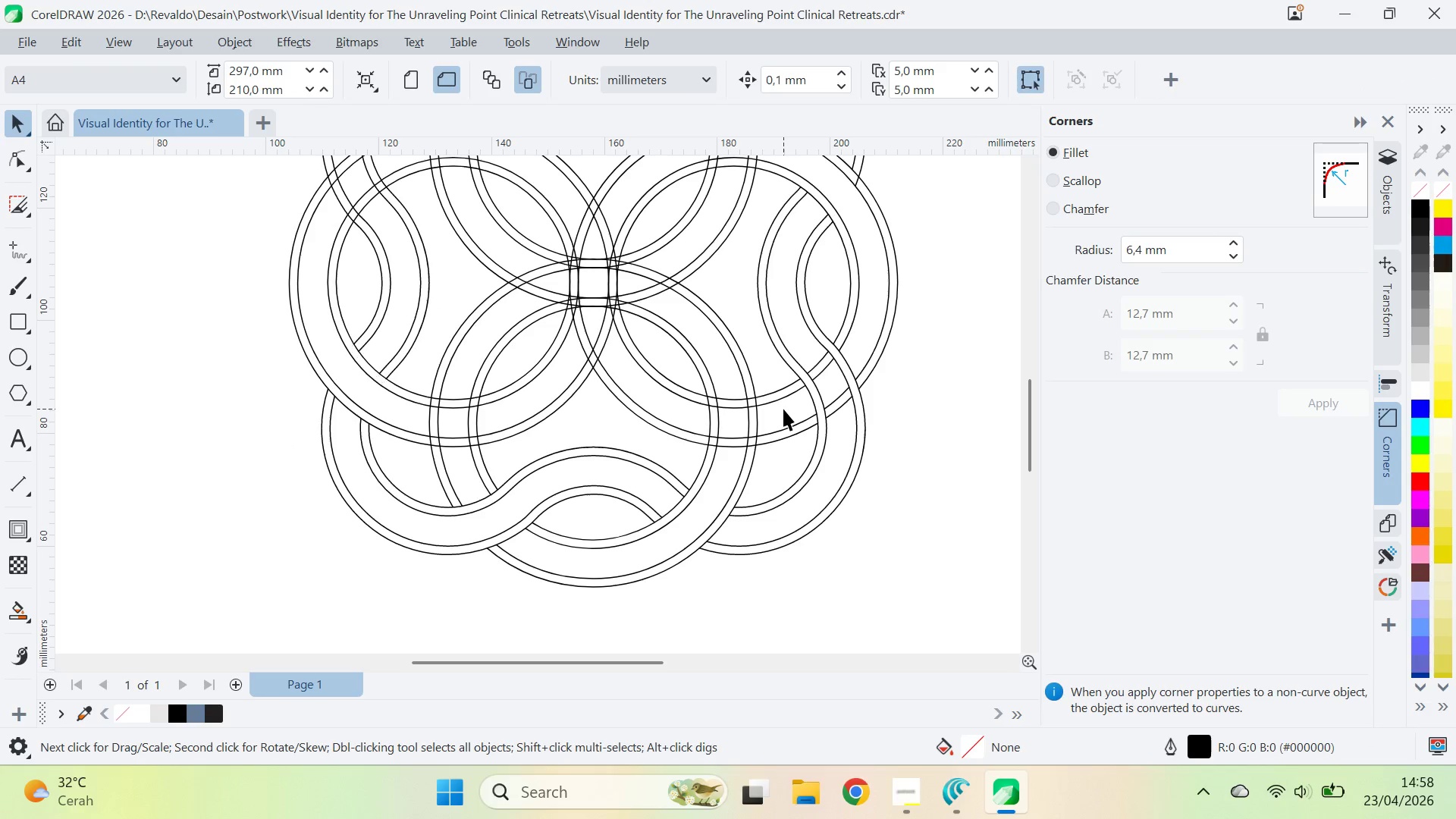 
key(Control+Shift+Z)
 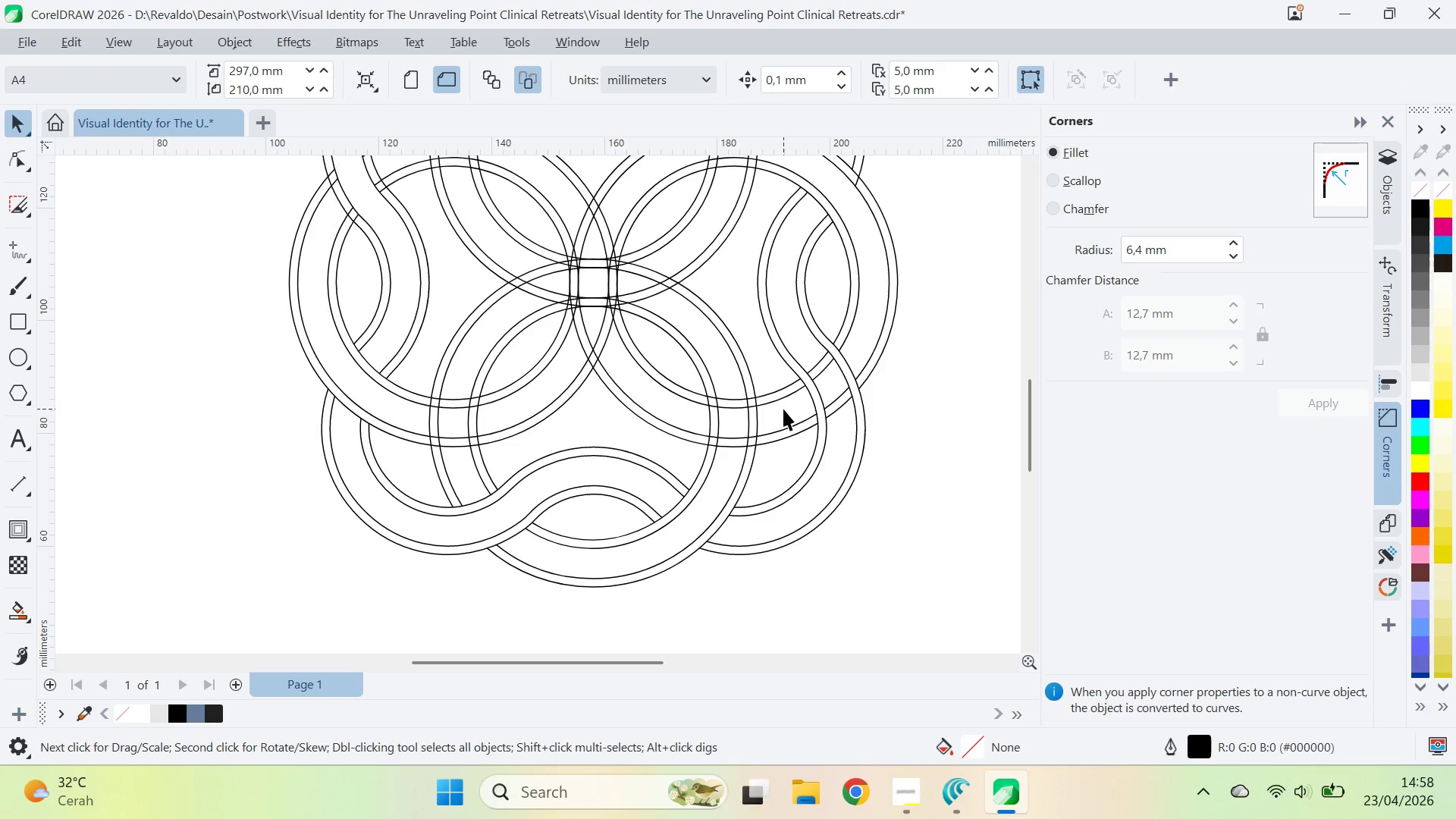 
key(Control+Shift+Z)
 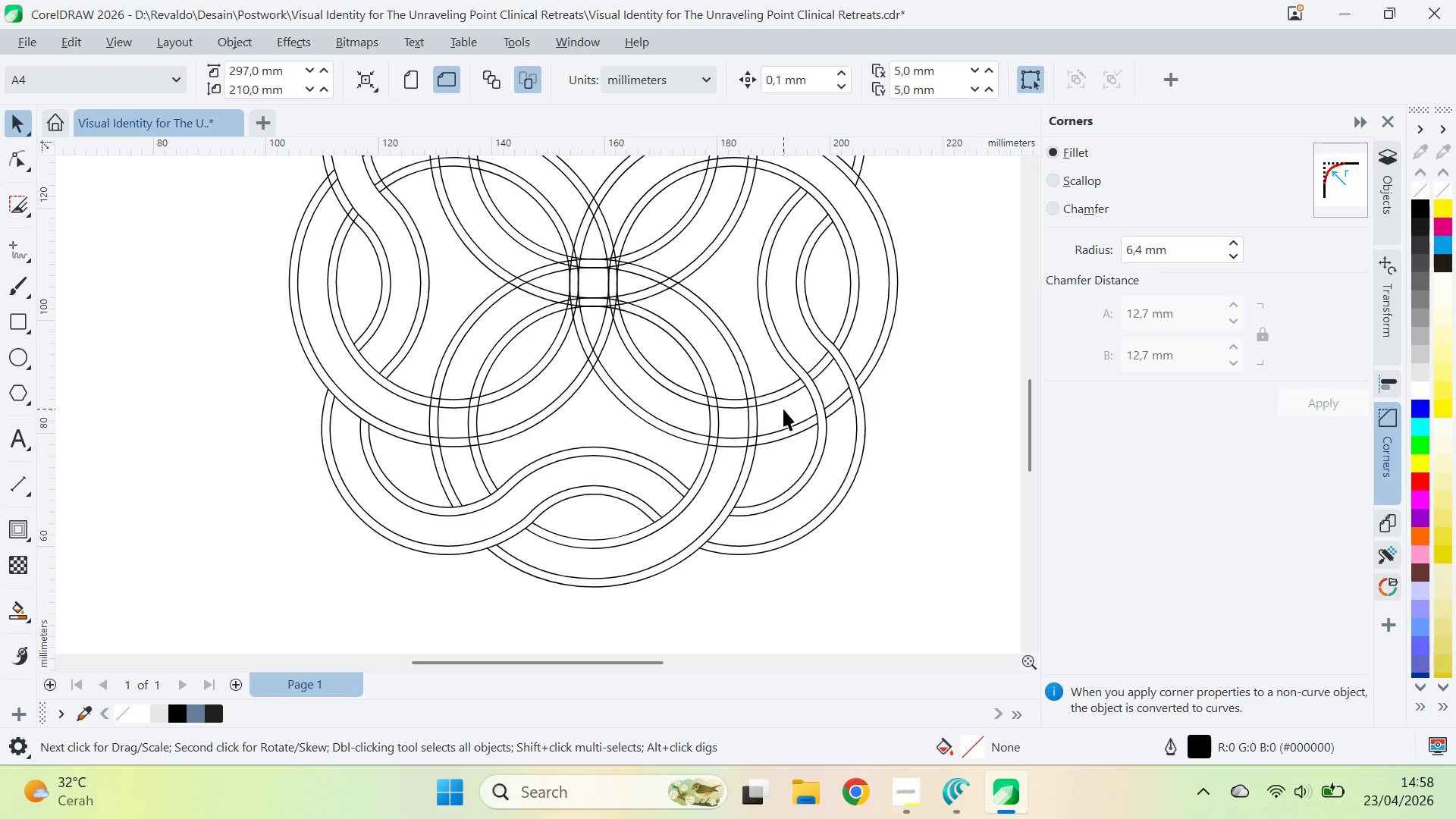 
key(Control+Shift+Z)
 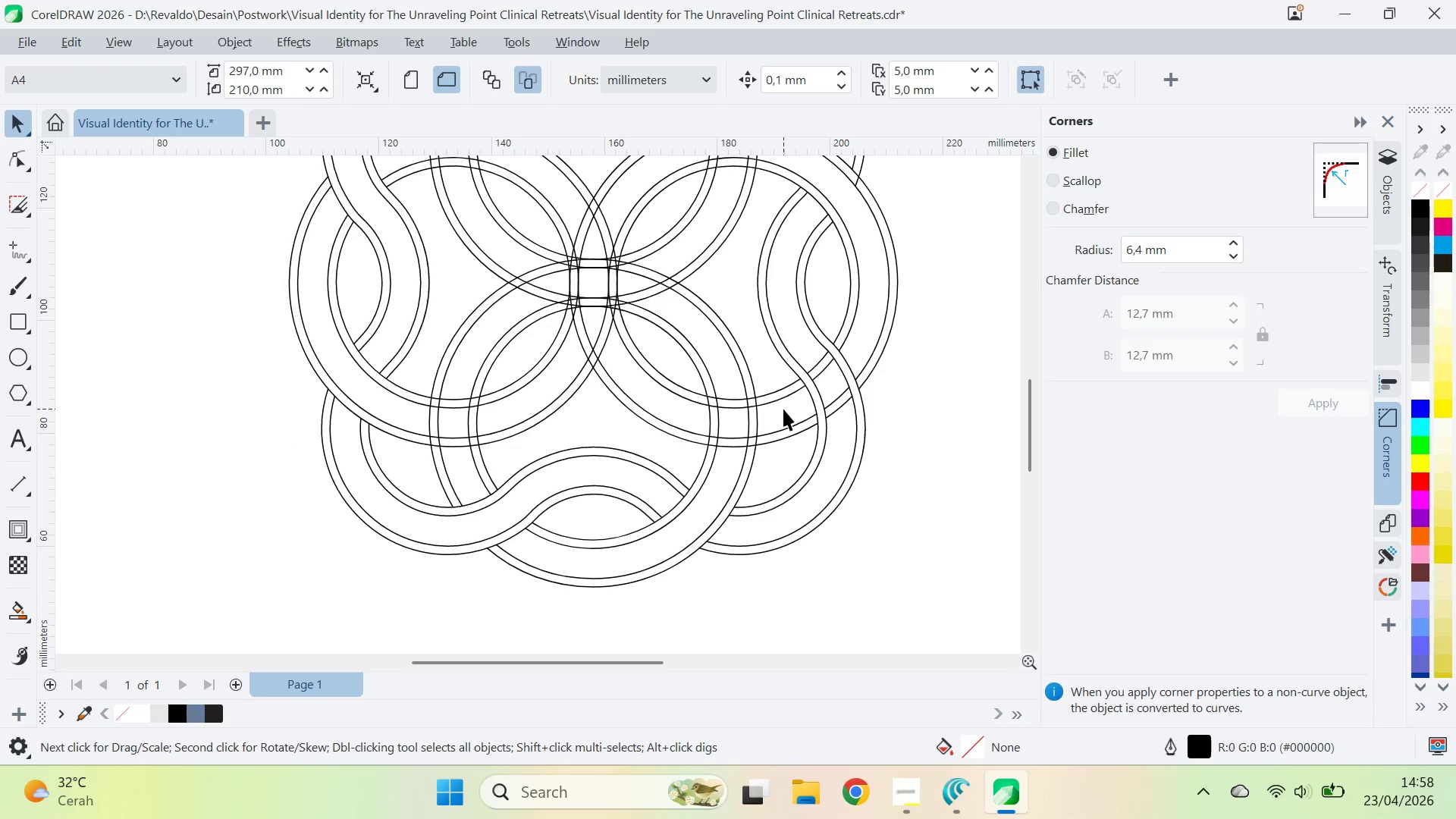 
key(Control+Shift+Z)
 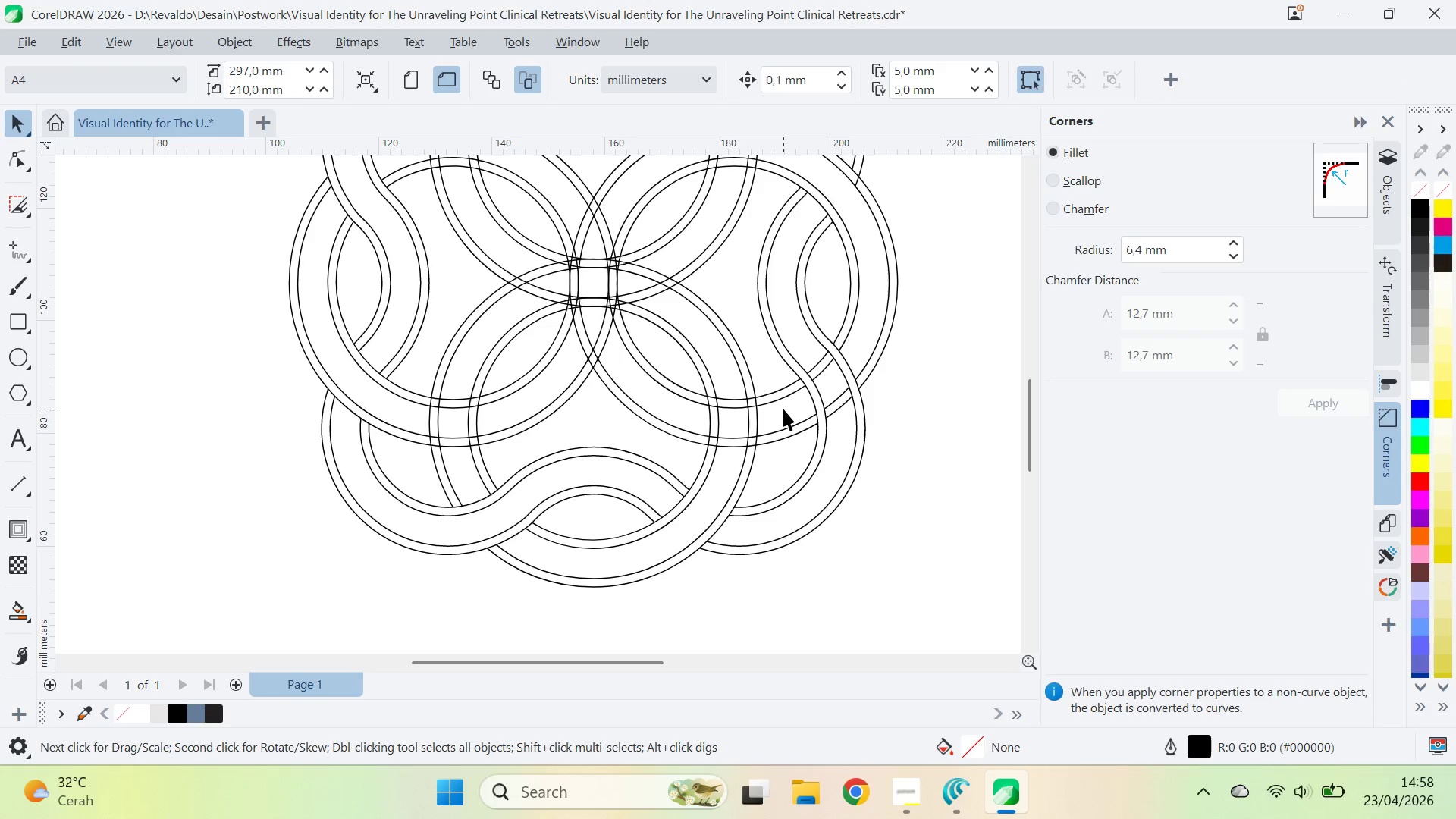 
key(Control+Shift+Z)
 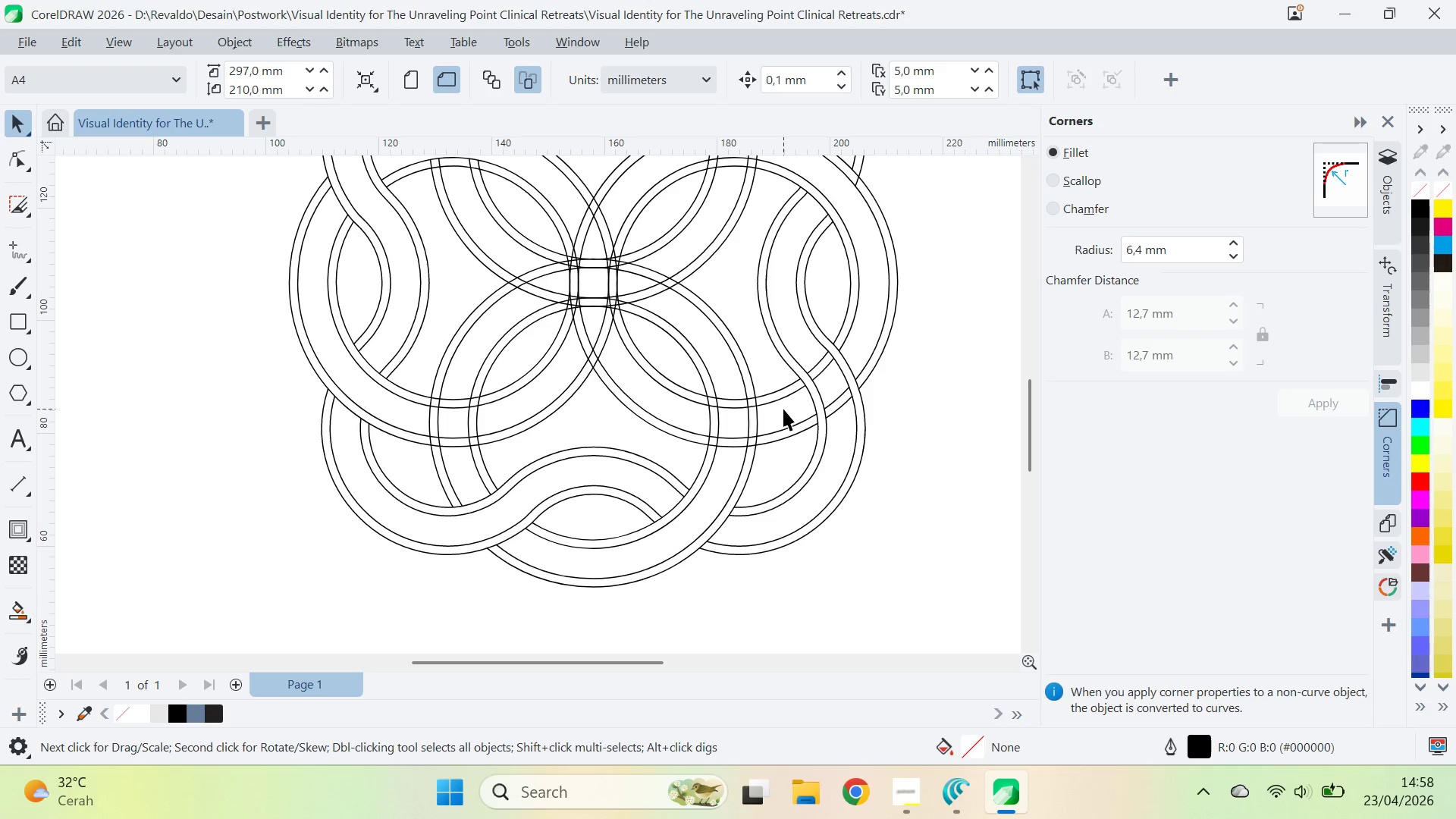 
key(Control+Shift+Z)
 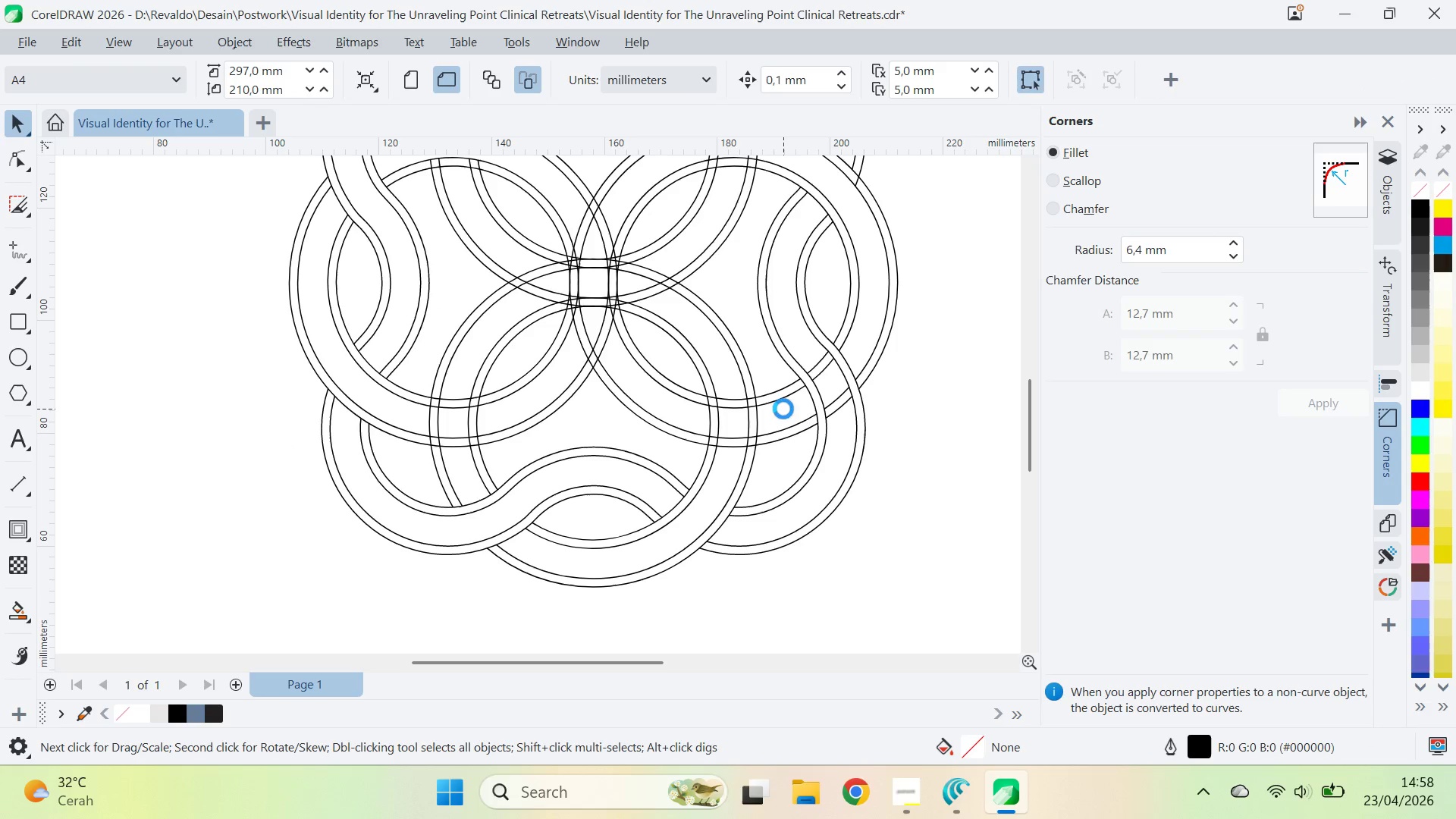 
key(Control+Shift+Z)
 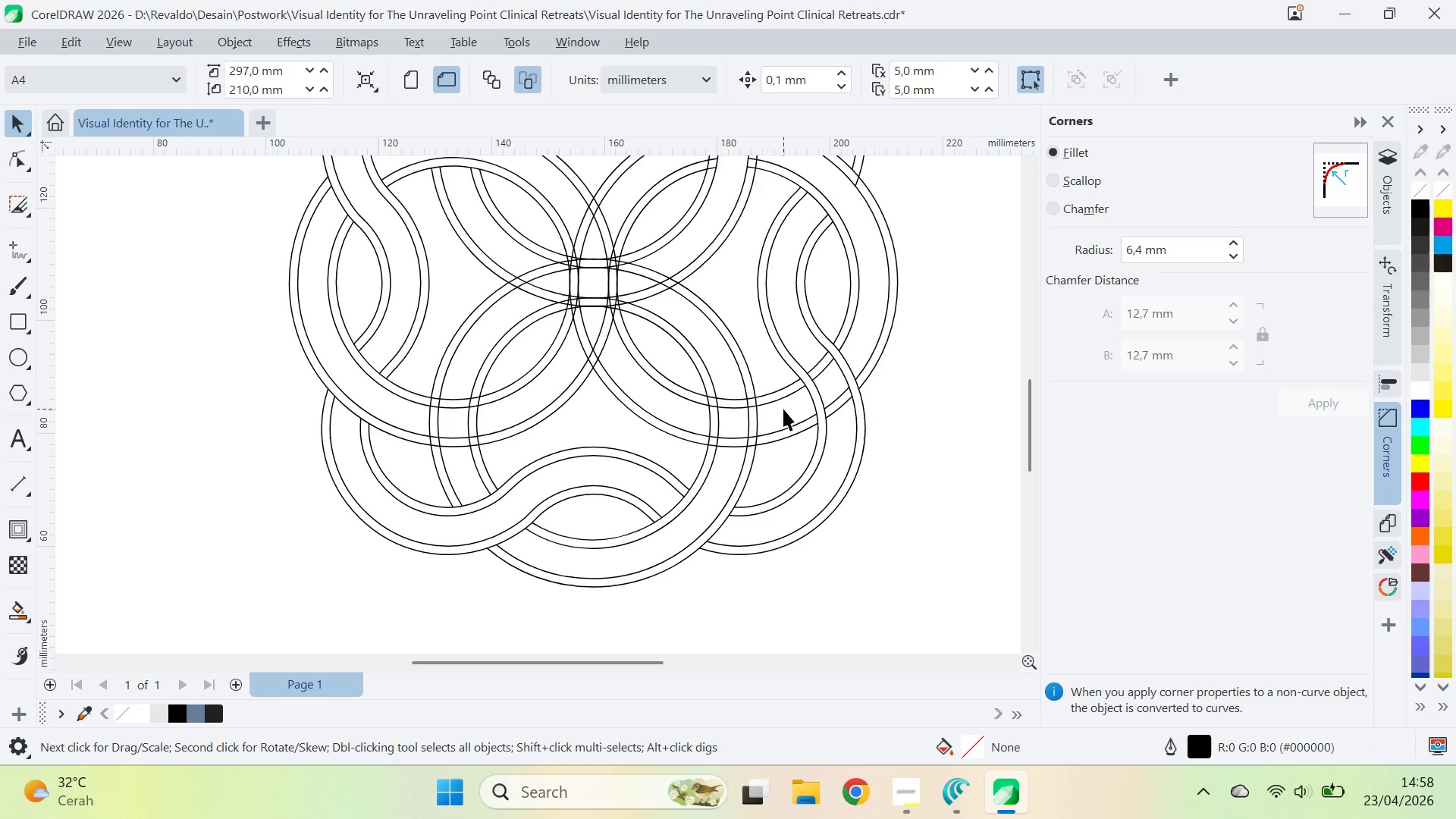 
key(Control+Shift+Z)
 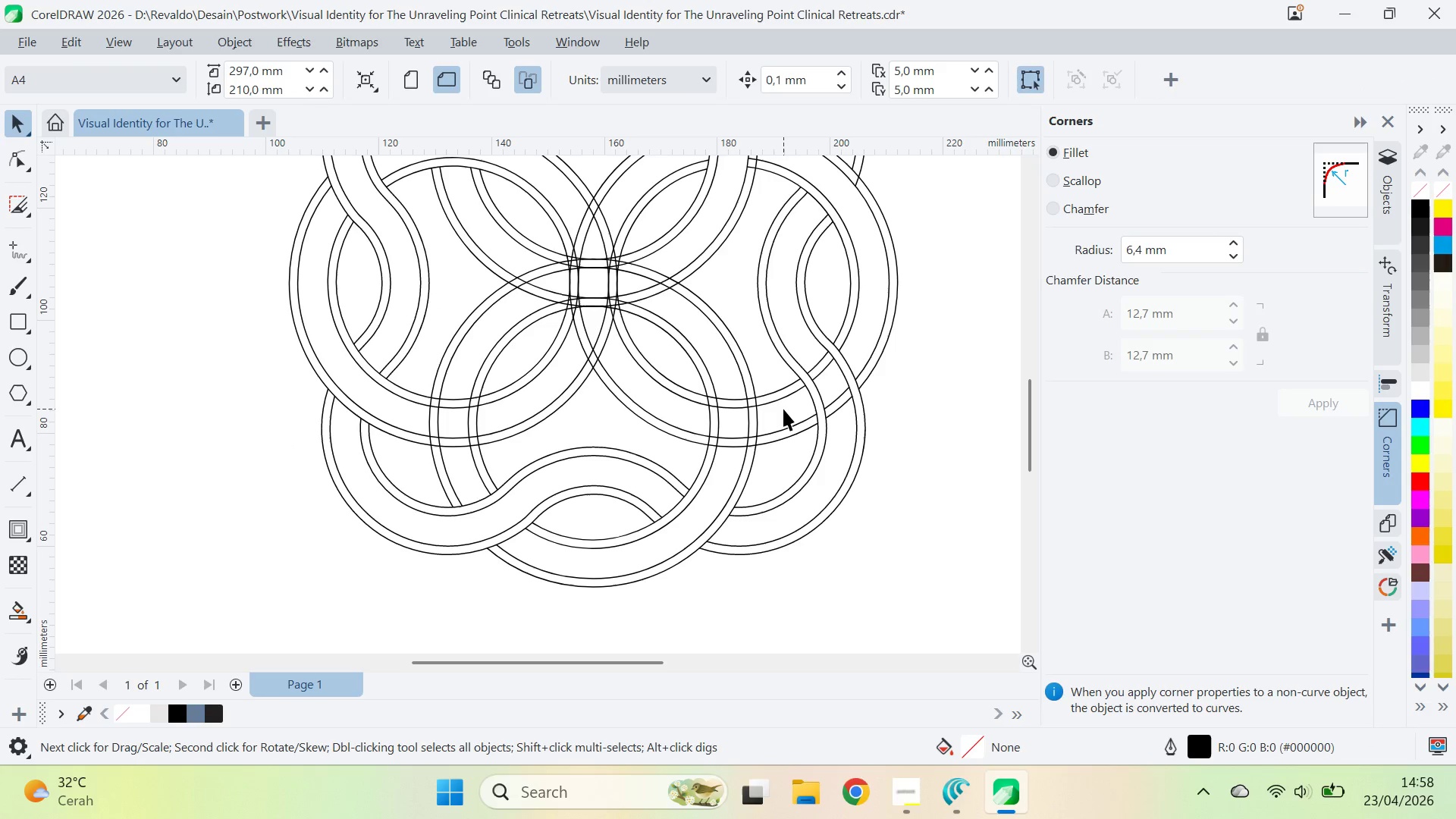 
key(Control+Shift+Z)
 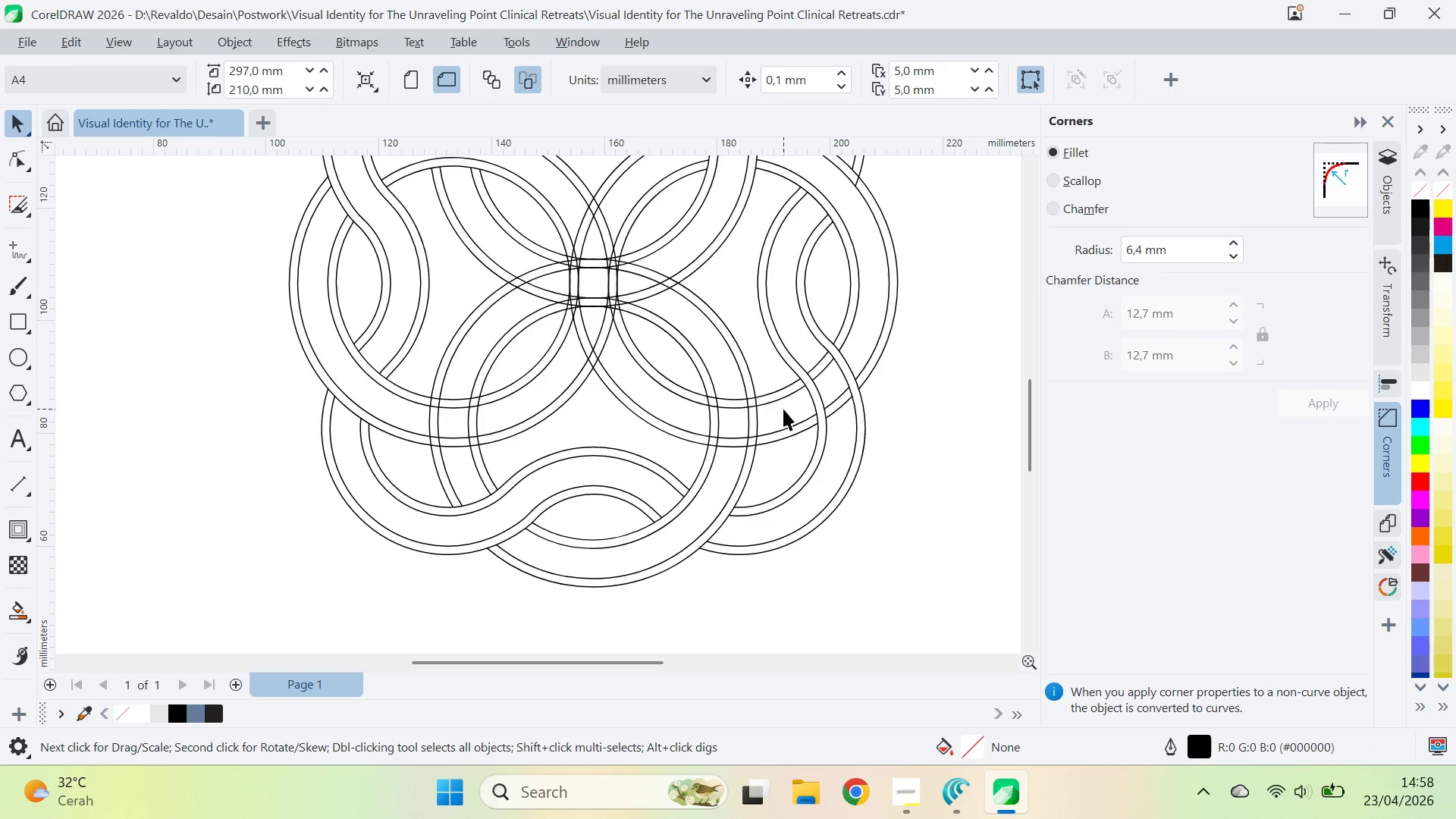 
key(Control+Shift+Z)
 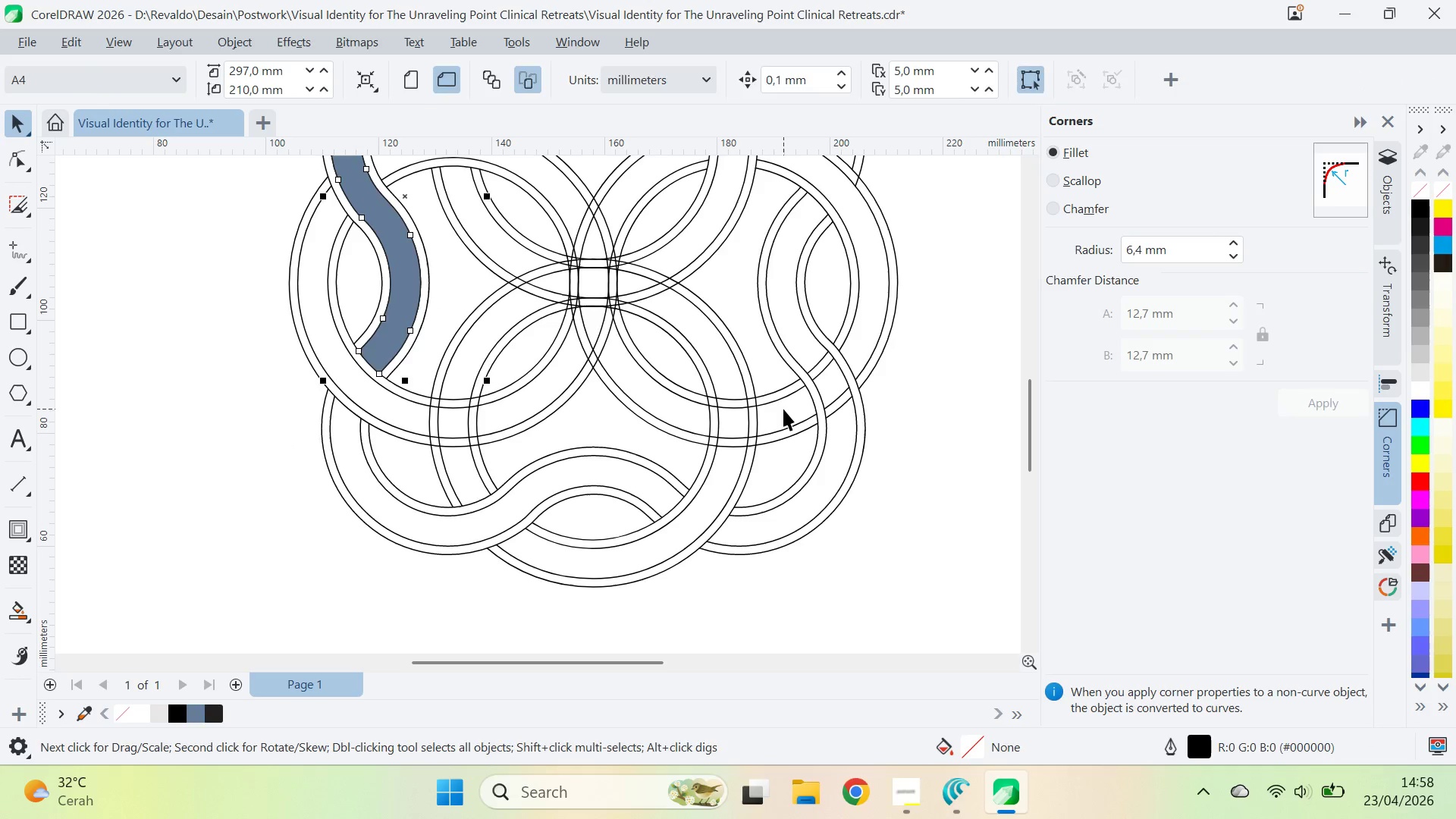 
key(Control+Shift+Z)
 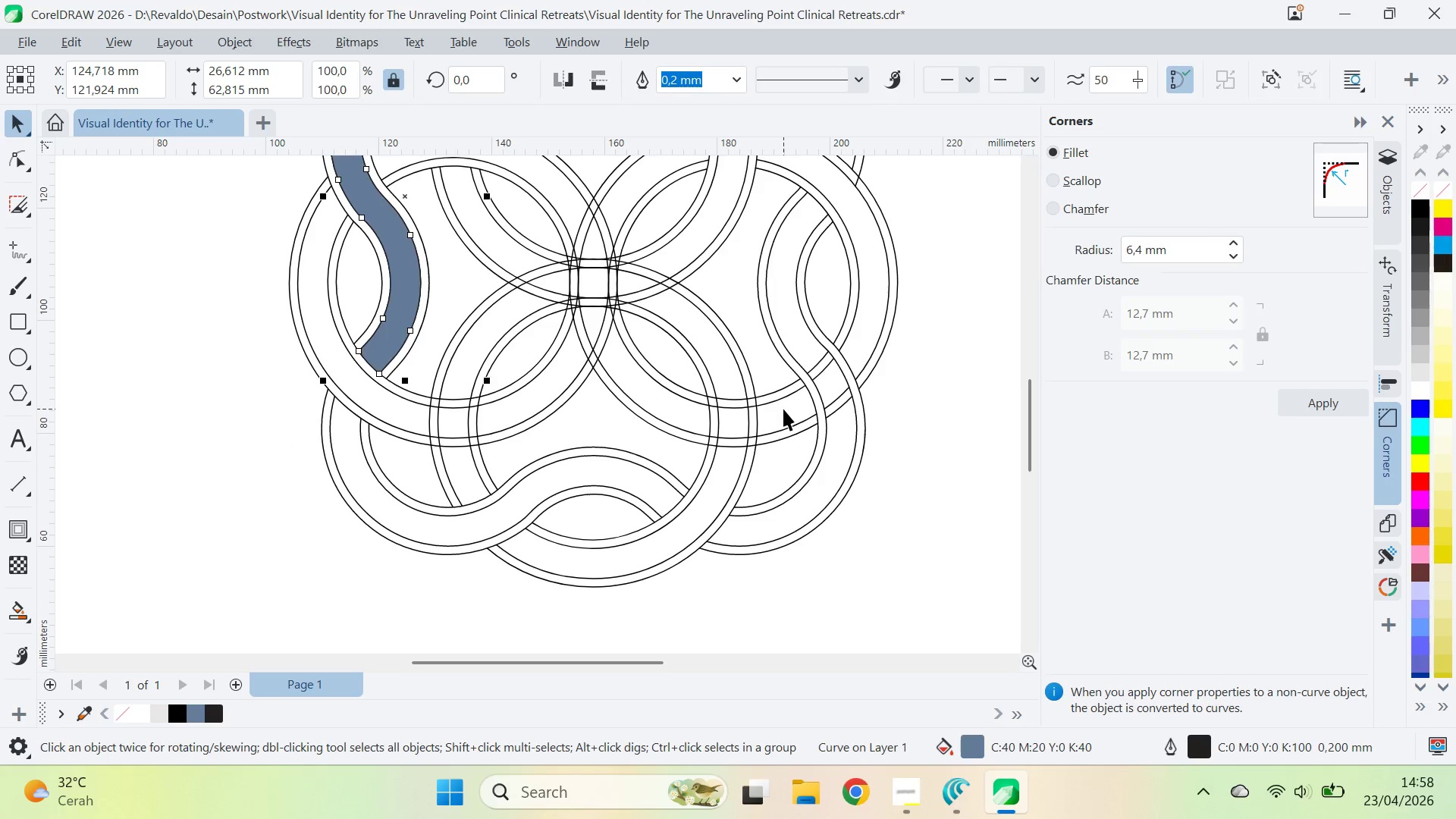 
key(Control+Z)
 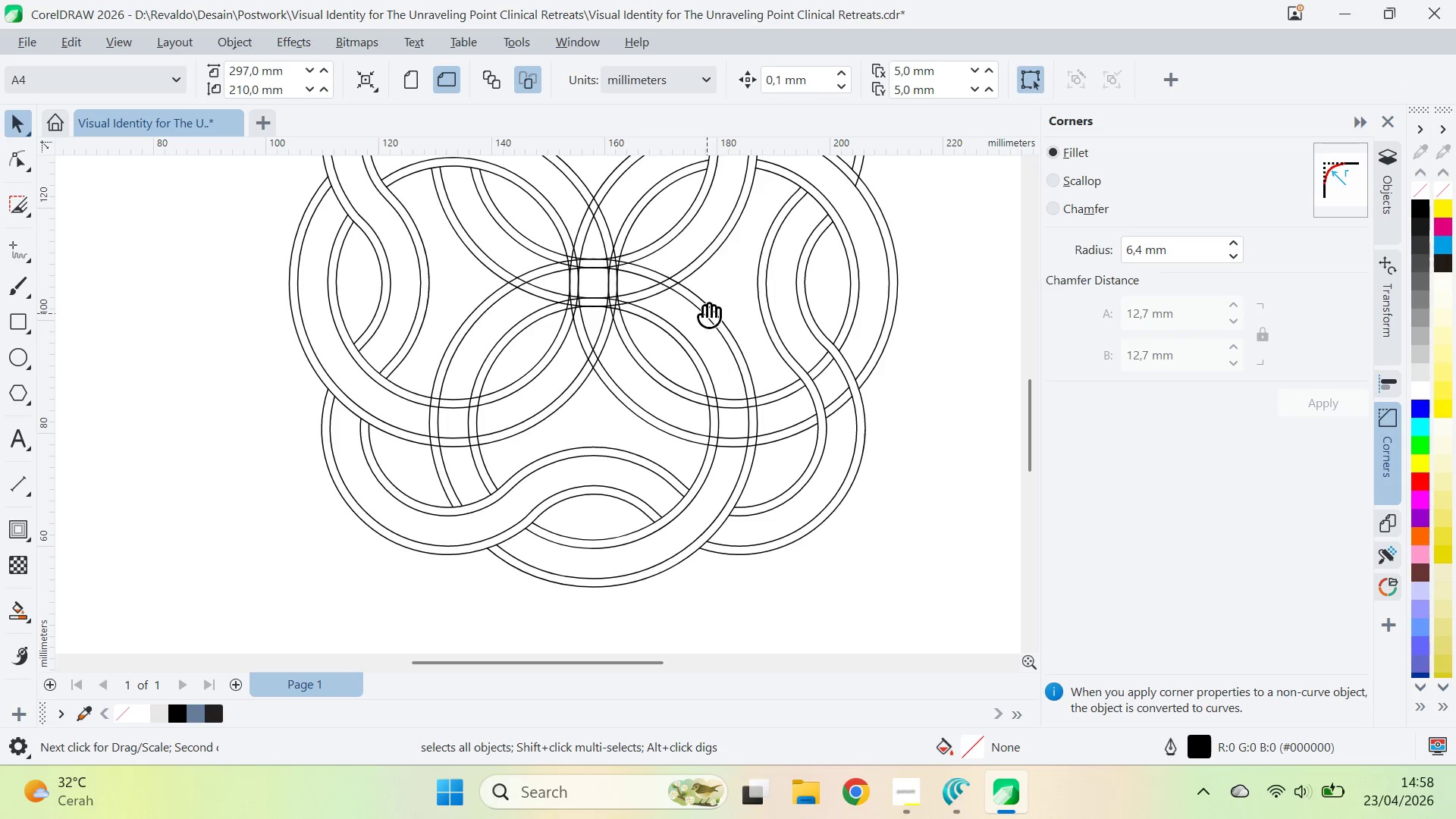 
type(qv)
 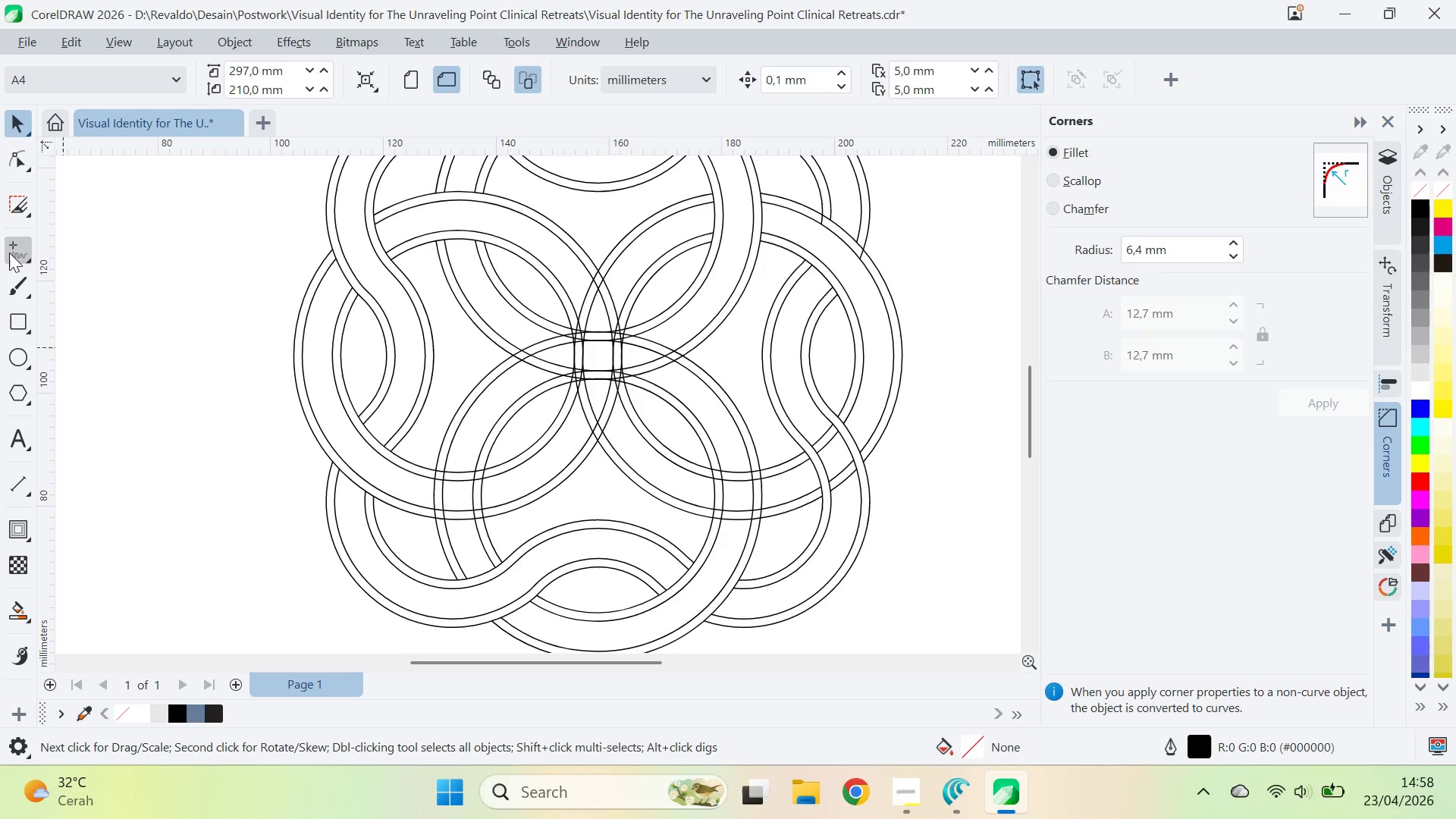 
left_click_drag(start_coordinate=[704, 307], to_coordinate=[709, 380])
 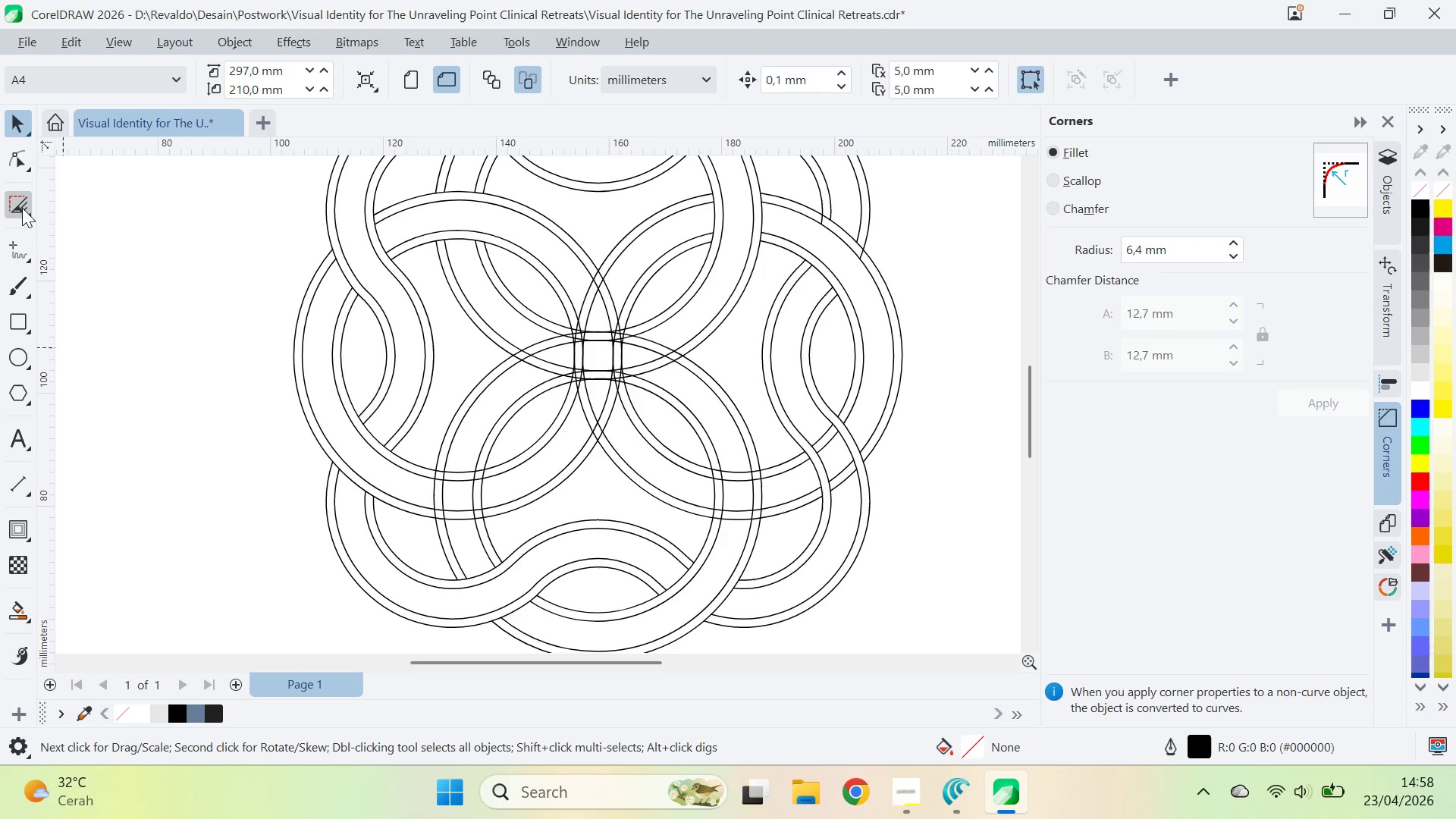 
left_click([22, 208])
 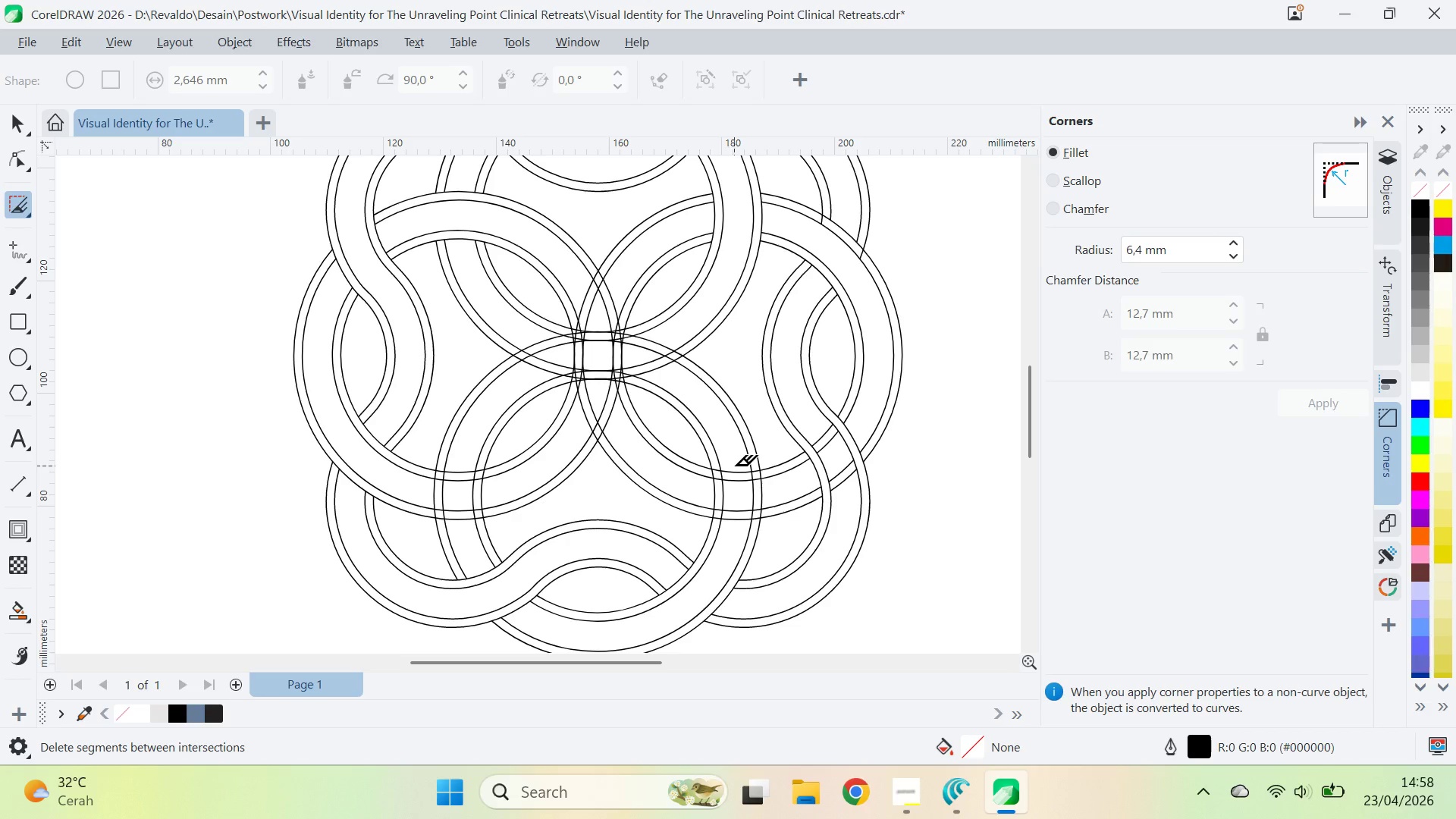 
hold_key(key=ControlLeft, duration=0.38)
 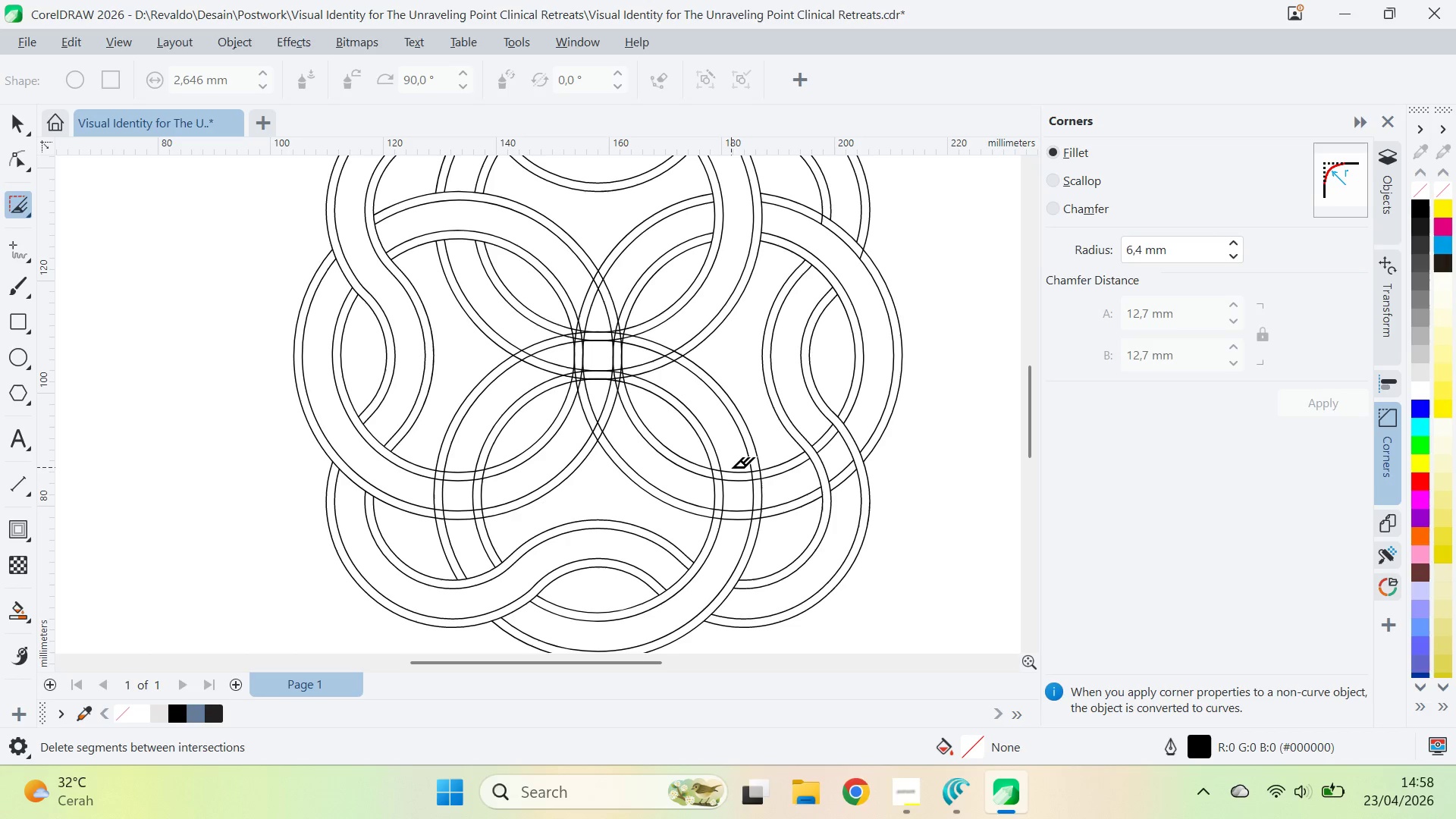 
hold_key(key=AltLeft, duration=1.33)
left_click_drag(start_coordinate=[730, 466], to_coordinate=[728, 541])
 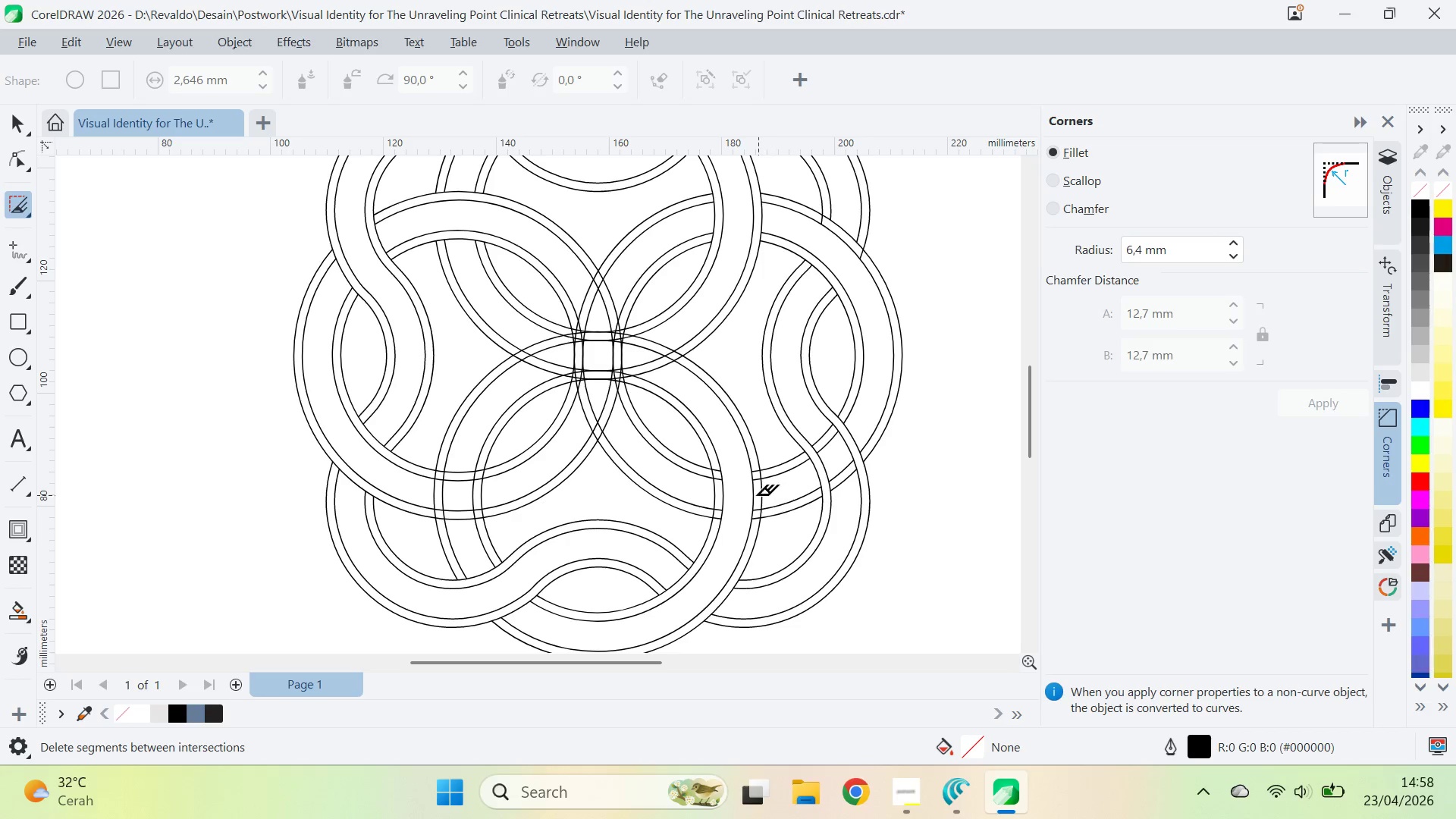 
hold_key(key=AltLeft, duration=4.41)
left_click_drag(start_coordinate=[714, 466], to_coordinate=[717, 522])
 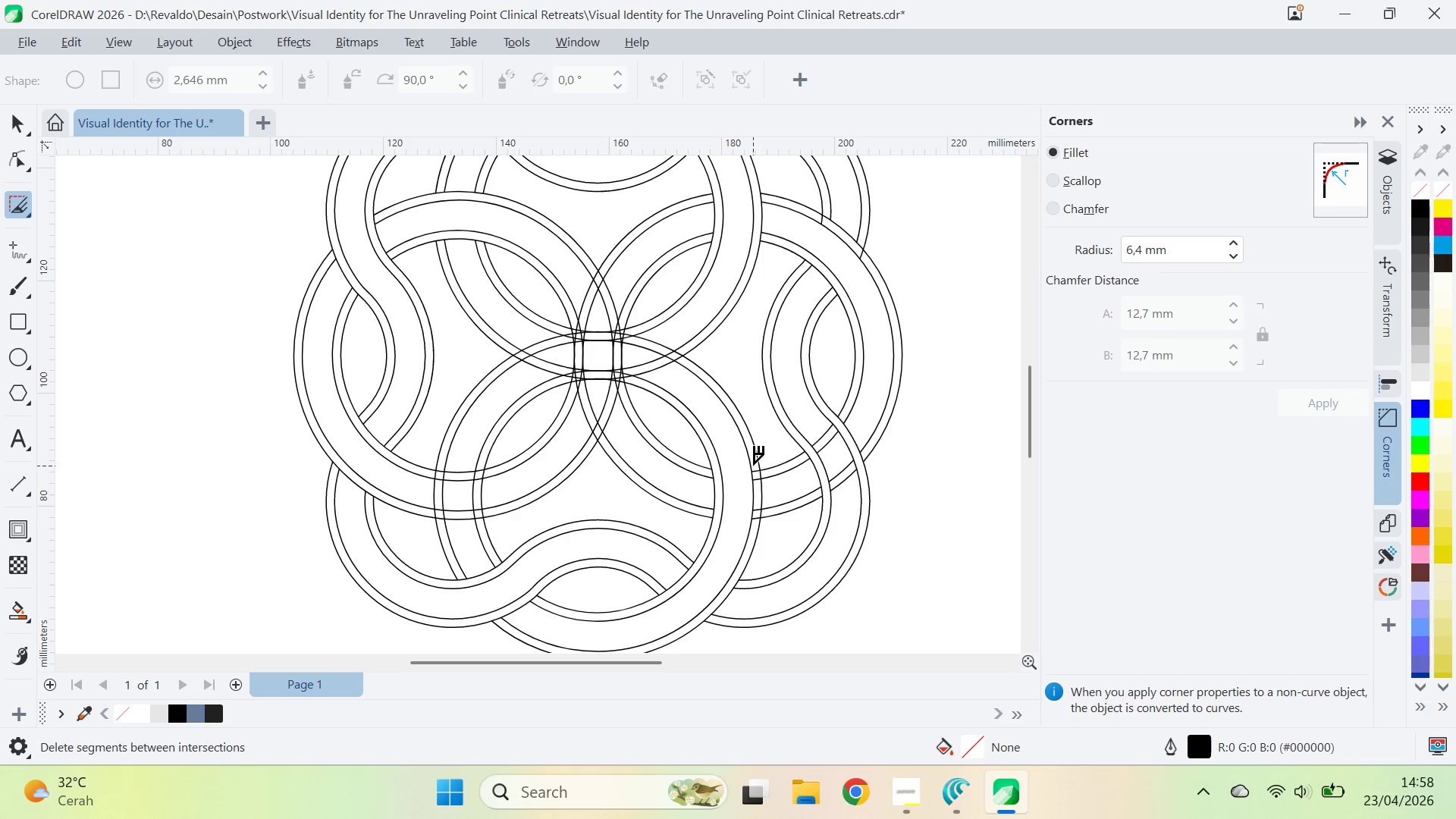 
left_click_drag(start_coordinate=[753, 466], to_coordinate=[756, 528])
 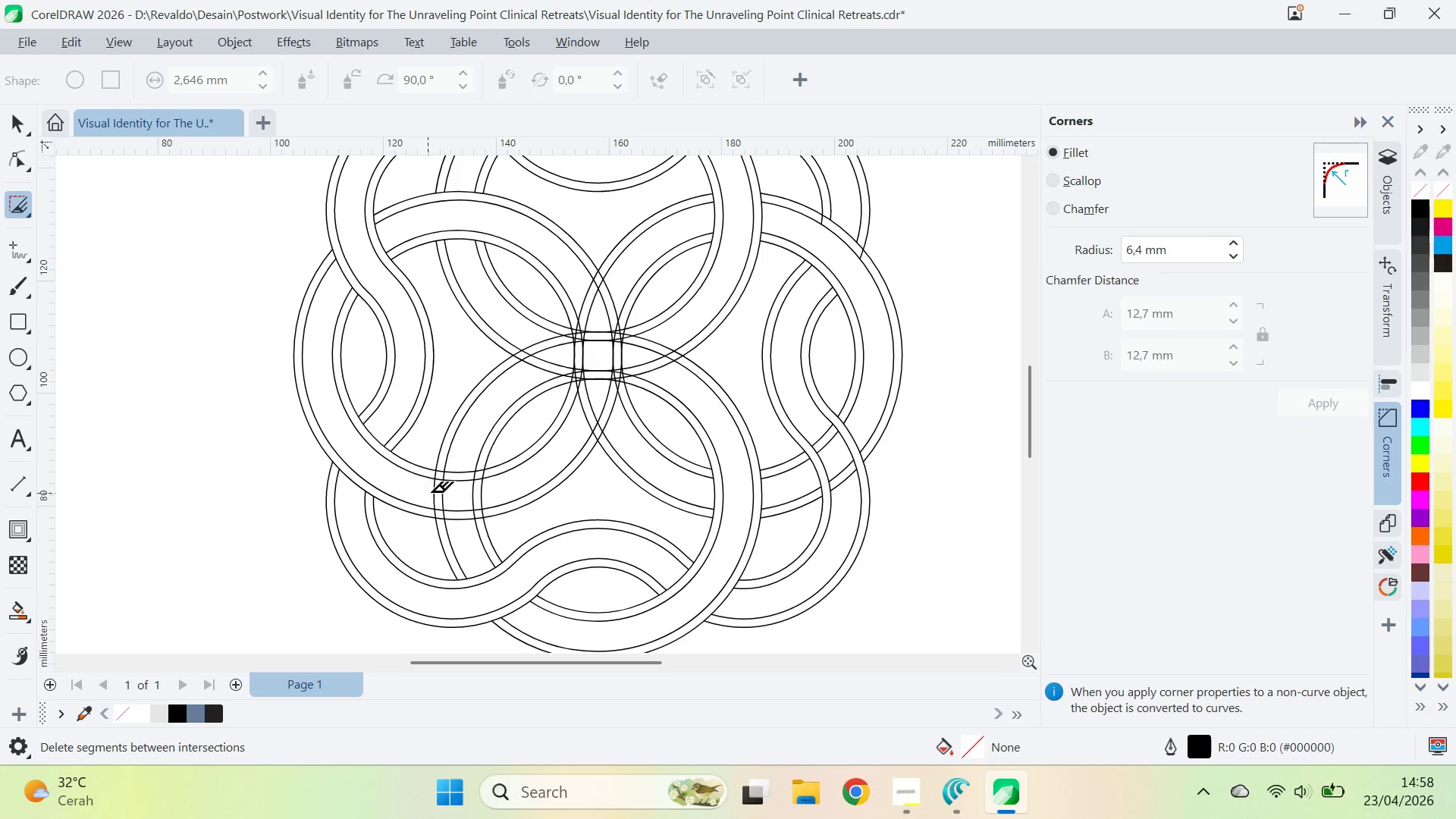 
hold_key(key=AltLeft, duration=0.33)
 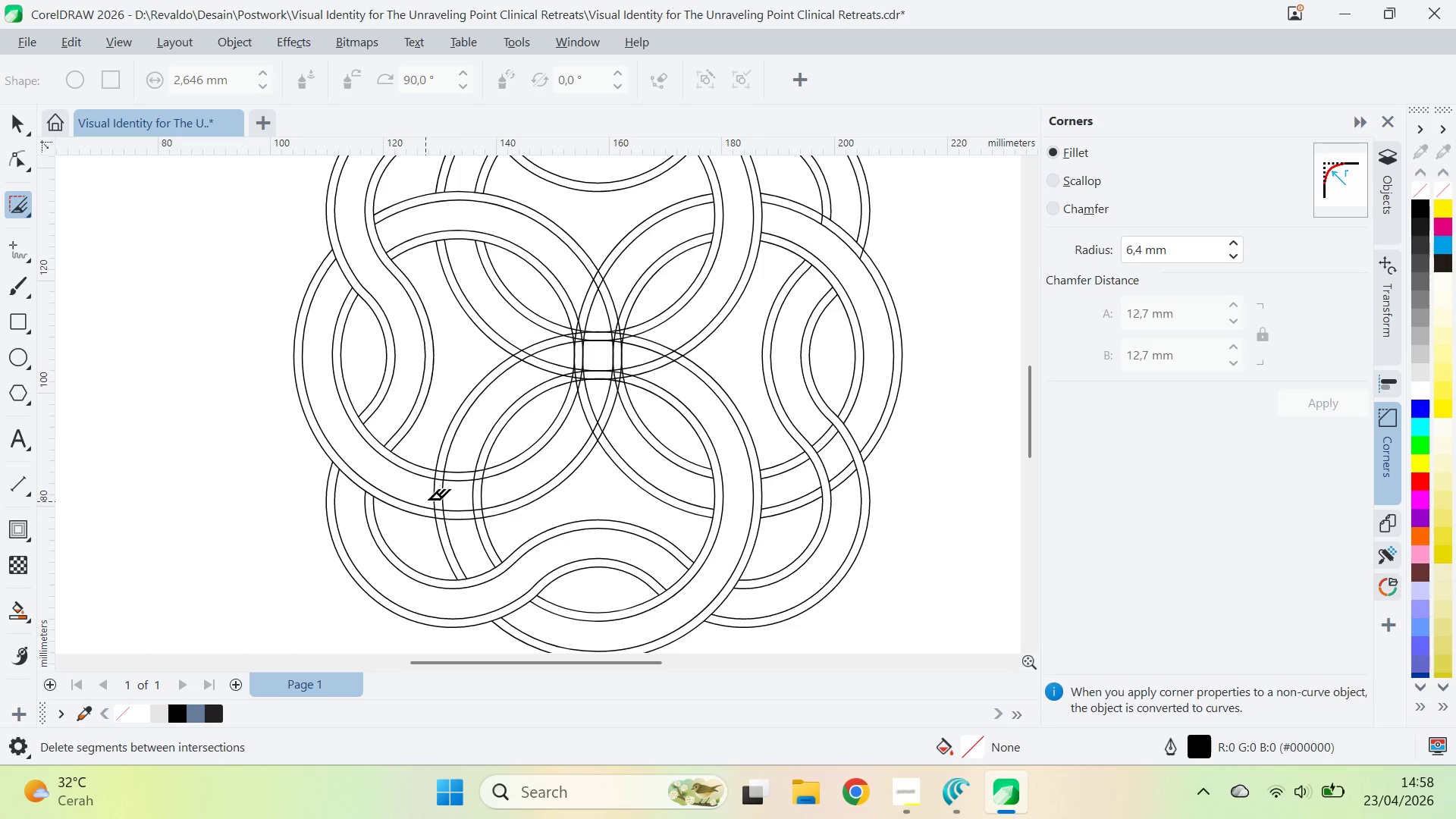 
hold_key(key=AltLeft, duration=0.94)
left_click_drag(start_coordinate=[502, 488], to_coordinate=[400, 478])
 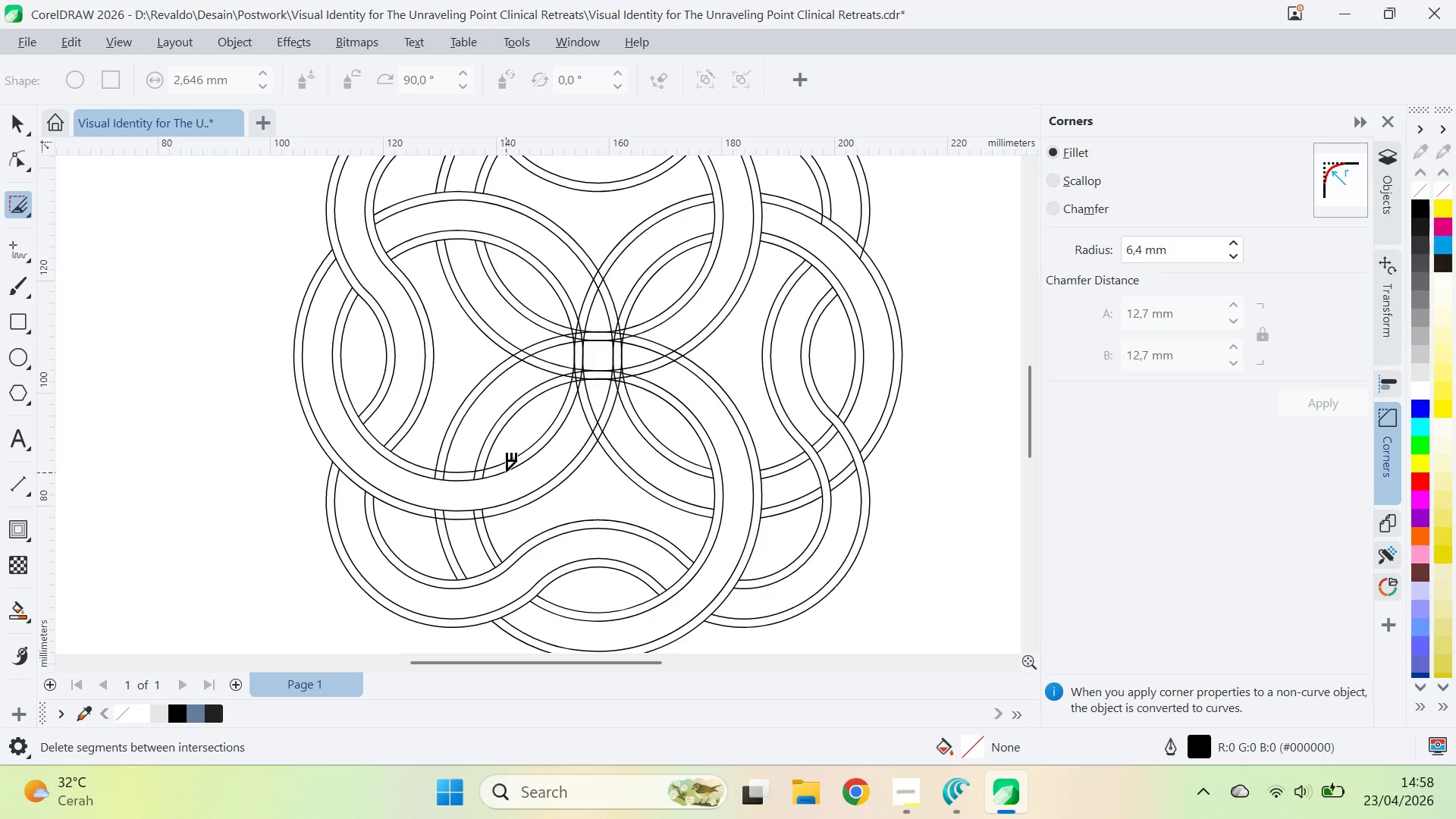 
hold_key(key=AltLeft, duration=1.74)
left_click_drag(start_coordinate=[487, 474], to_coordinate=[427, 475])
 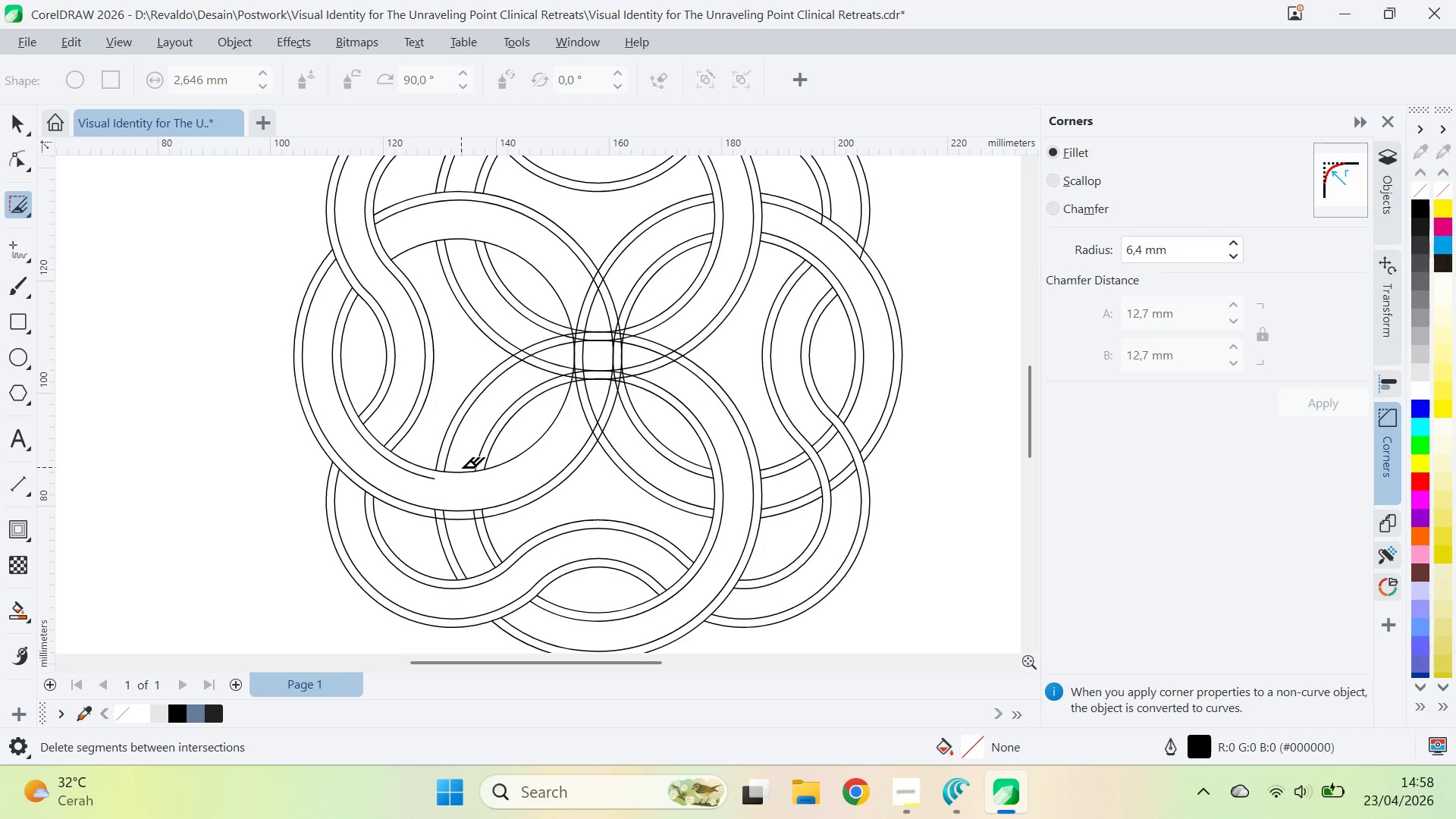 
key(Control+ControlLeft)
 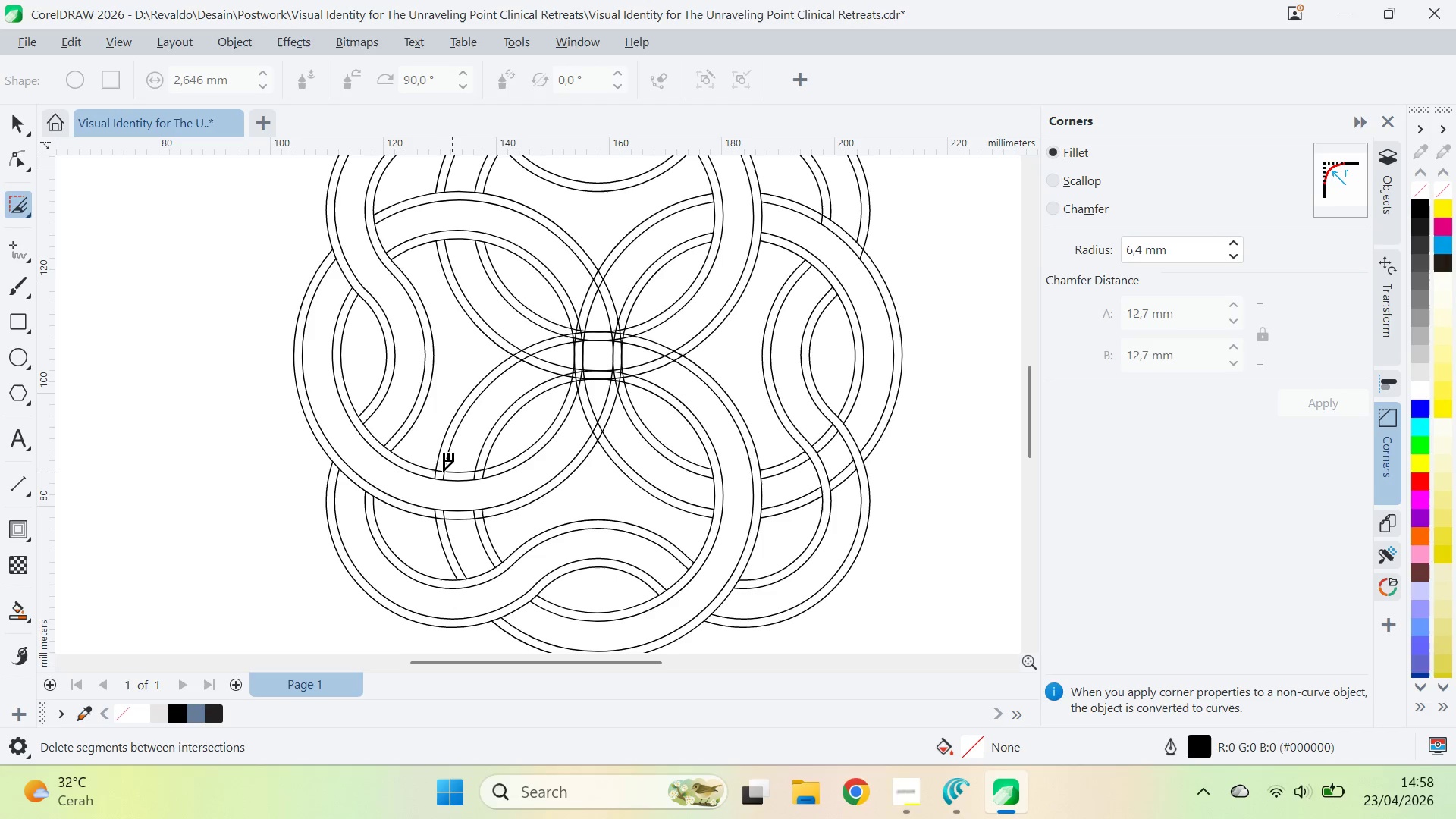 
key(Control+Z)
 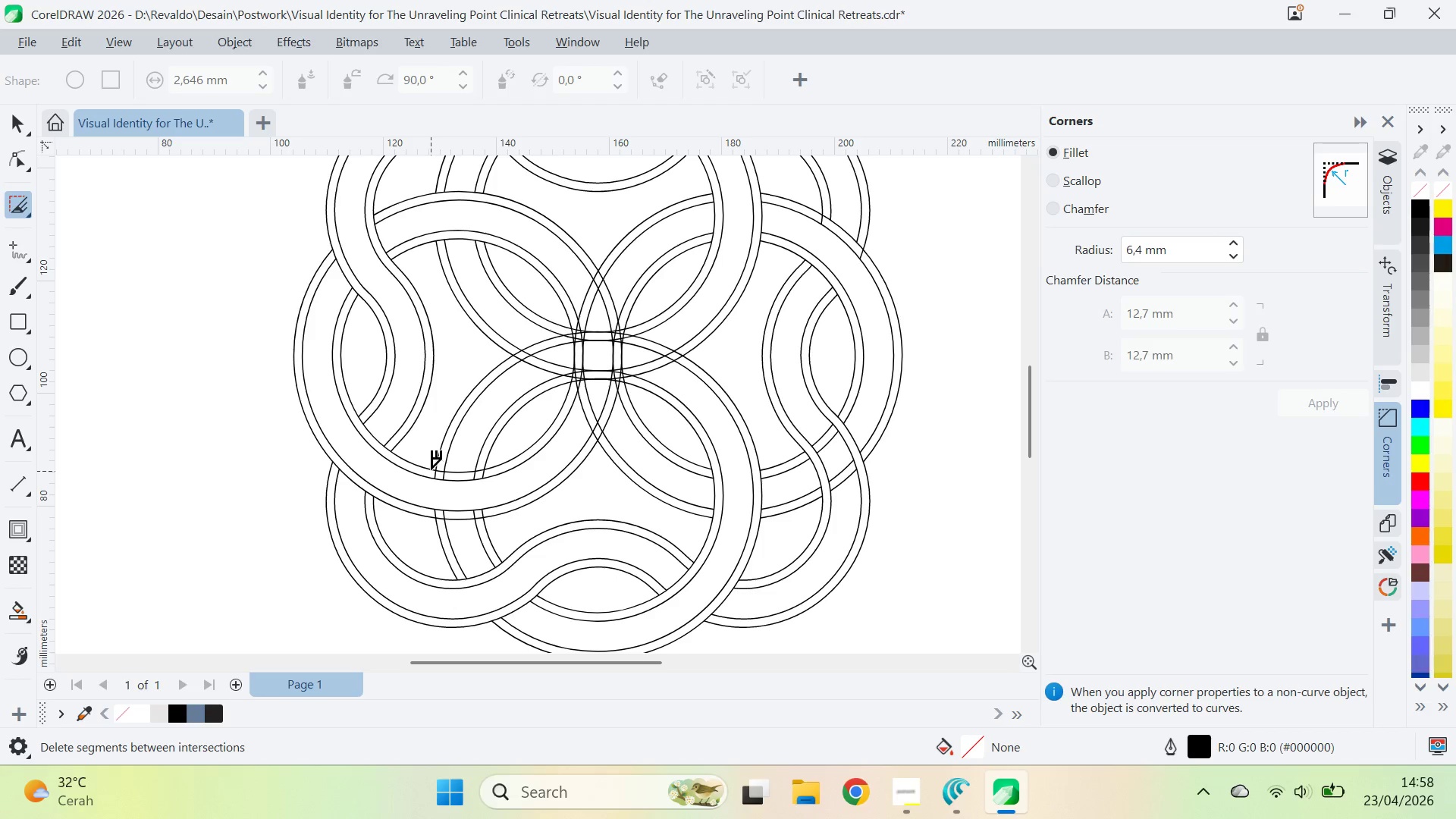 
hold_key(key=AltLeft, duration=6.64)
left_click_drag(start_coordinate=[431, 472], to_coordinate=[493, 471])
 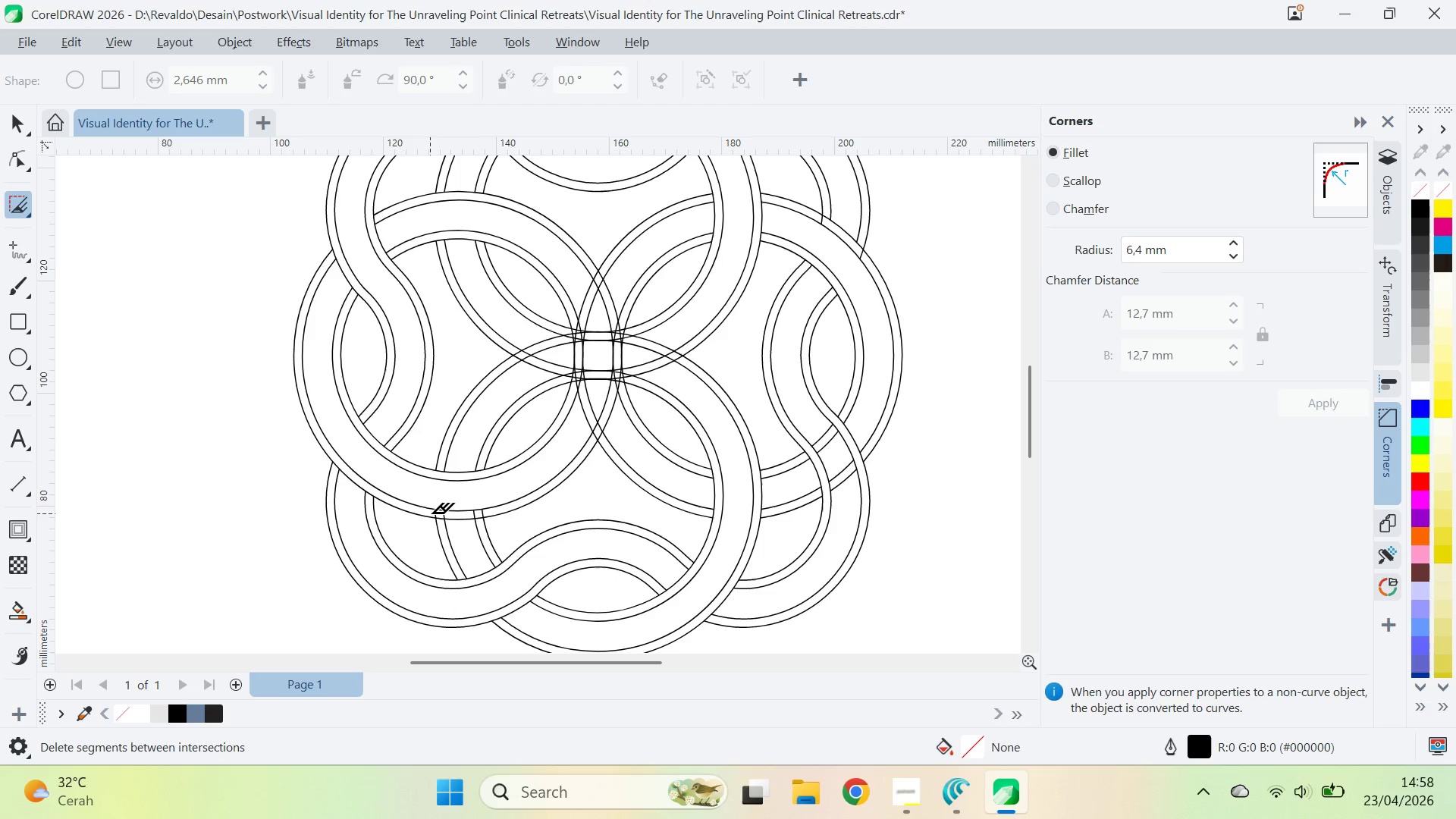 
left_click_drag(start_coordinate=[431, 513], to_coordinate=[449, 513])
 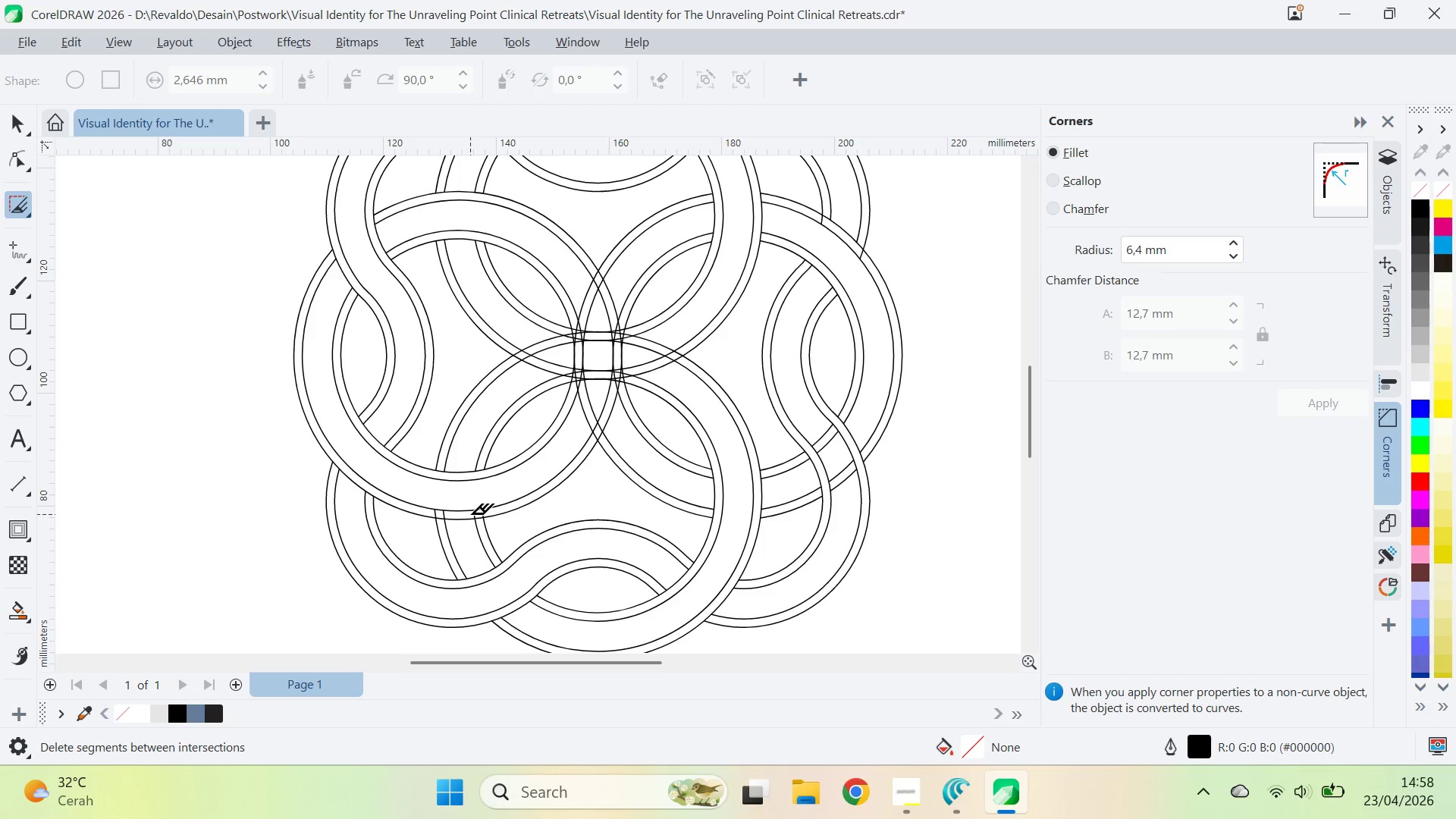 
left_click_drag(start_coordinate=[470, 514], to_coordinate=[483, 514])
 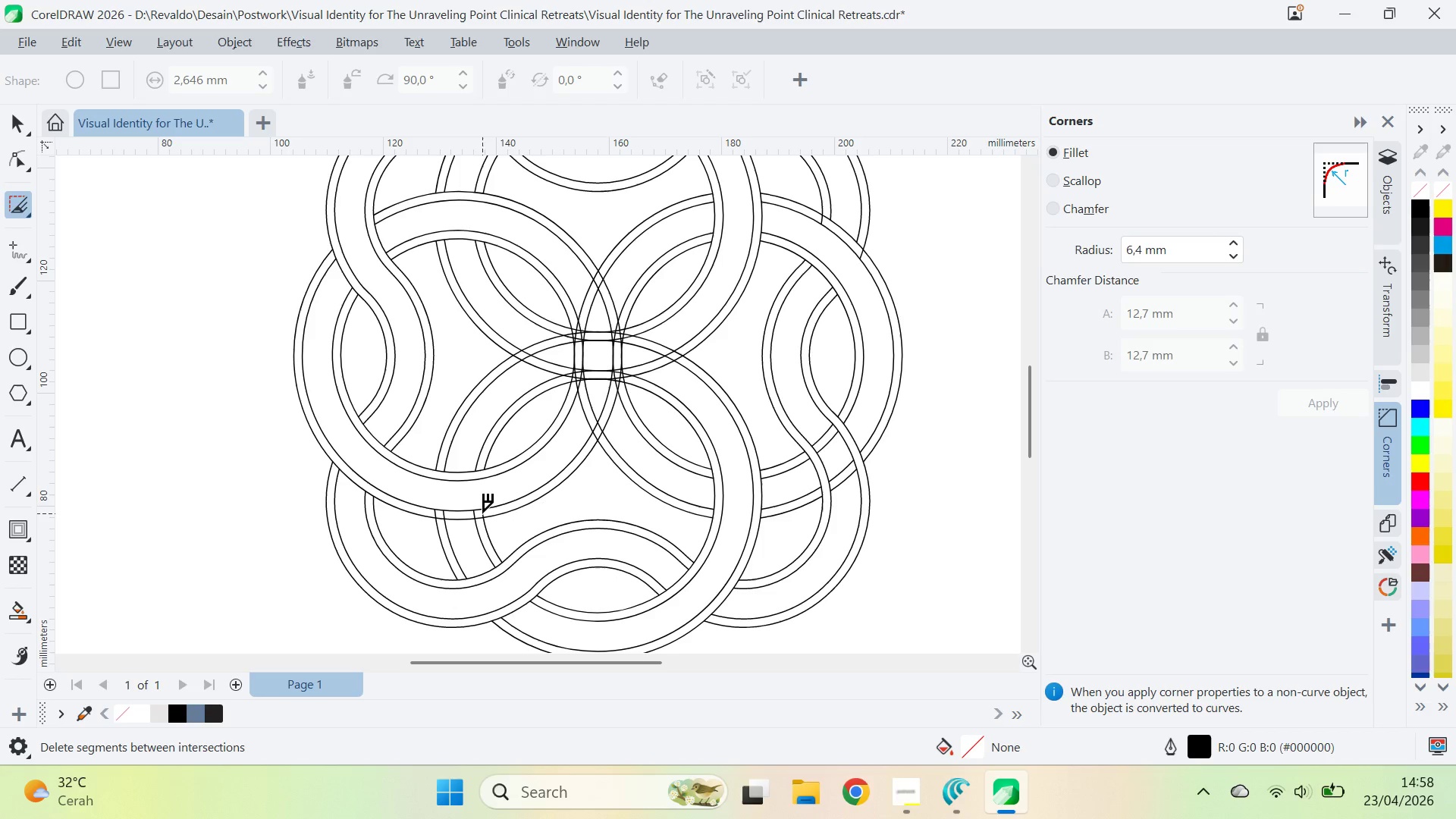 
left_click([482, 513])
 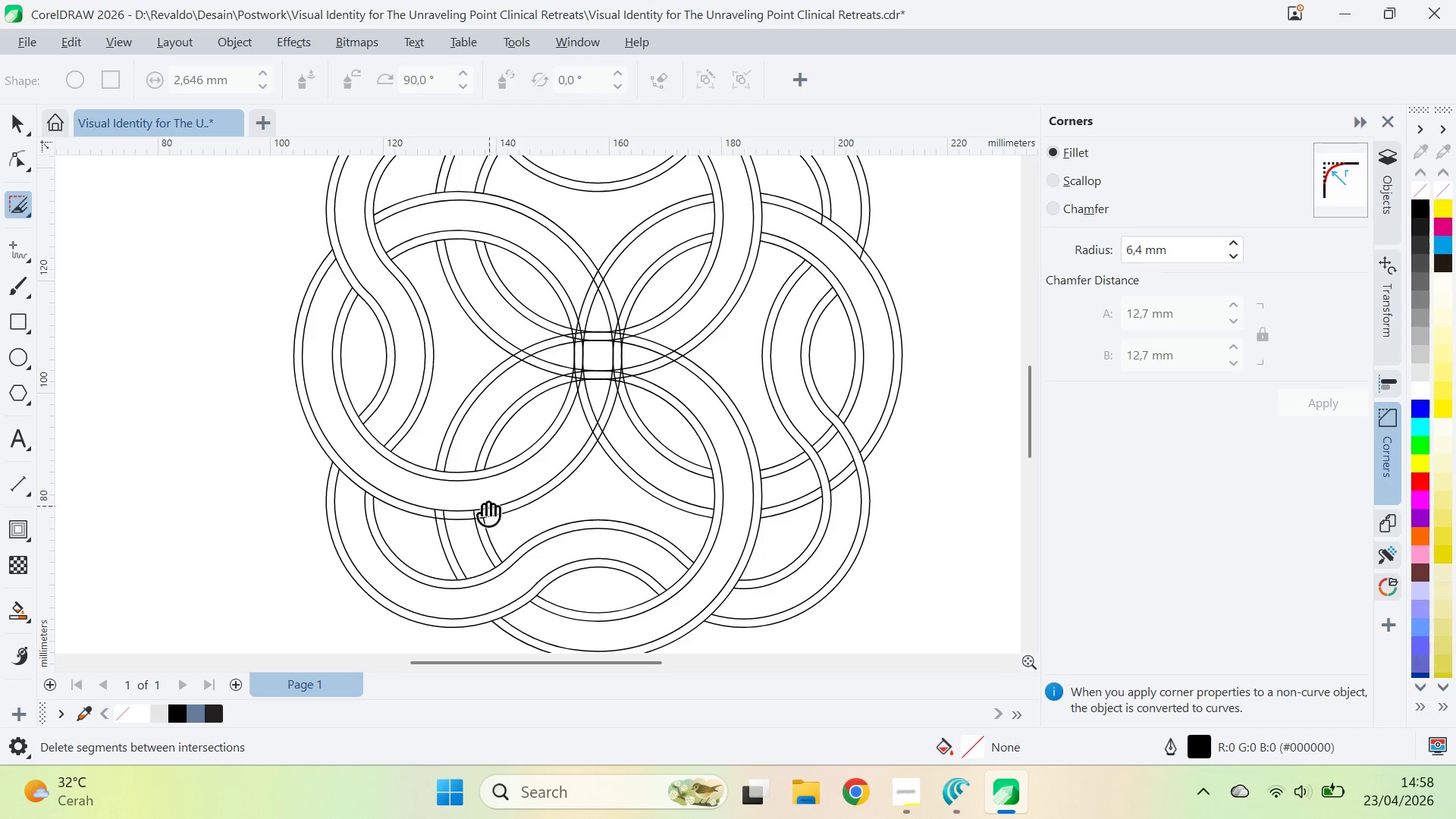 
key(Q)
 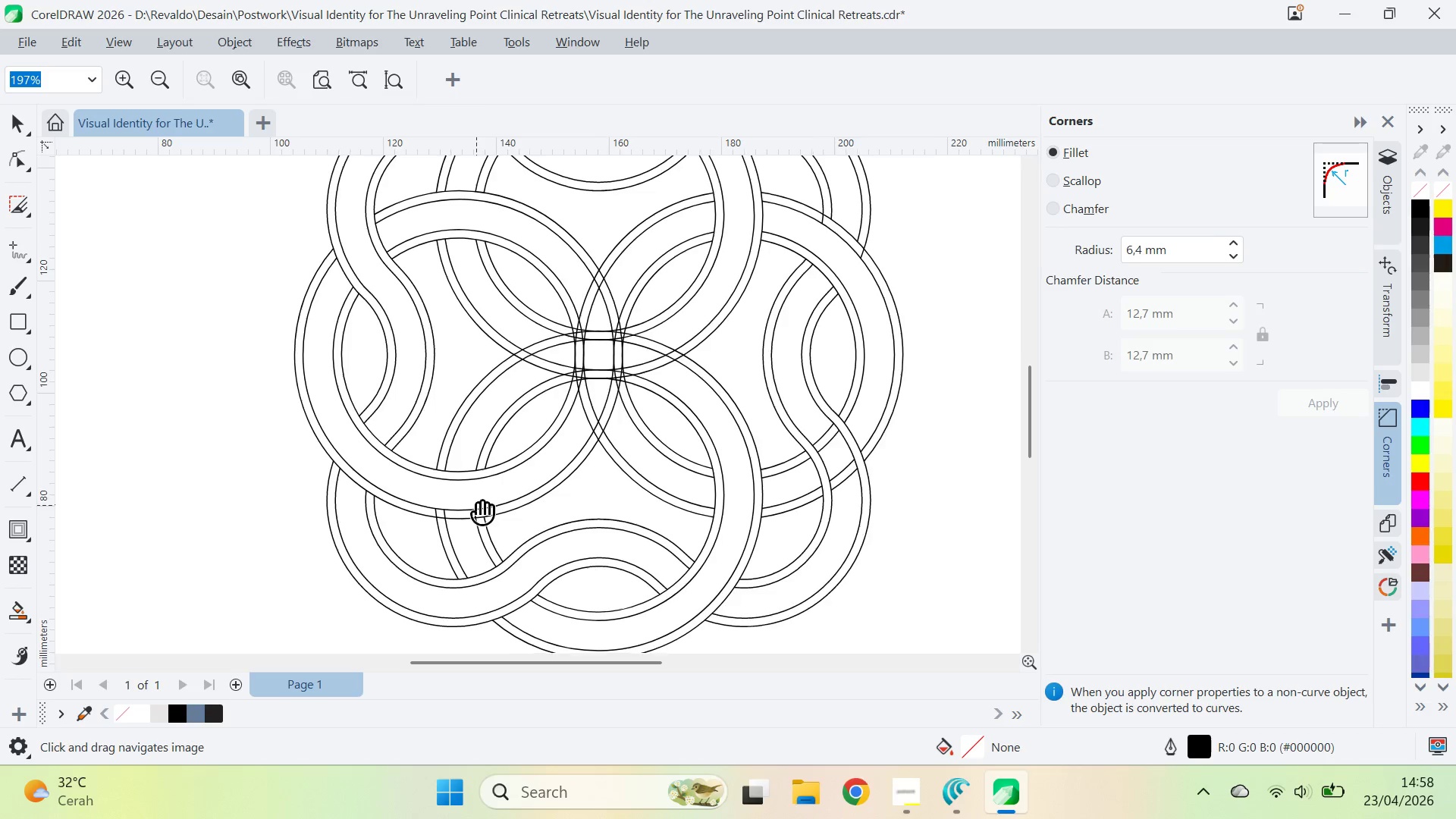 
left_click_drag(start_coordinate=[476, 505], to_coordinate=[573, 469])
 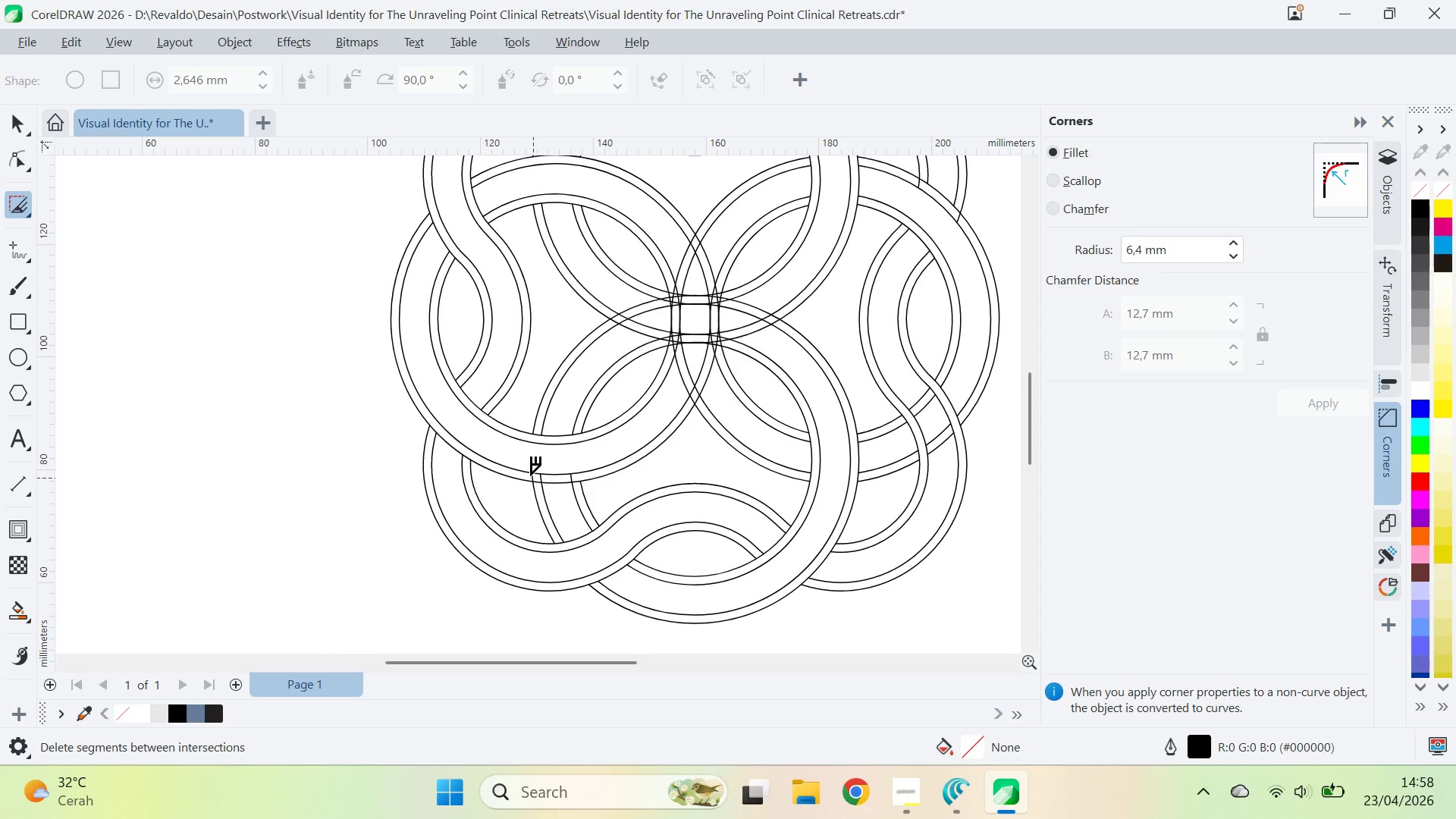 
left_click([531, 476])
 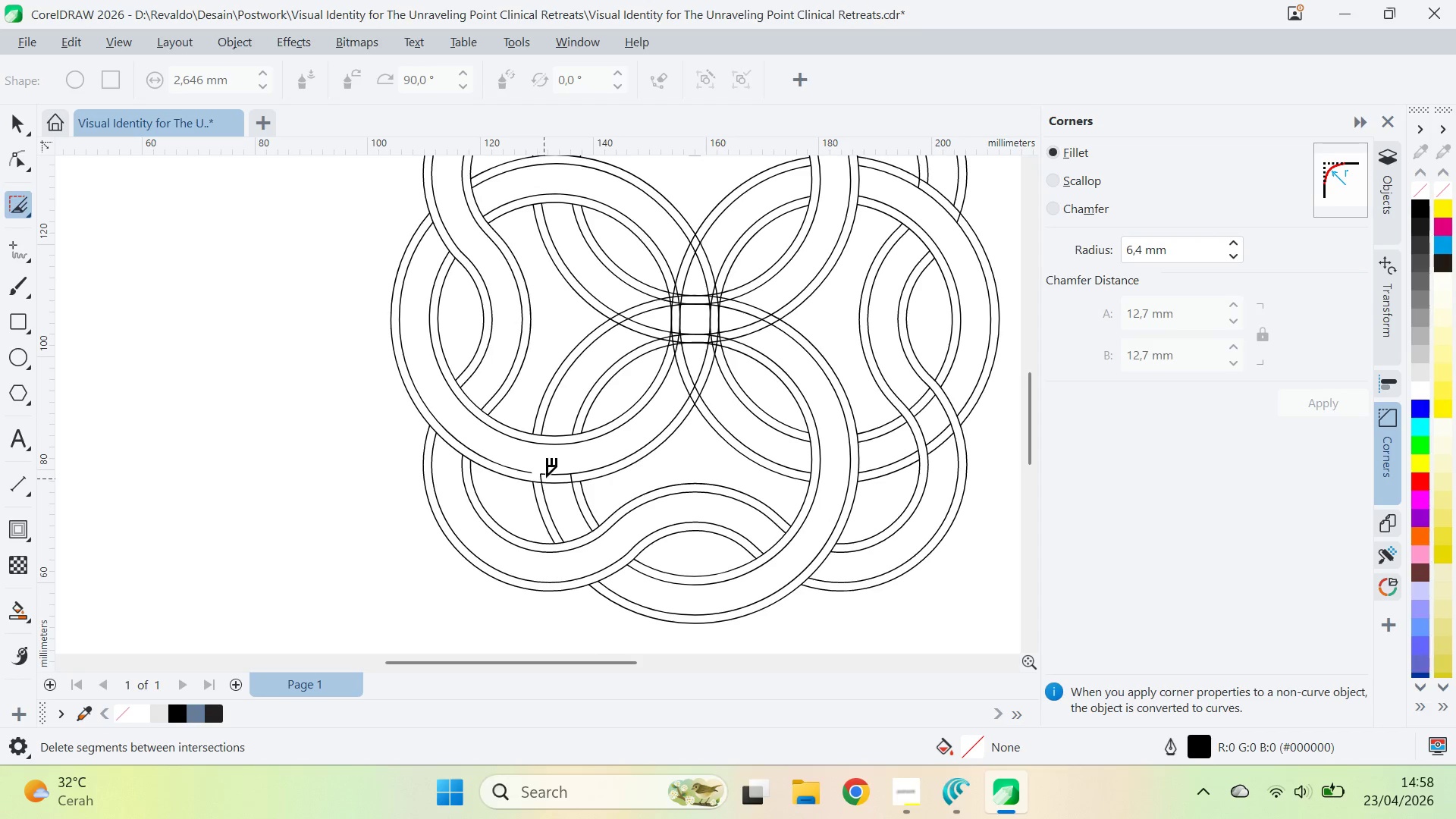 
key(Control+ControlLeft)
 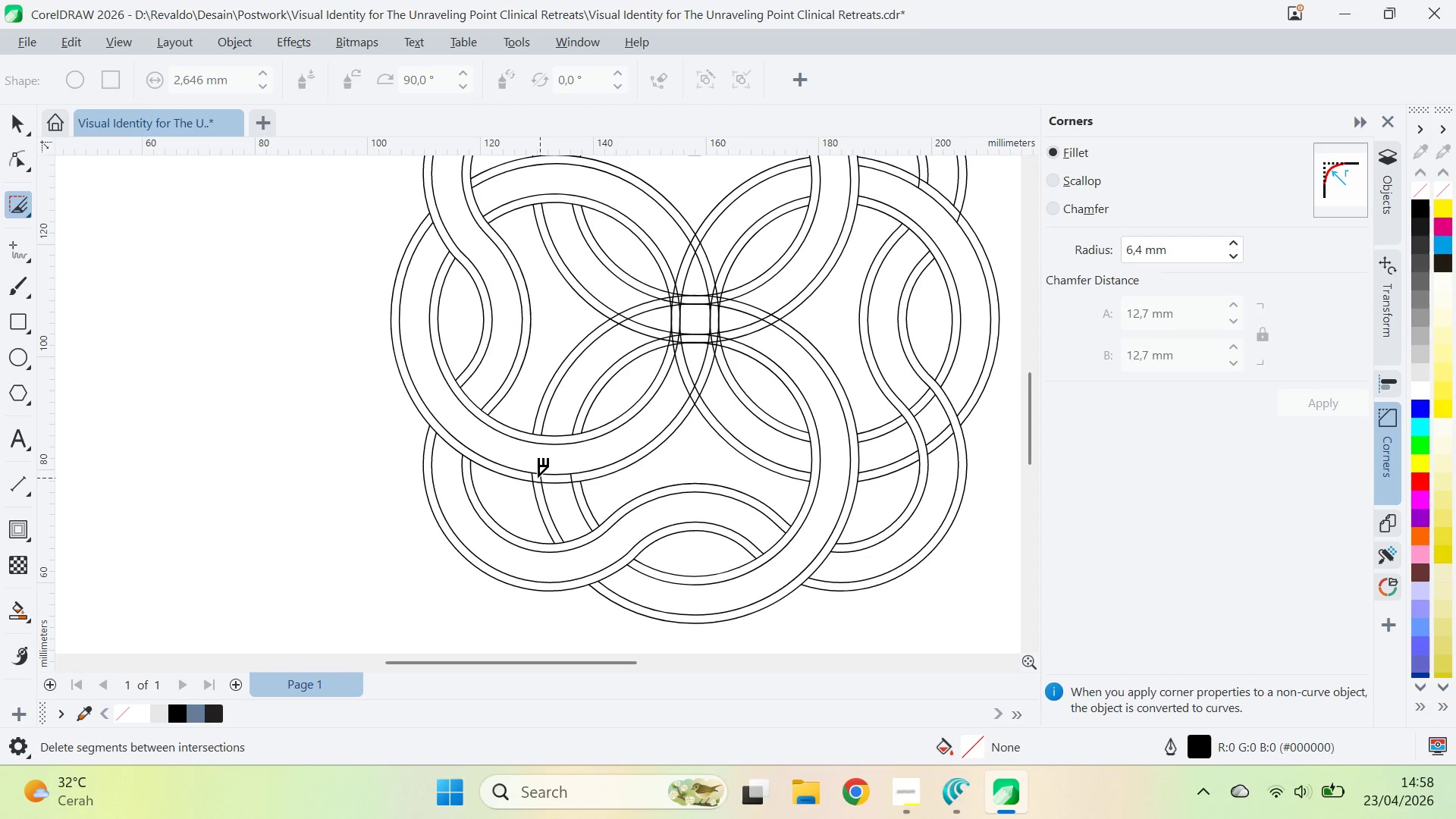 
key(Control+Z)
 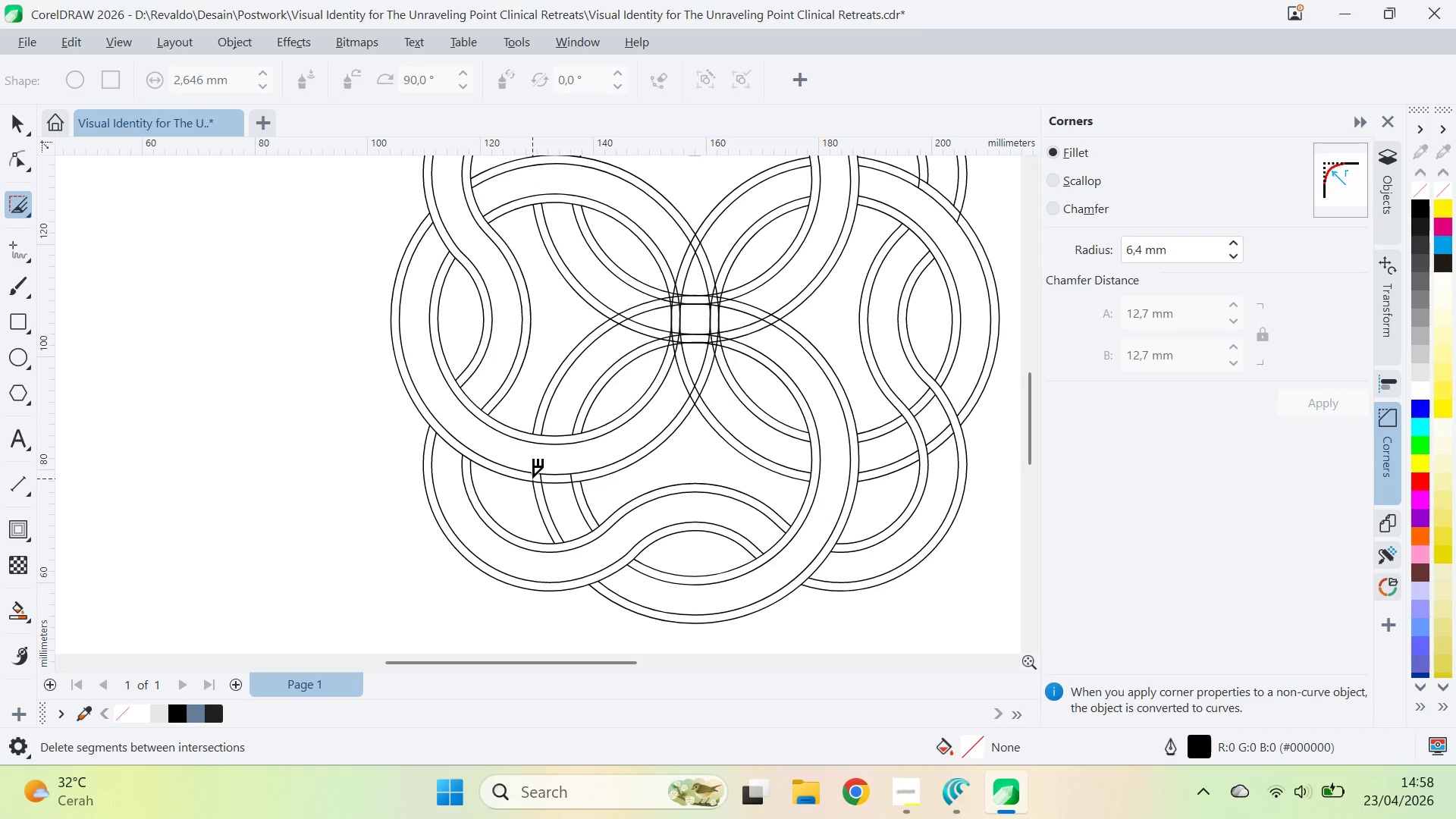 
left_click([532, 479])
 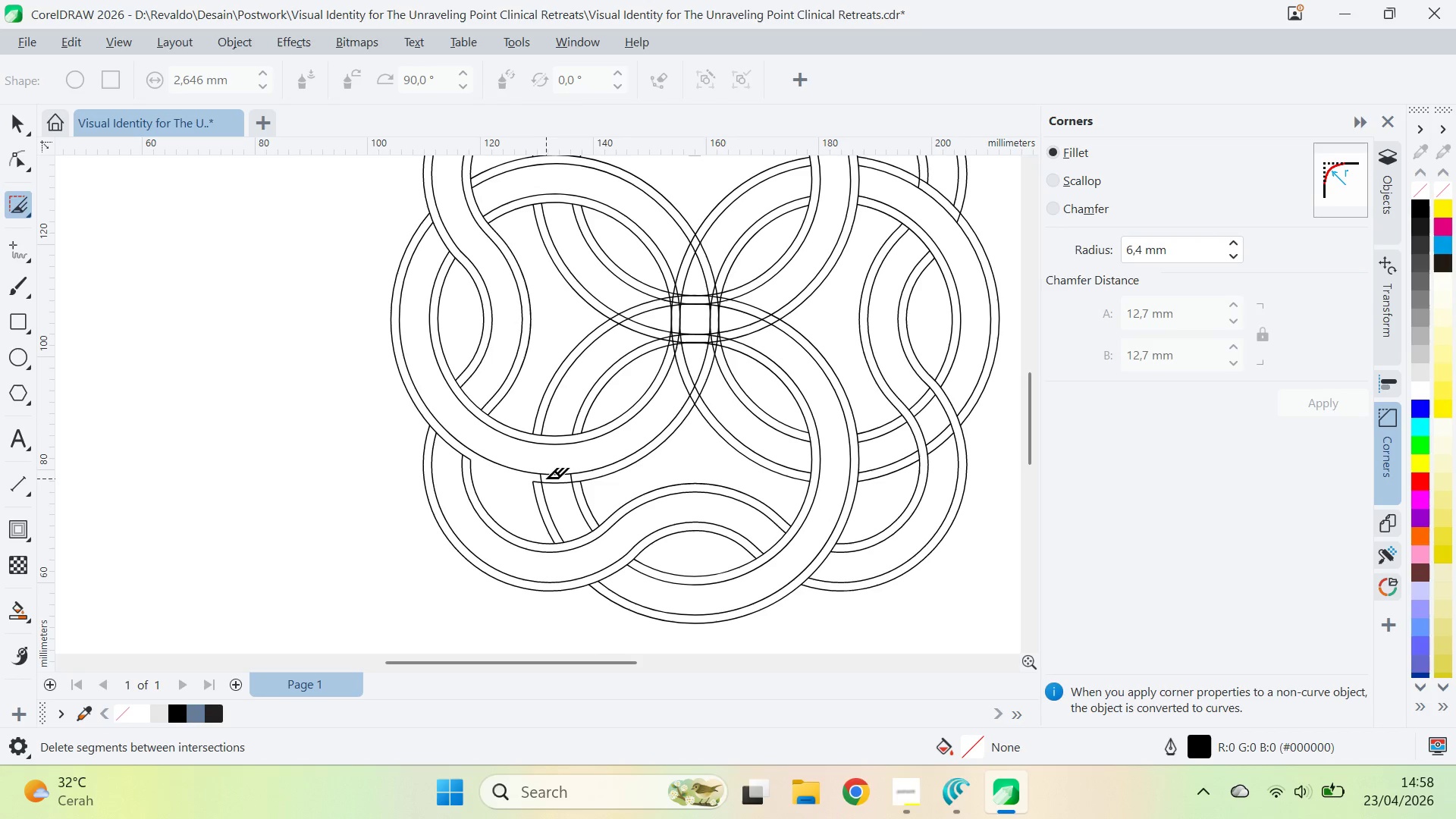 
key(Control+ControlLeft)
 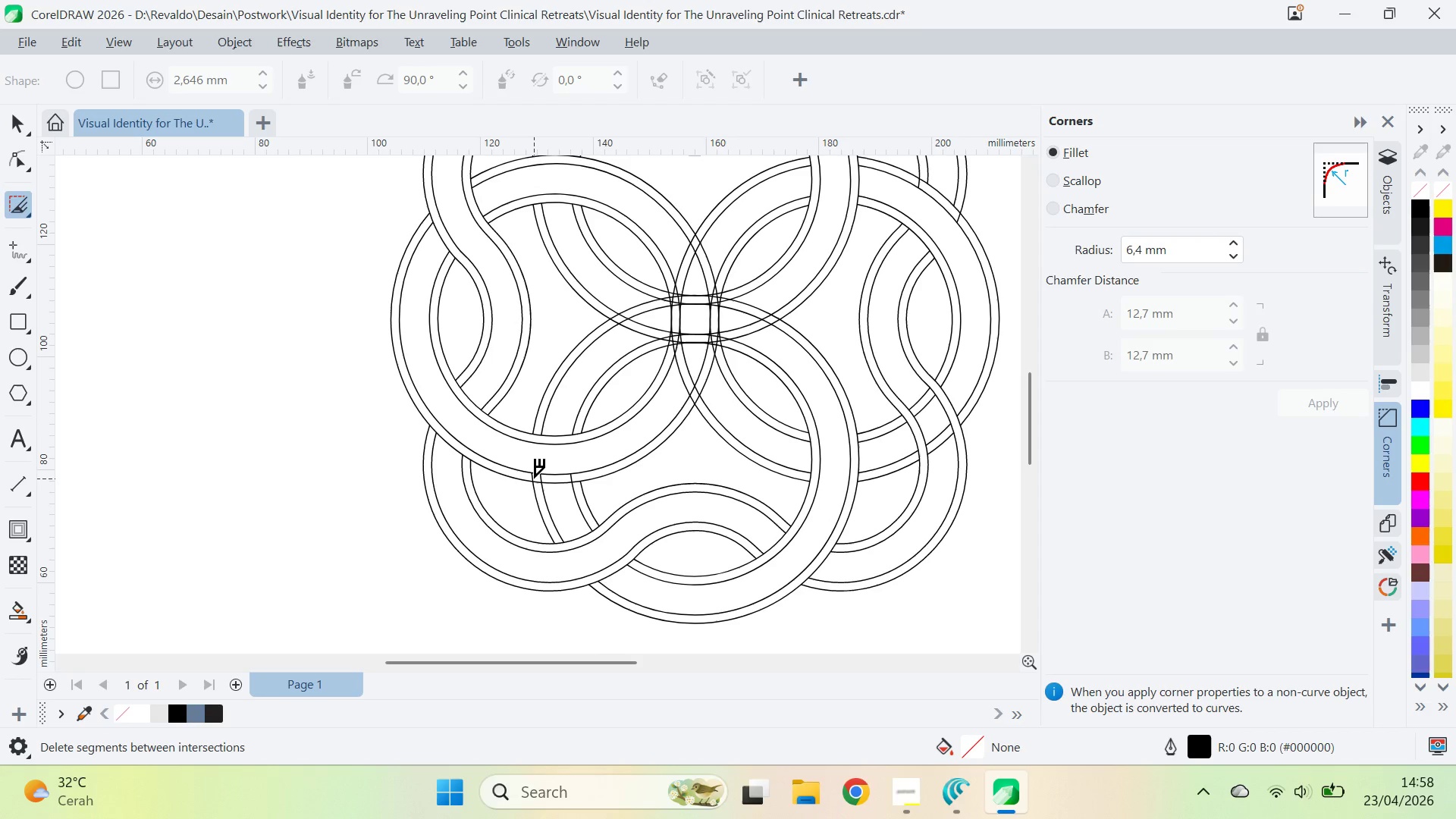 
key(Control+Z)
 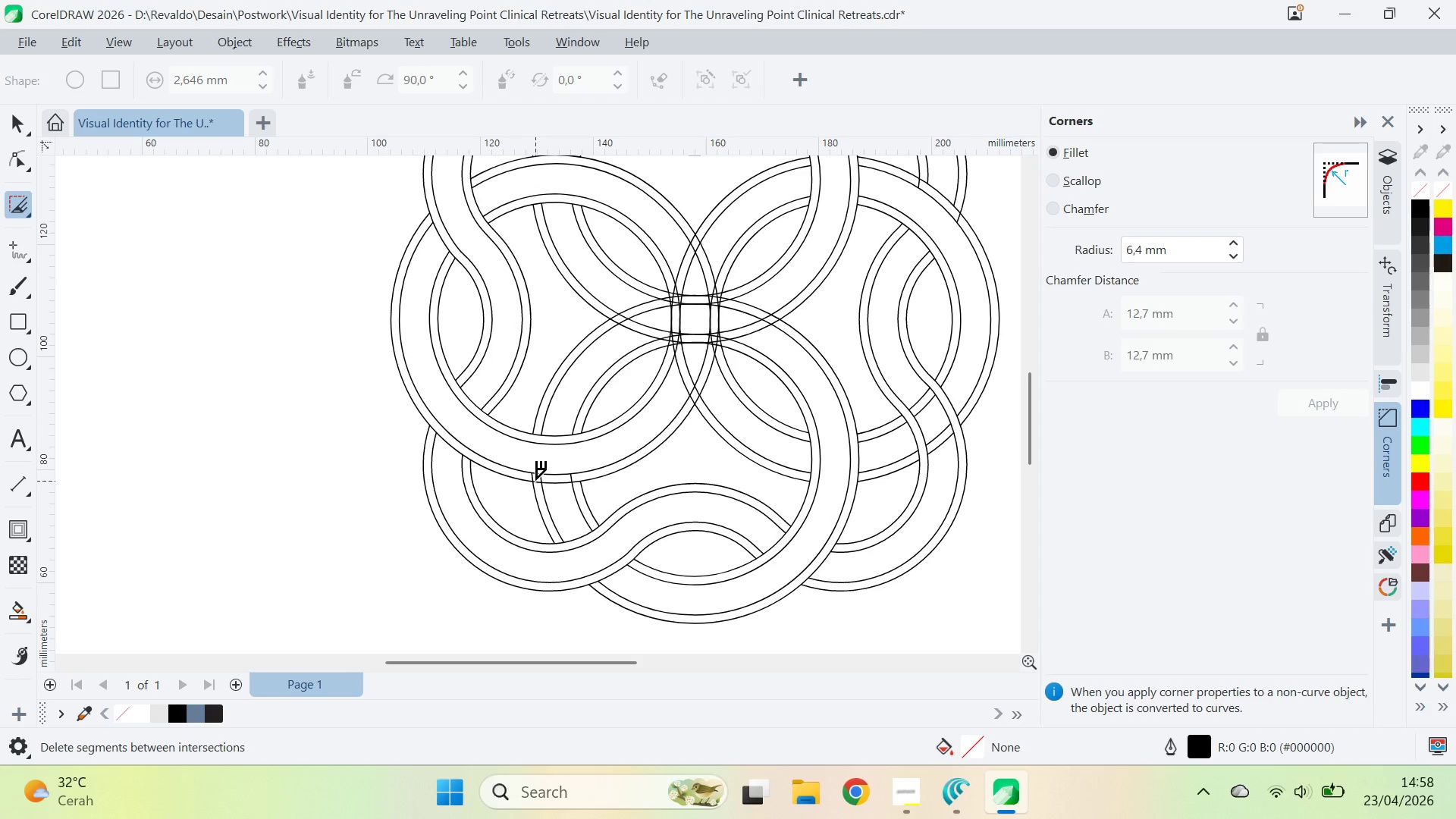 
key(Z)
 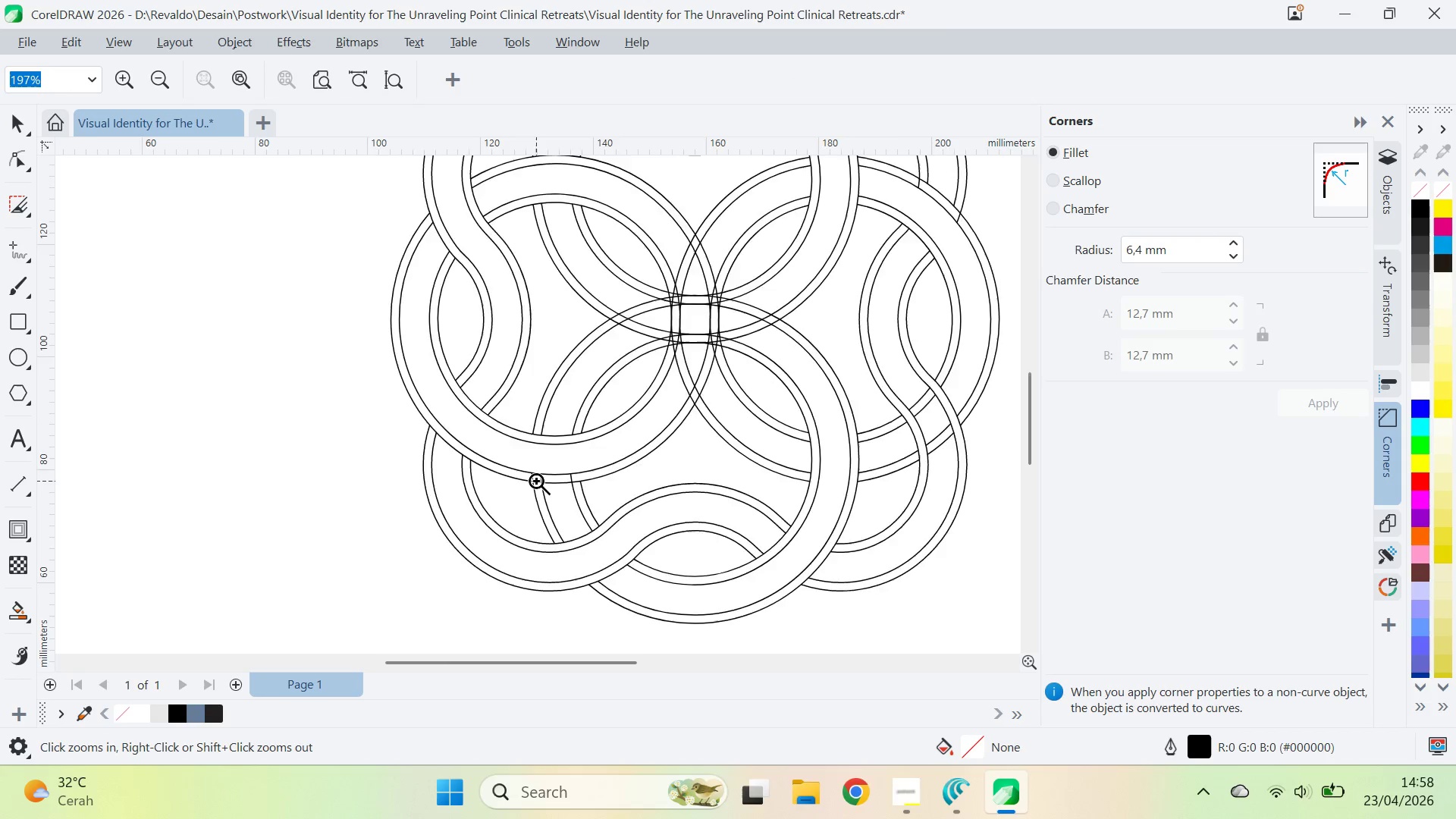 
left_click([536, 481])
 